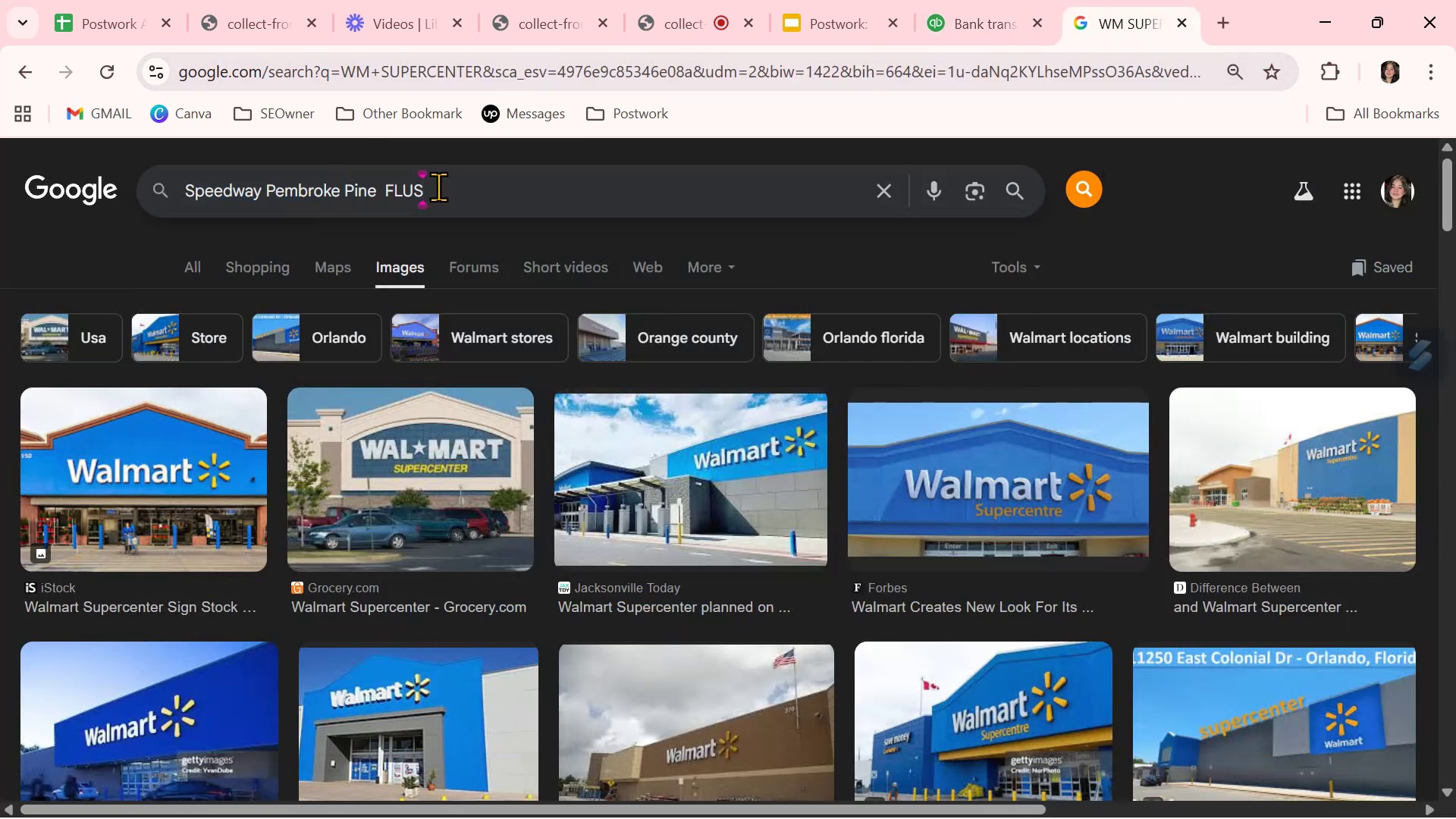 
key(NumpadEnter)
 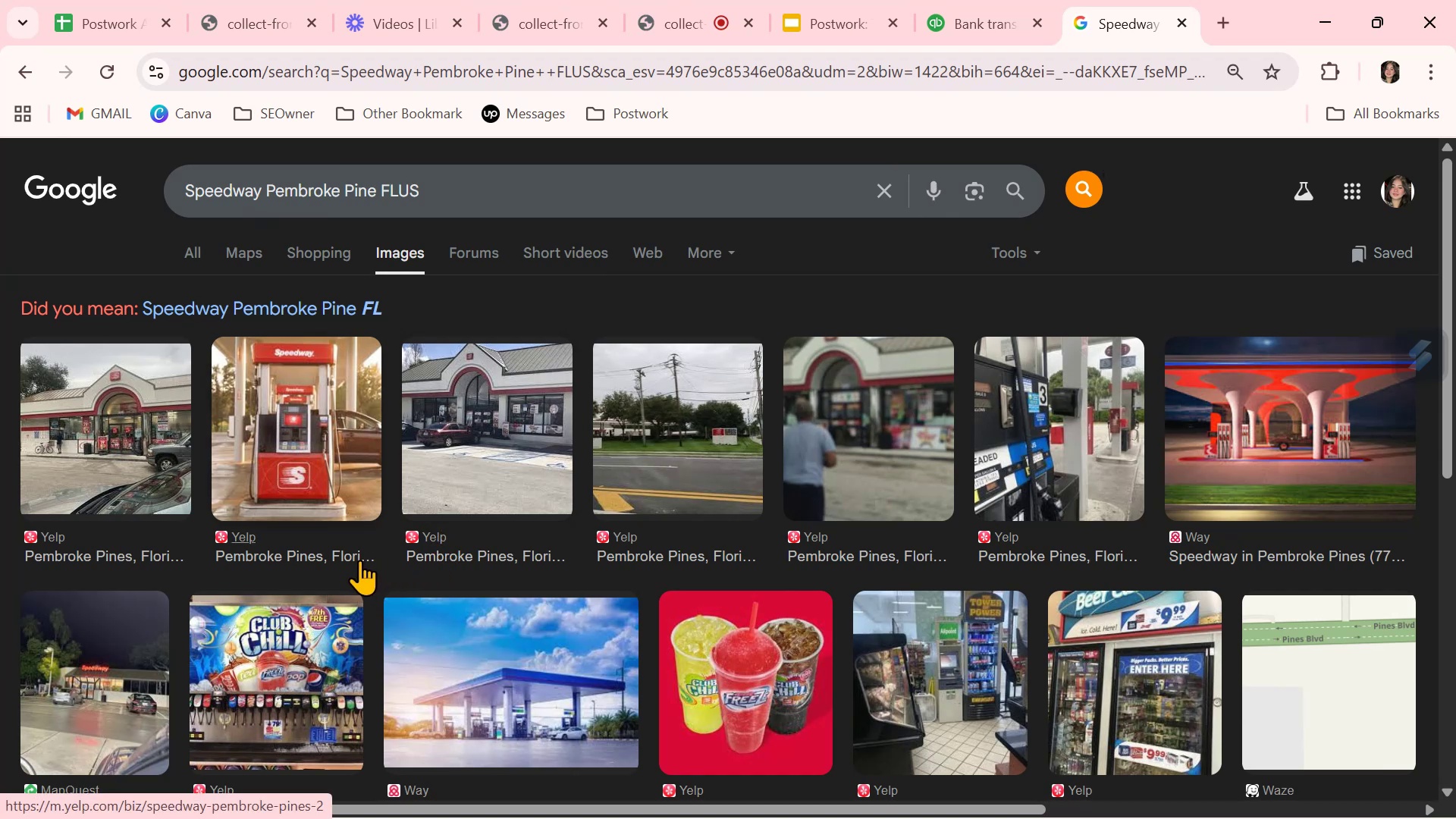 
wait(16.17)
 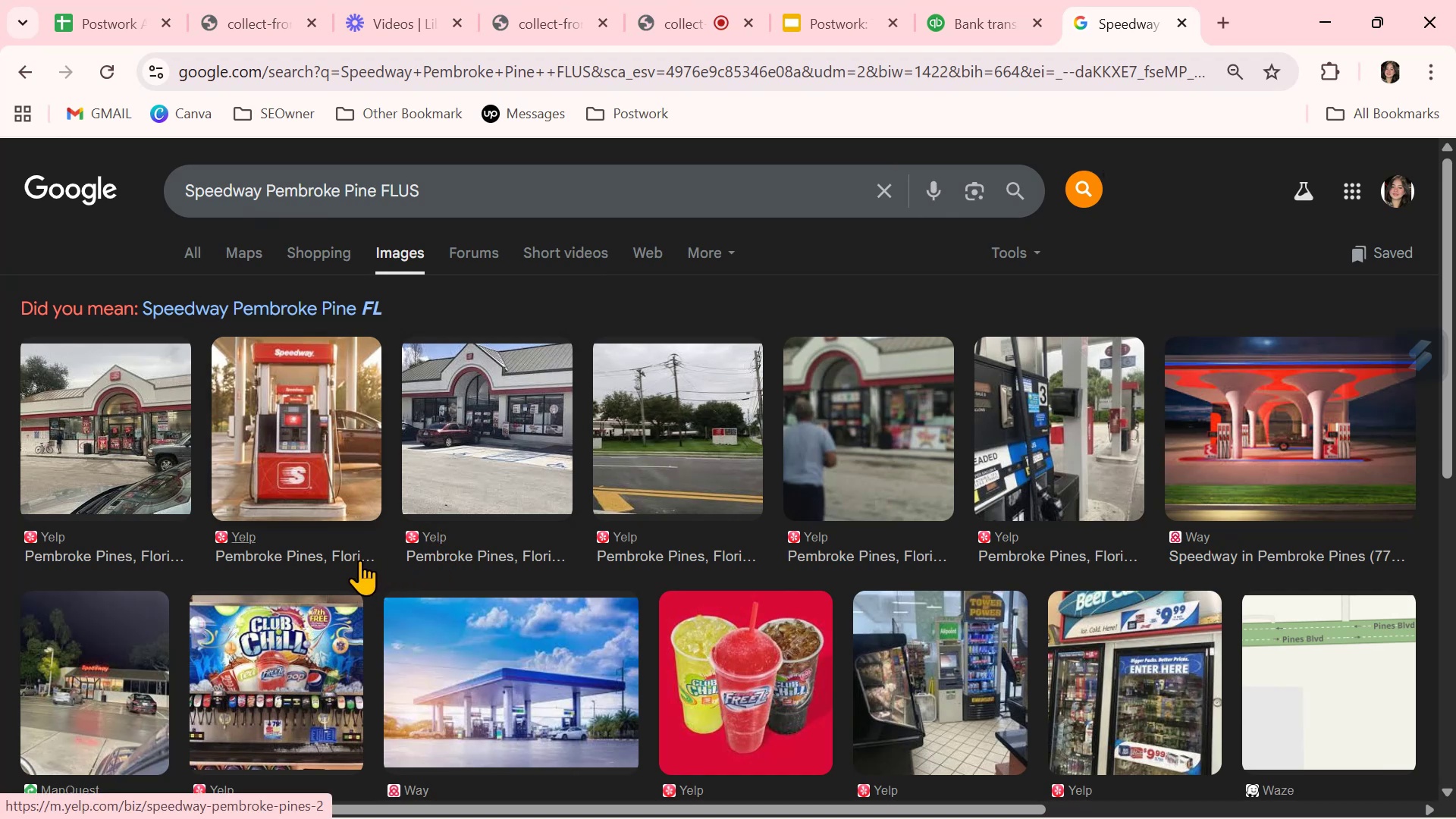 
scroll: coordinate [555, 480], scroll_direction: down, amount: 4.0
 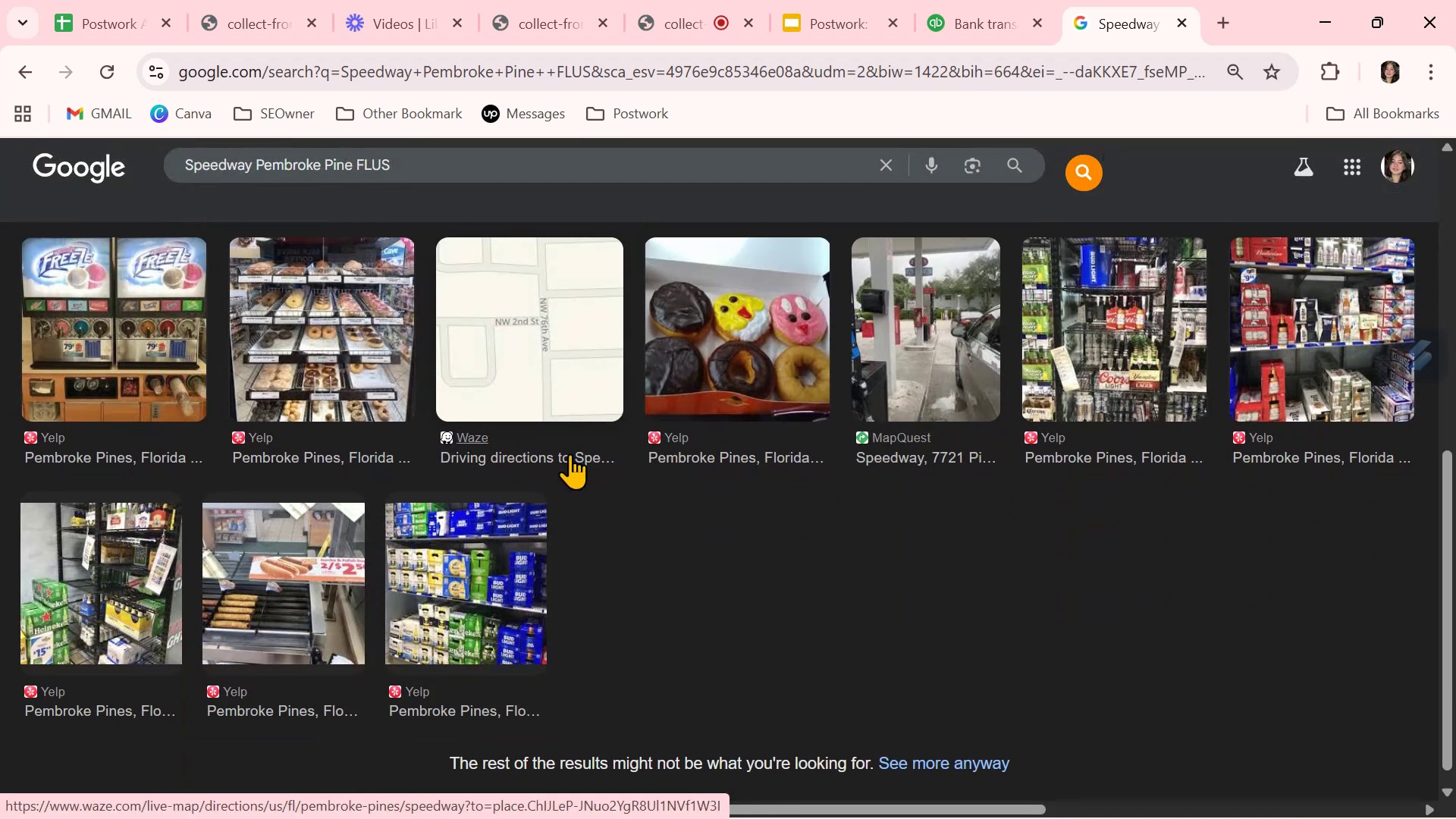 
wait(9.67)
 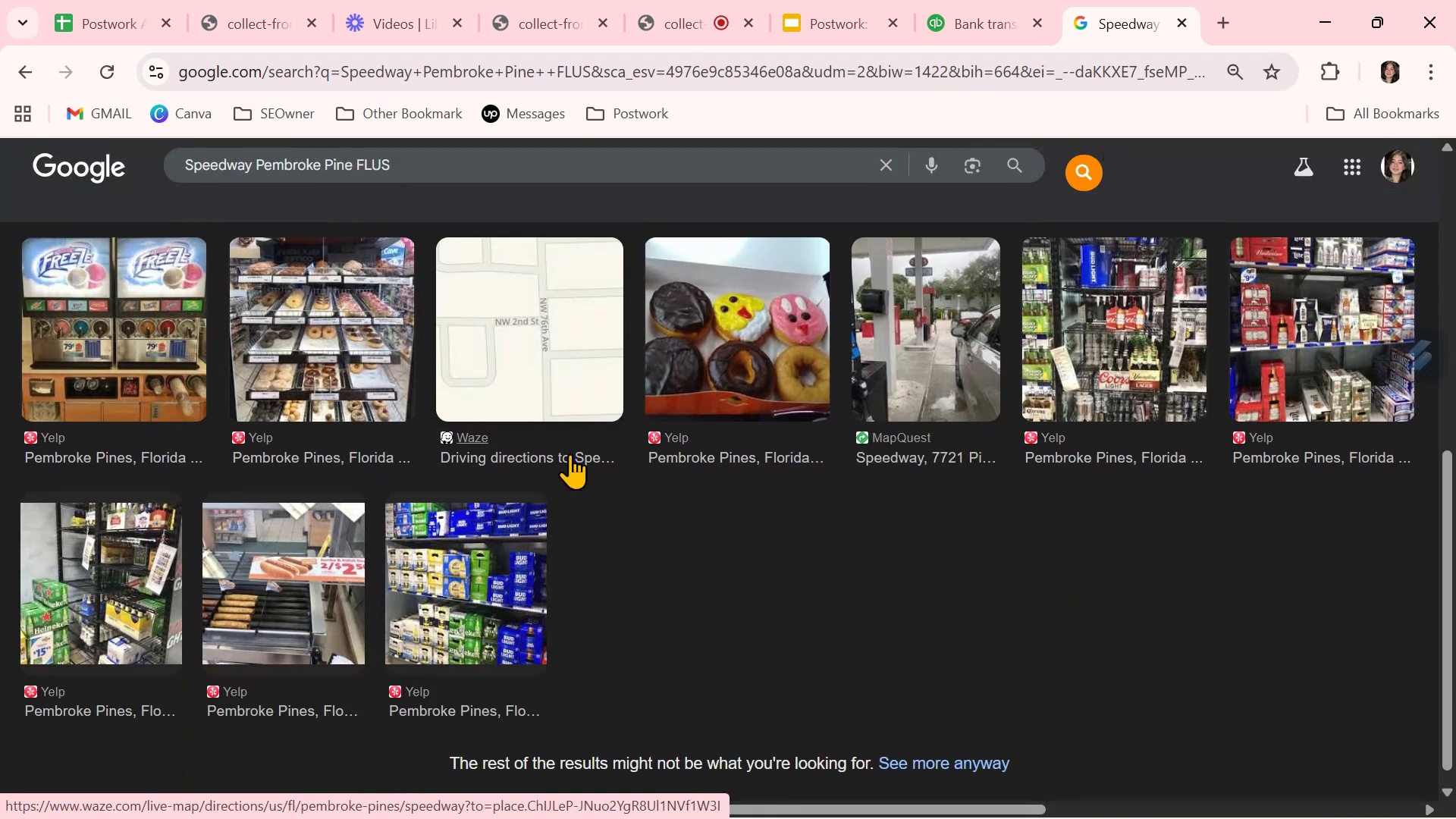 
left_click([954, 3])
 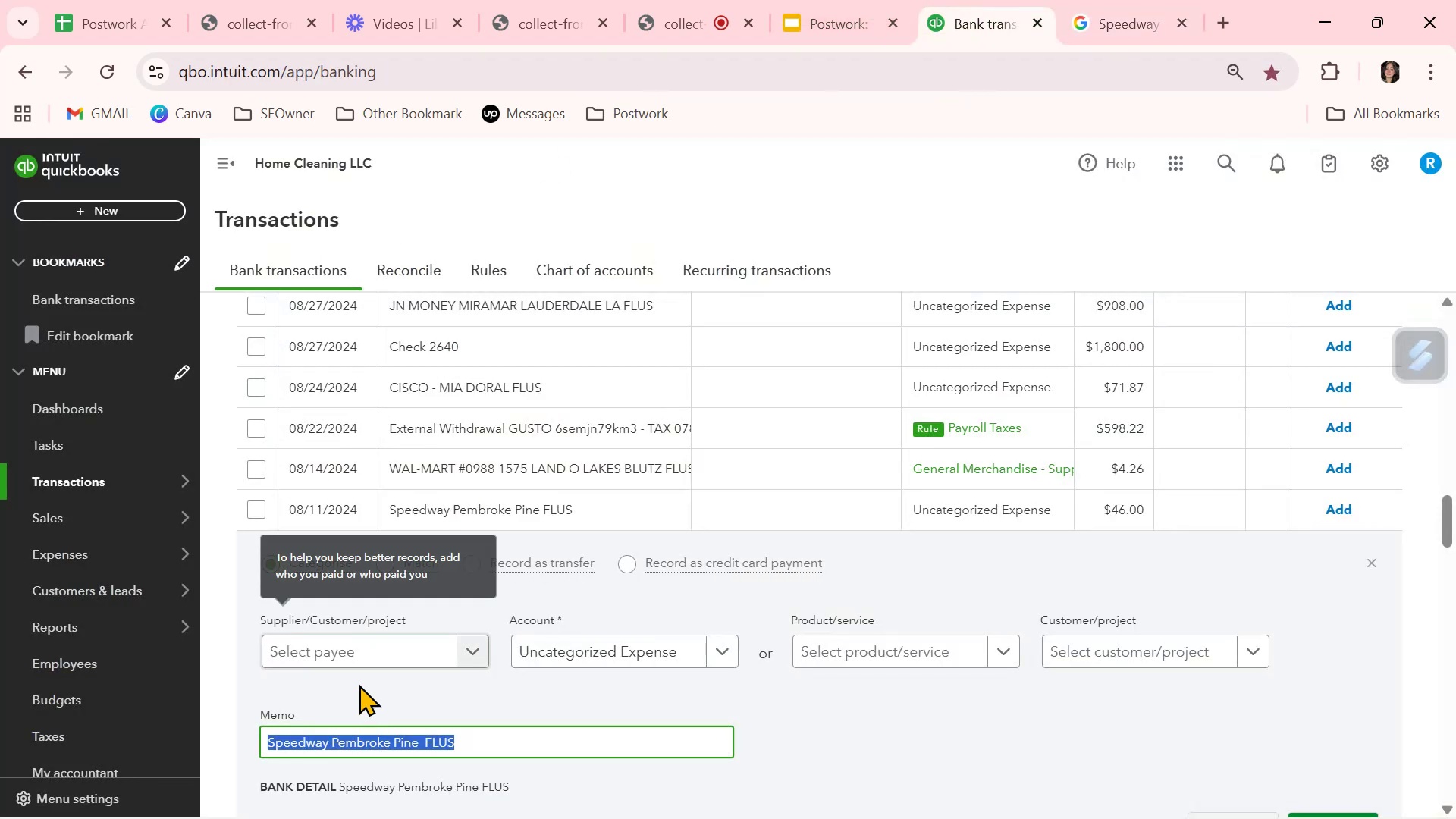 
left_click([347, 750])
 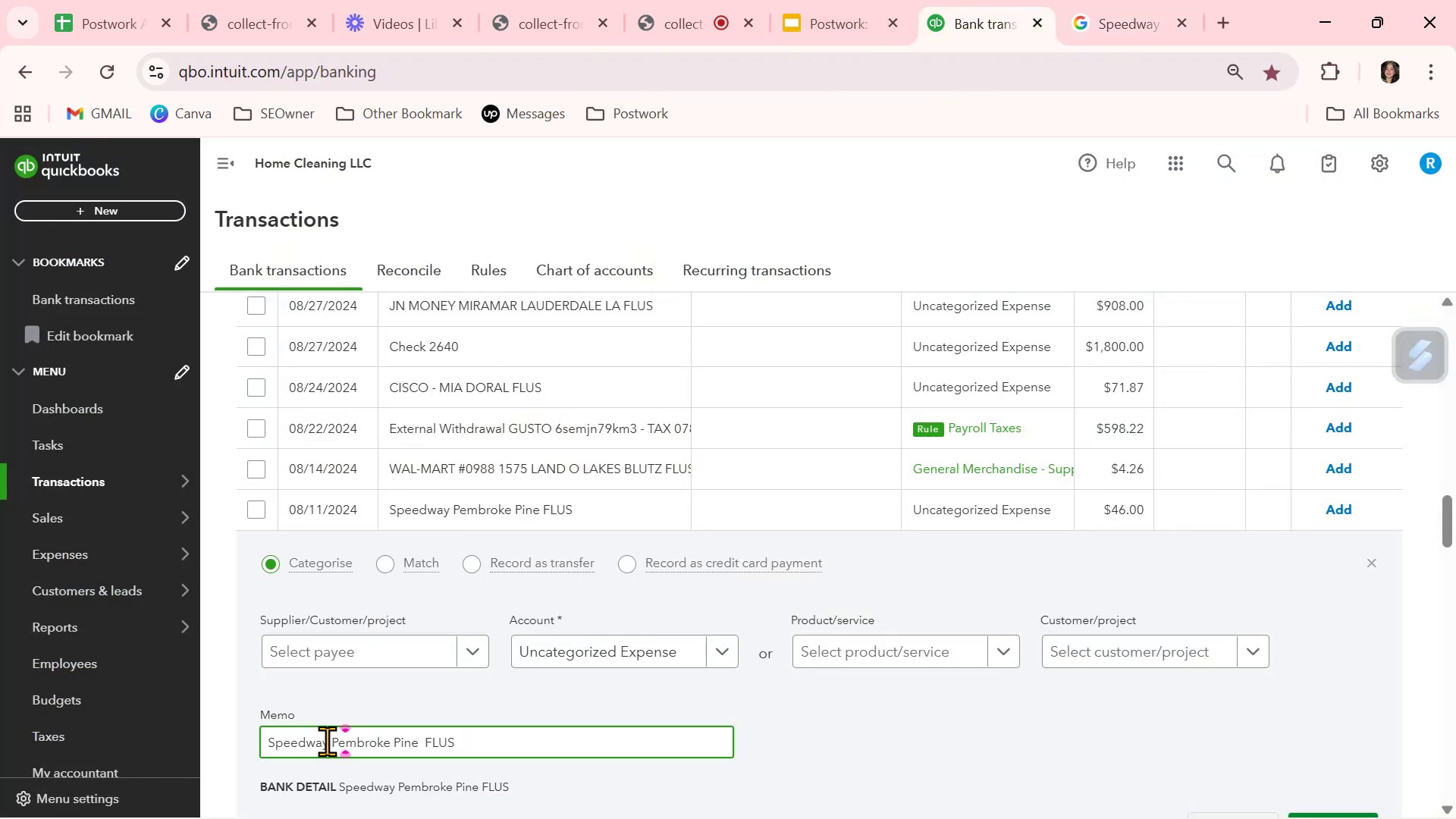 
left_click_drag(start_coordinate=[328, 741], to_coordinate=[227, 739])
 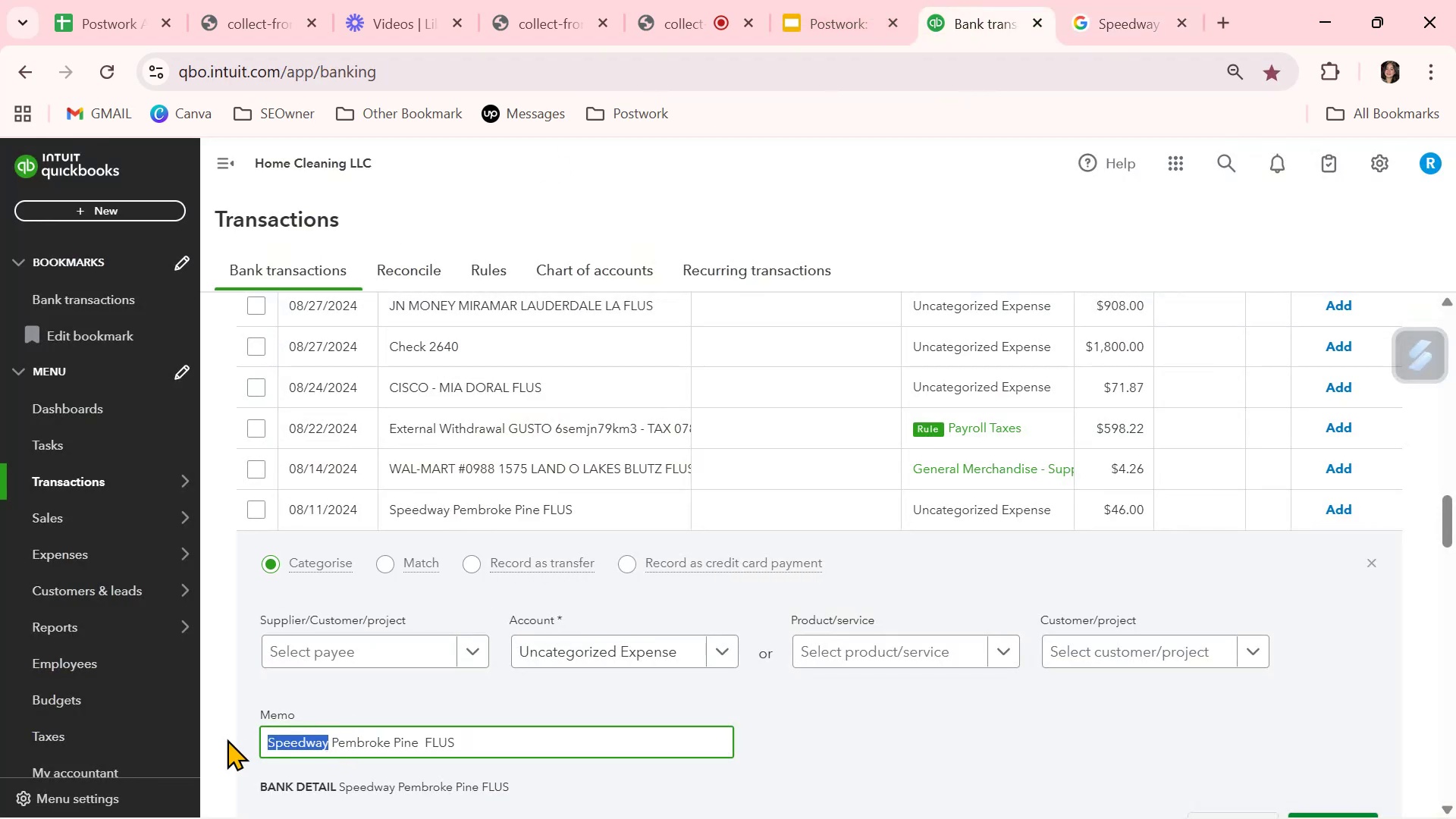 
key(Control+ControlLeft)
 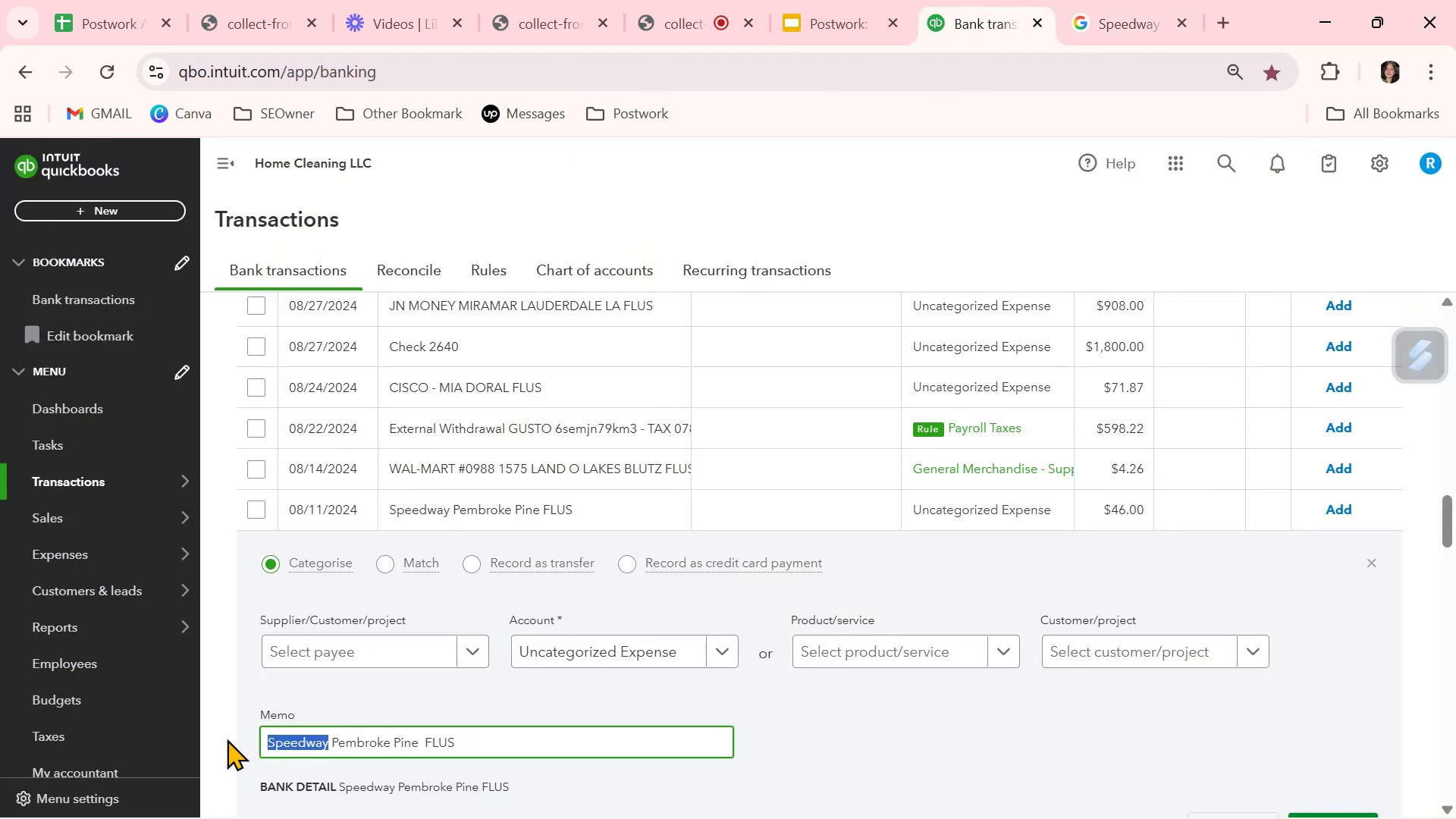 
key(Control+C)
 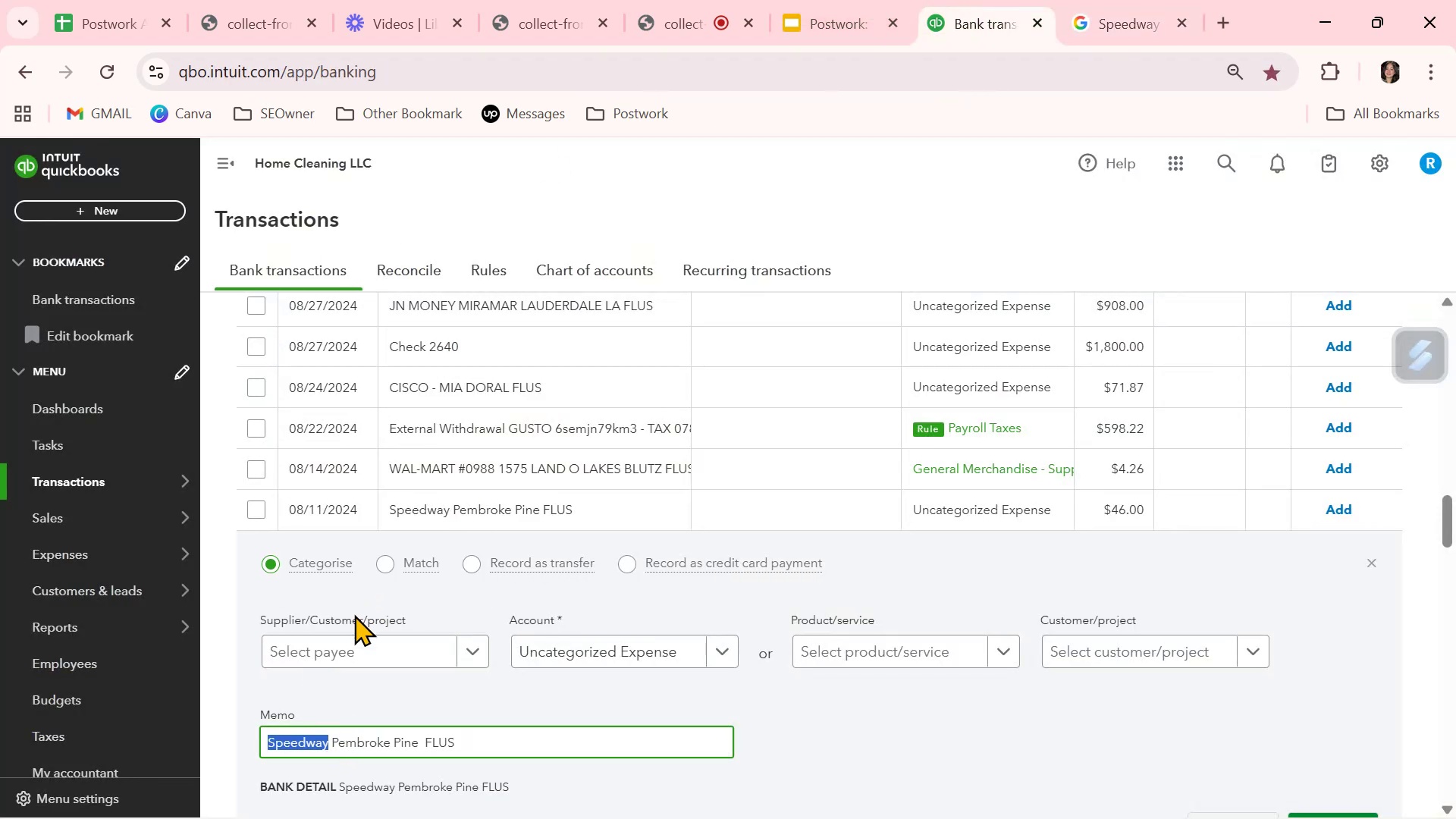 
left_click([335, 649])
 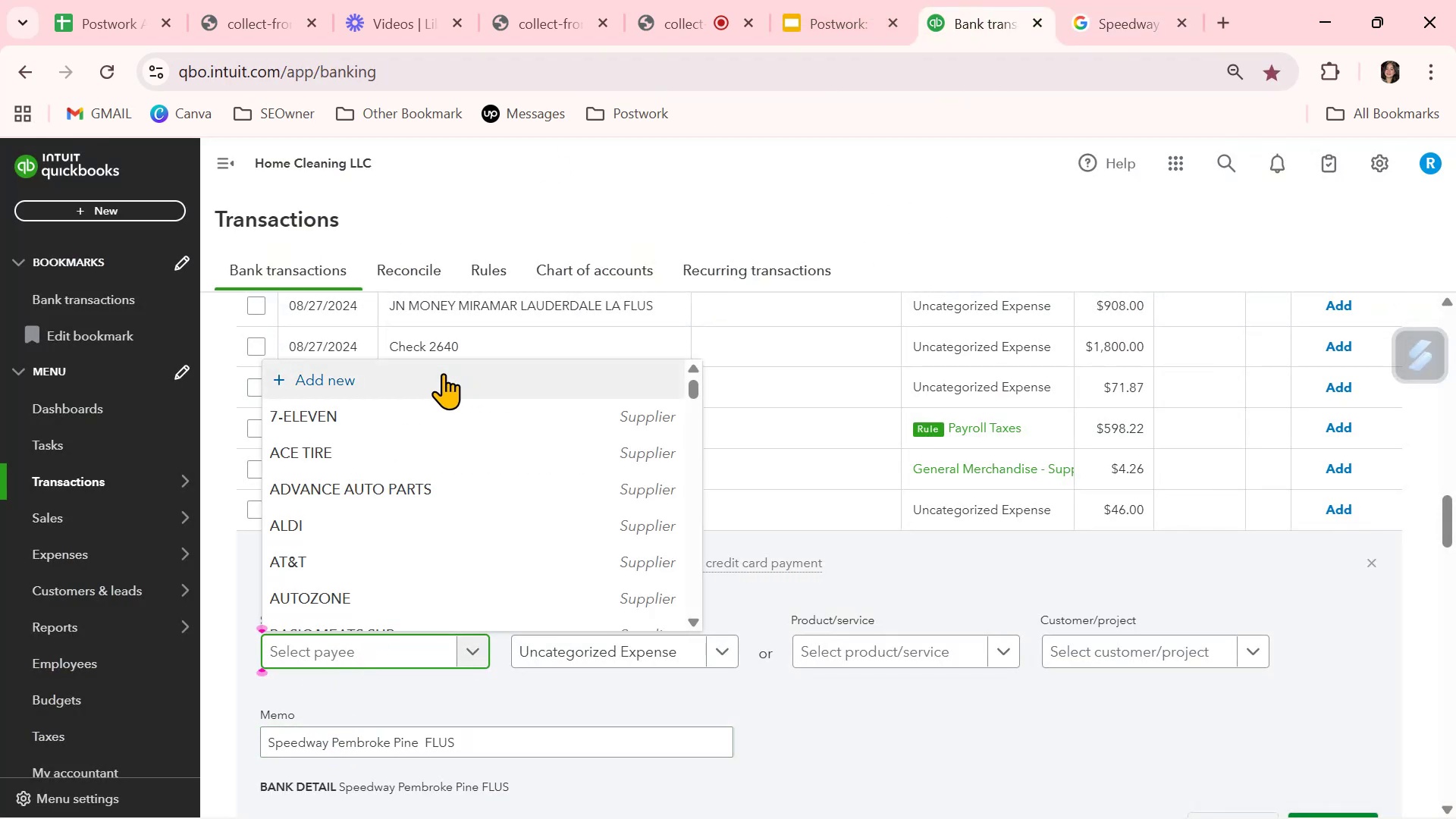 
left_click([443, 373])
 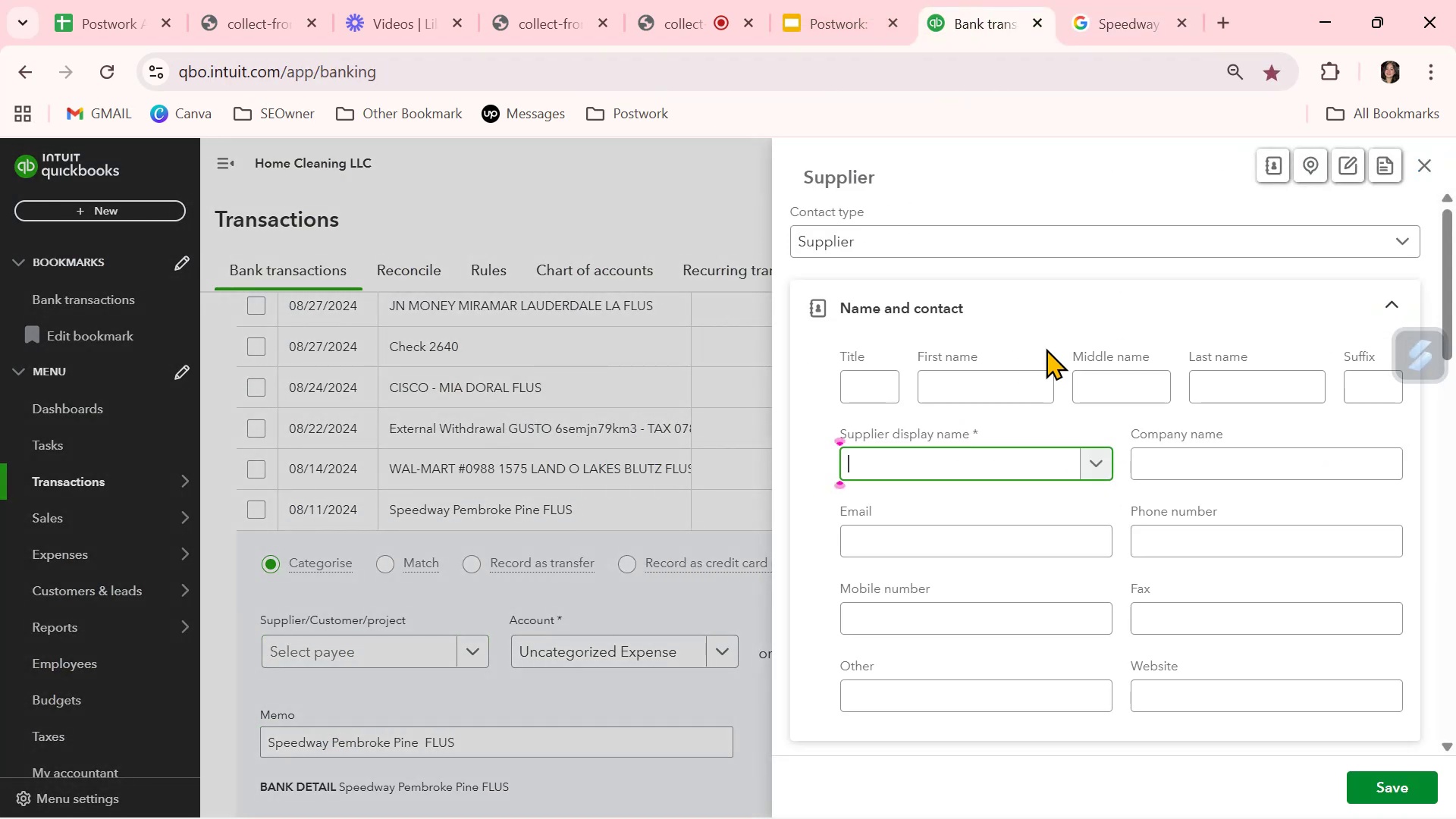 
key(Control+ControlLeft)
 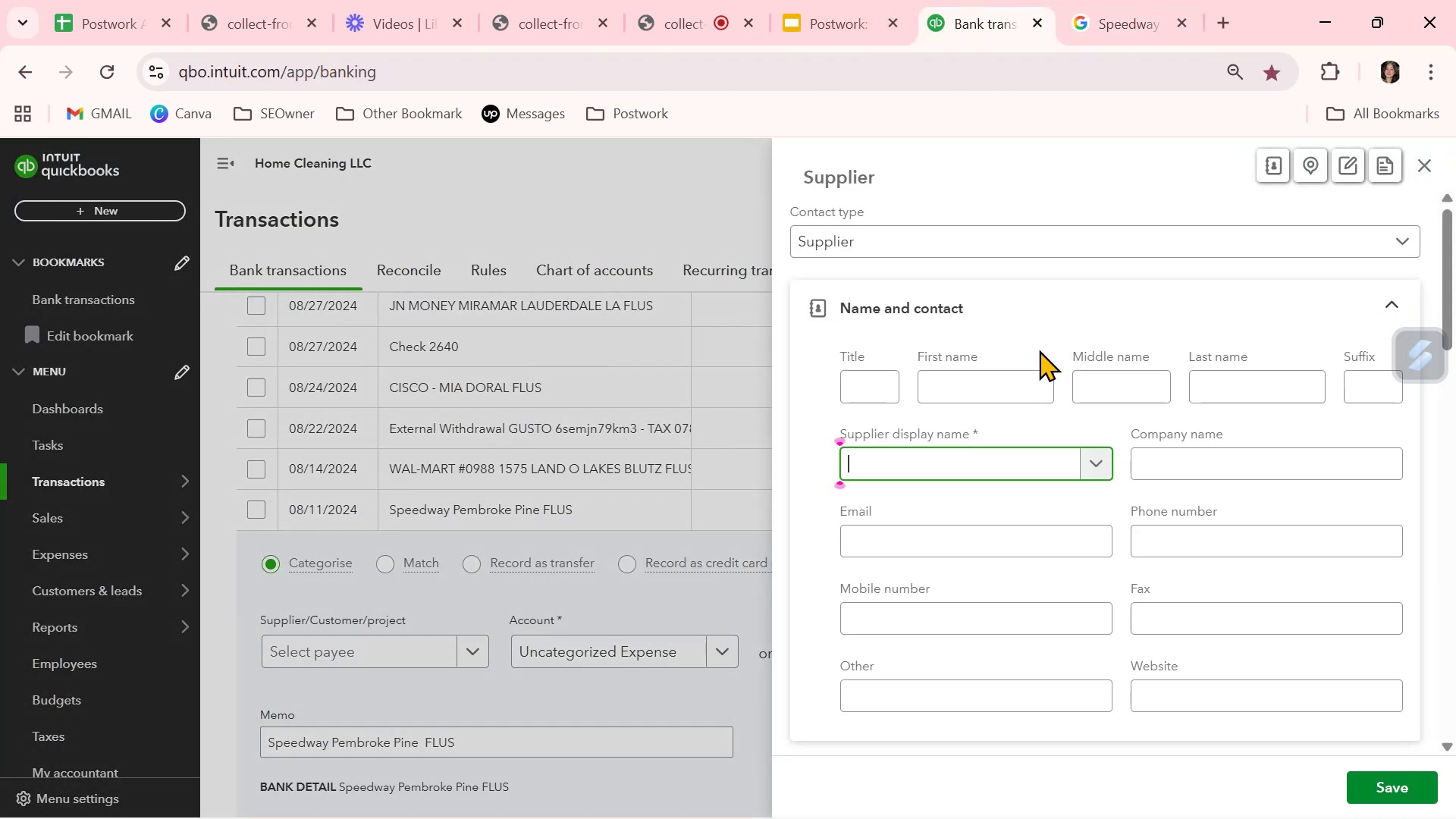 
key(Control+V)
 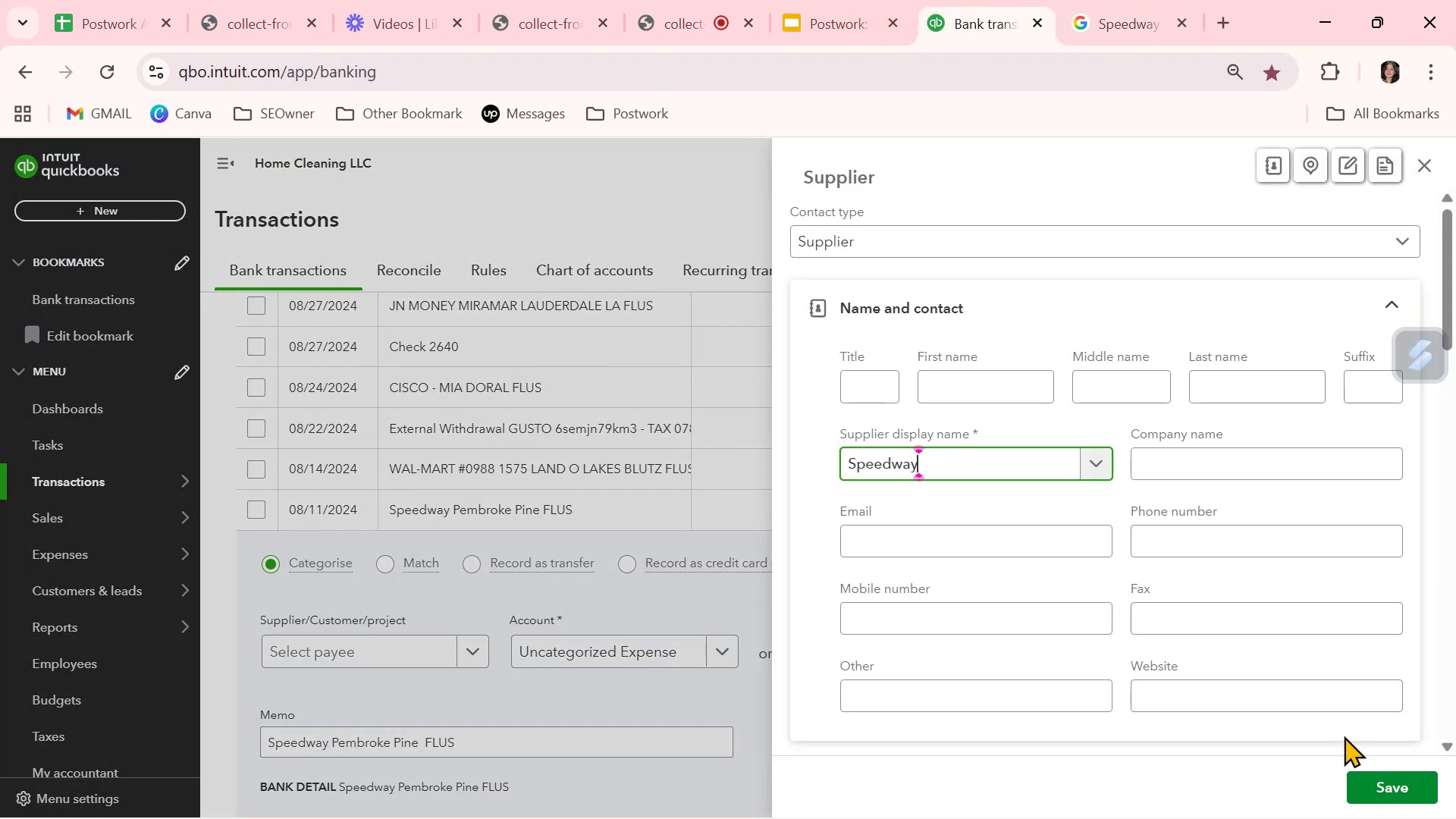 
left_click([1363, 786])
 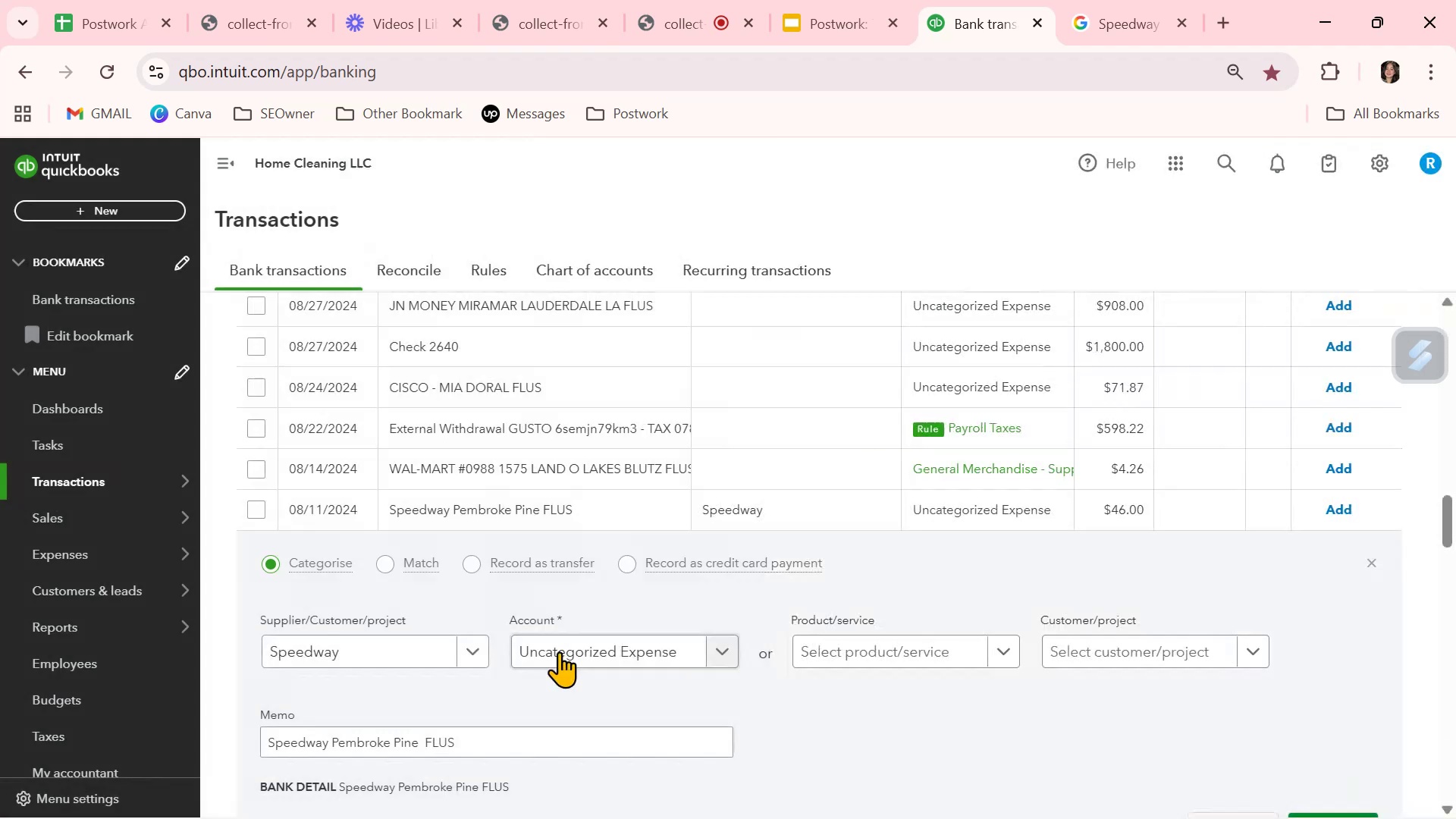 
left_click([559, 651])
 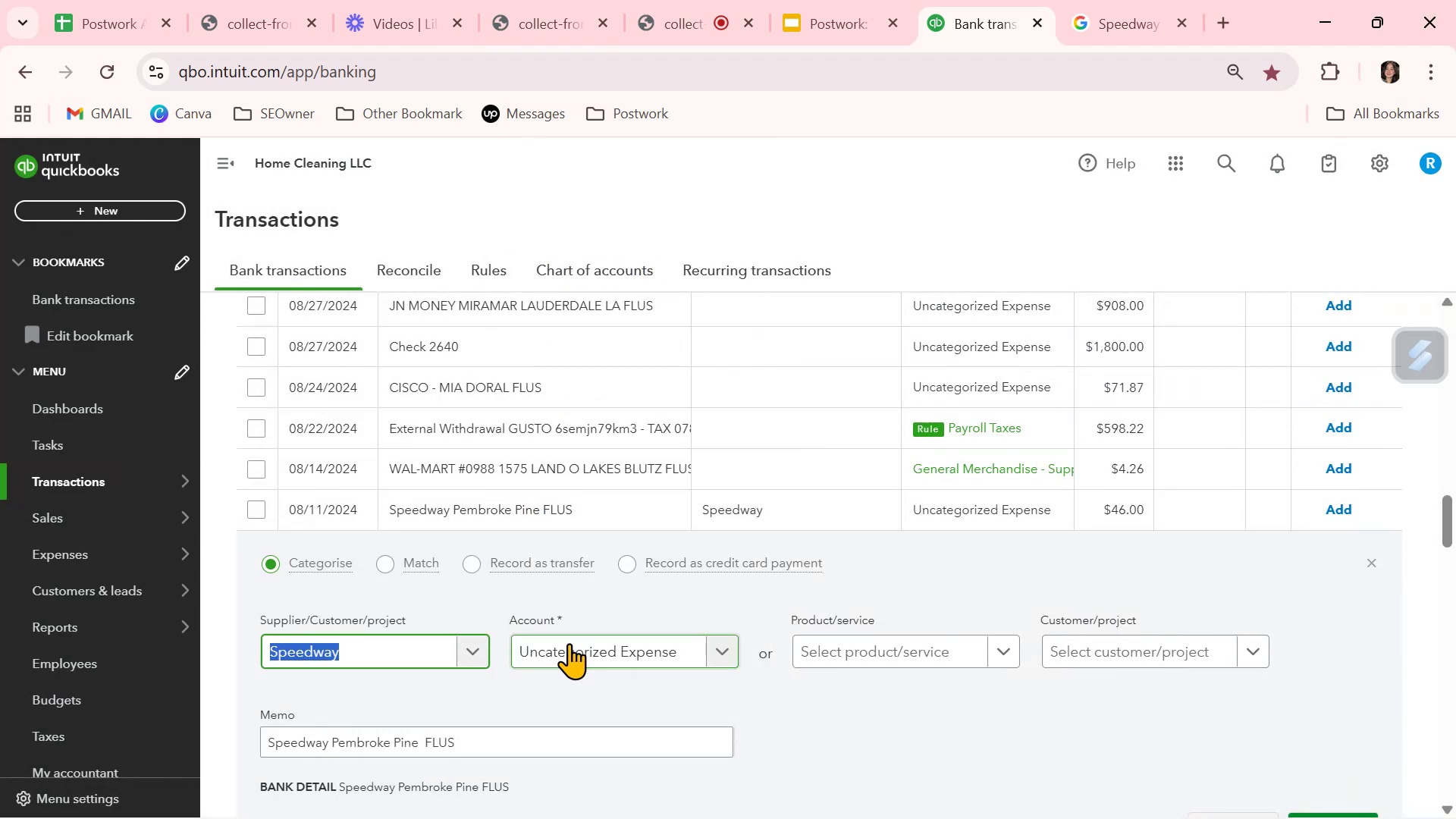 
type(VEH)
 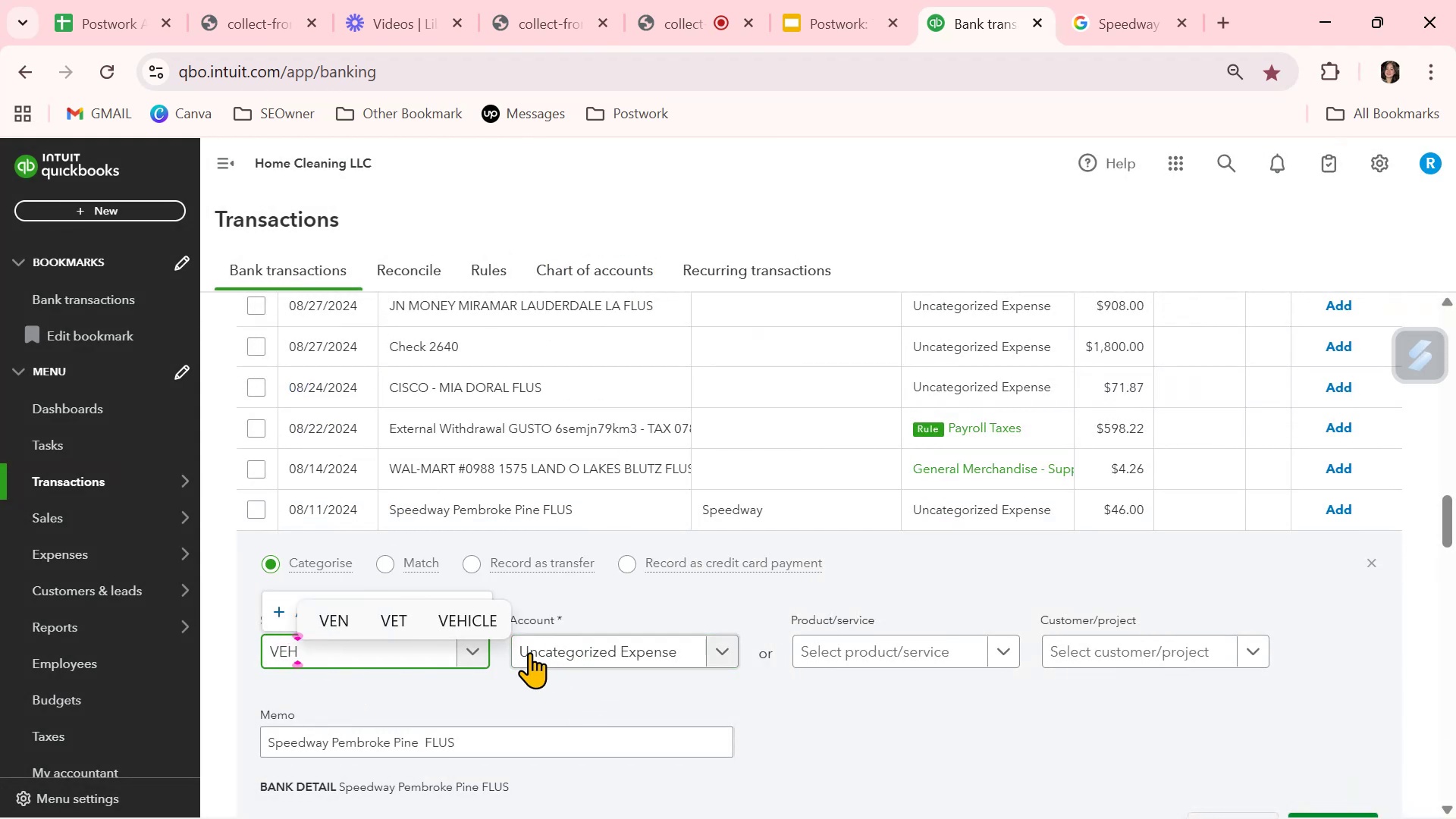 
key(Control+ControlLeft)
 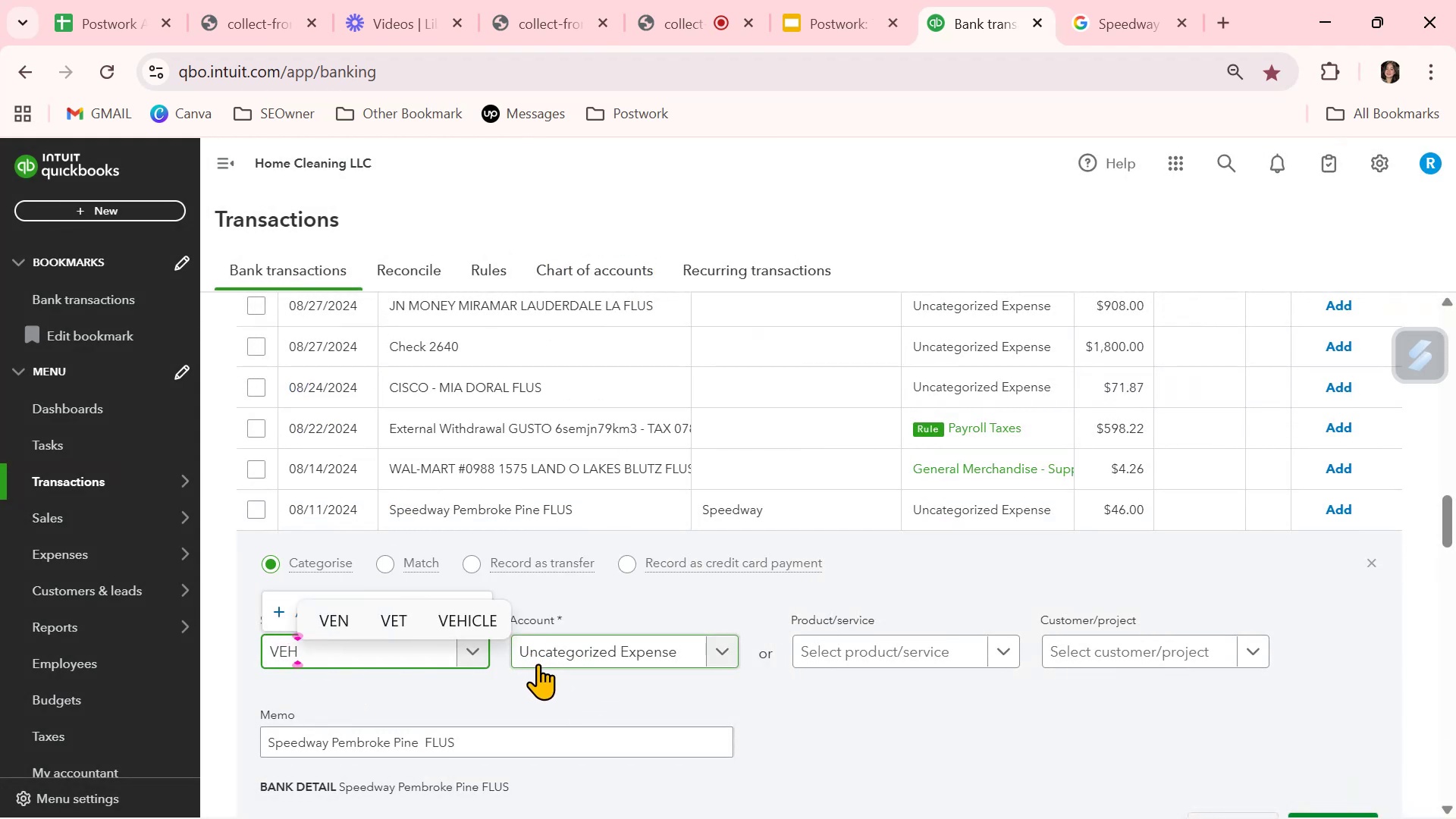 
key(Control+A)
 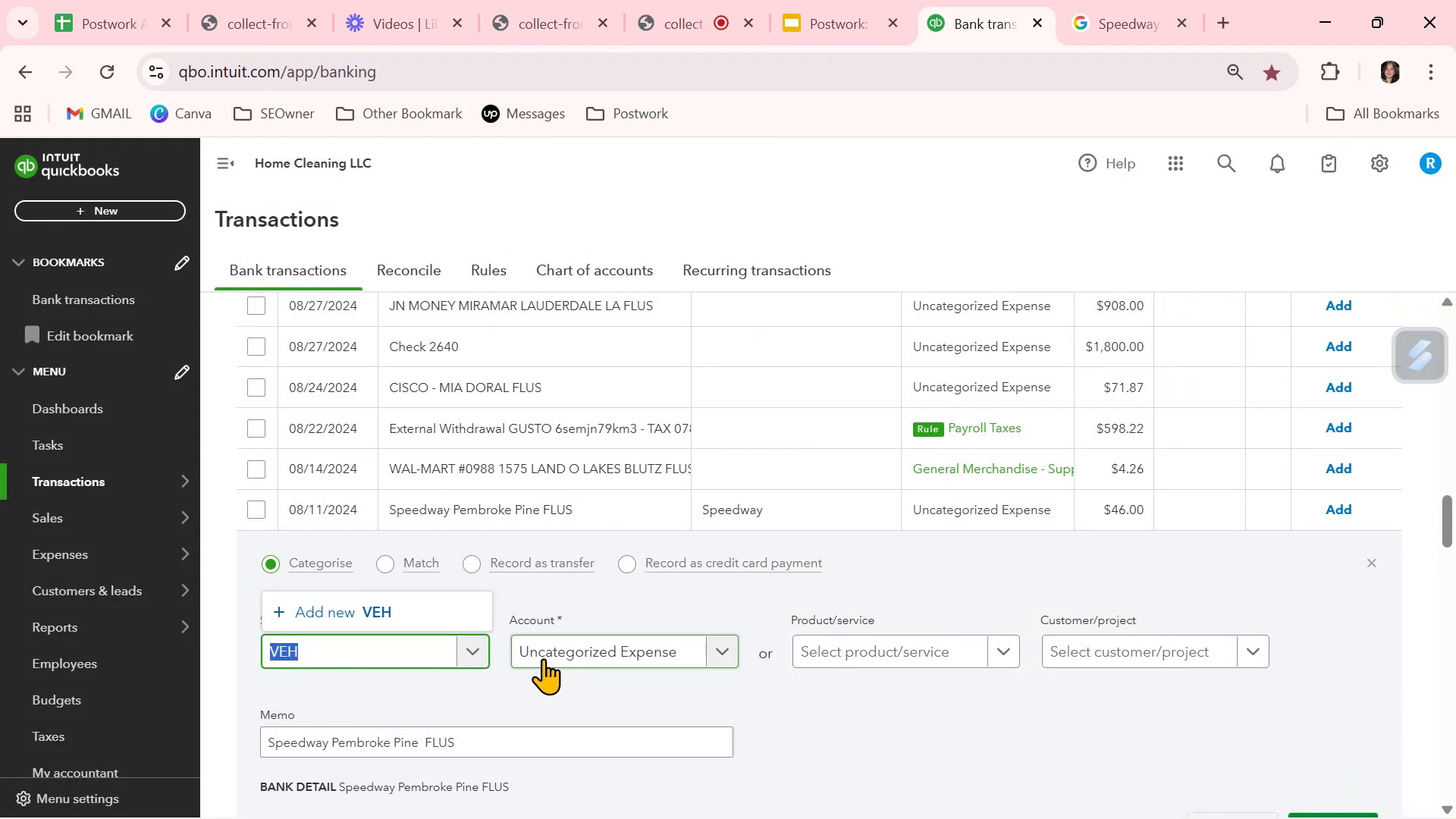 
type(SPEE)
 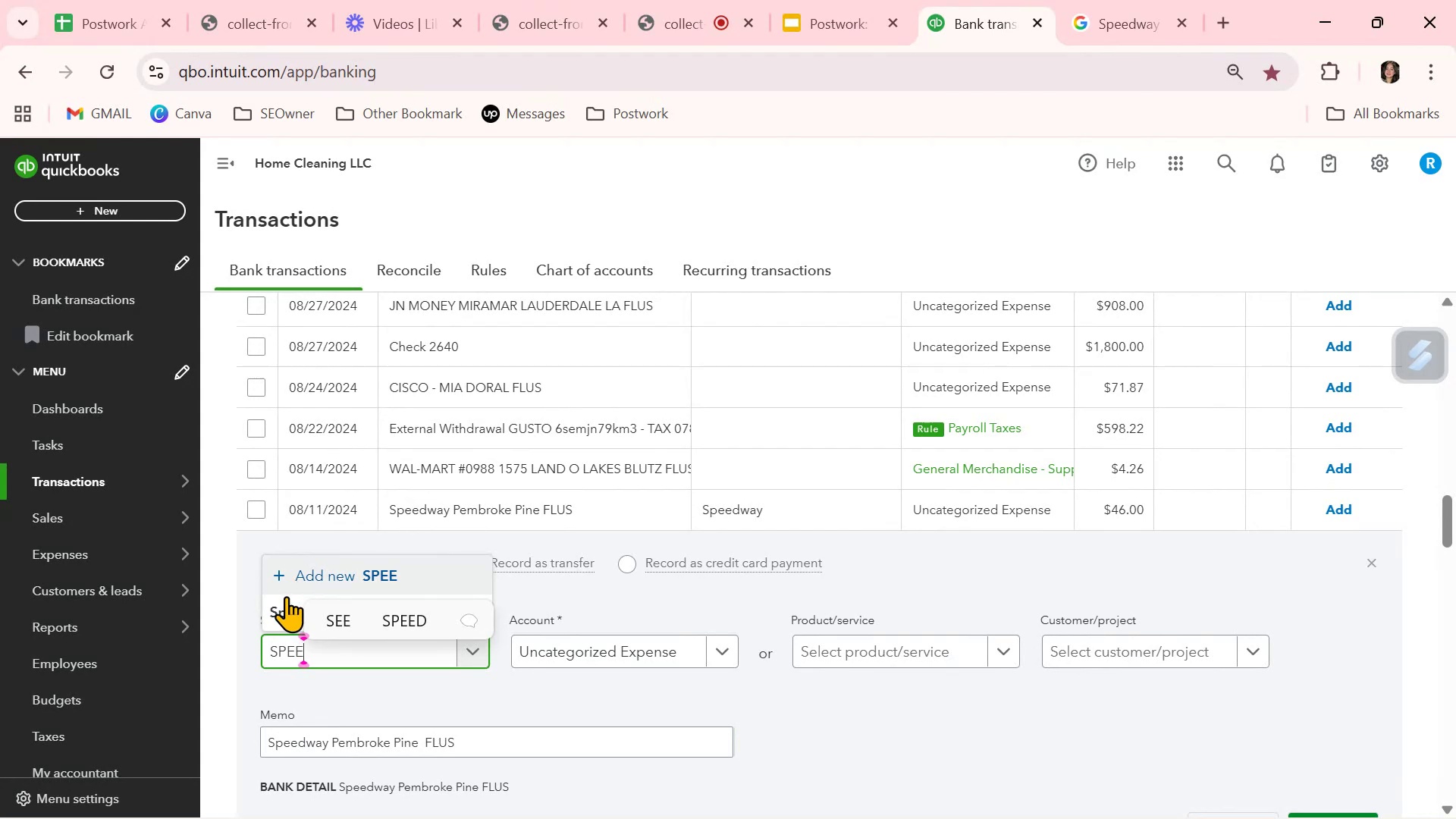 
left_click([284, 616])
 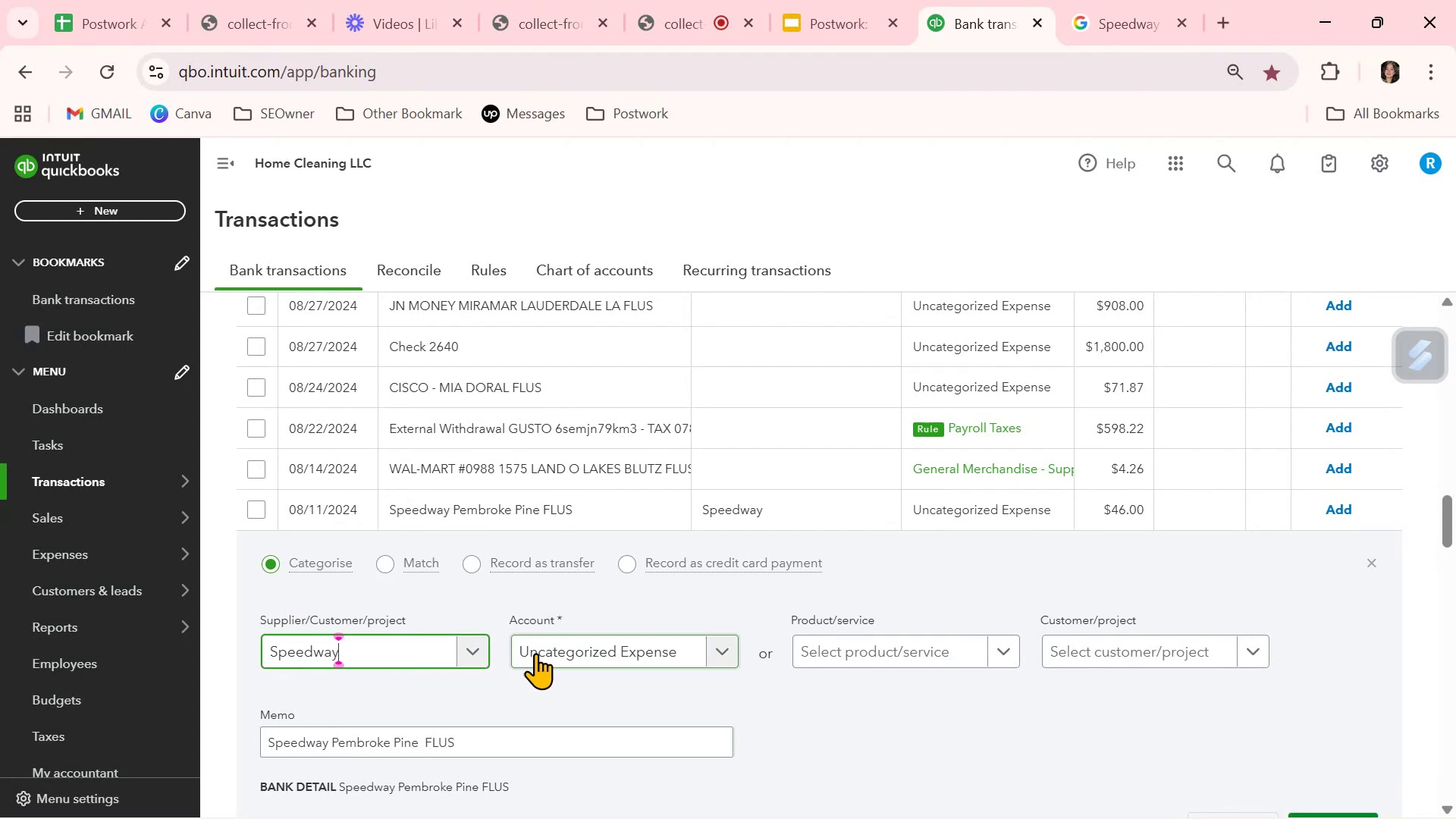 
left_click([545, 649])
 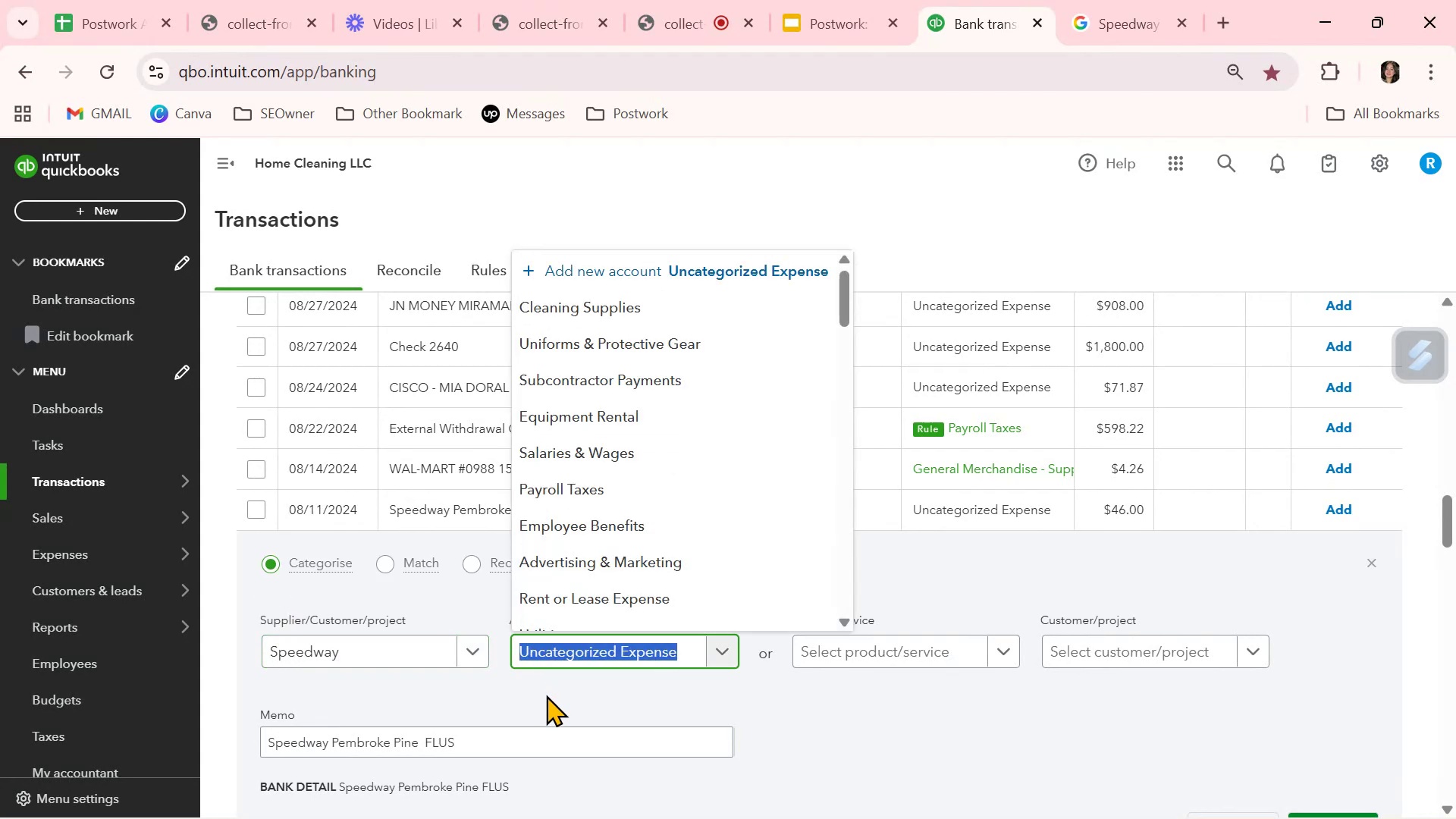 
type(VEH)
 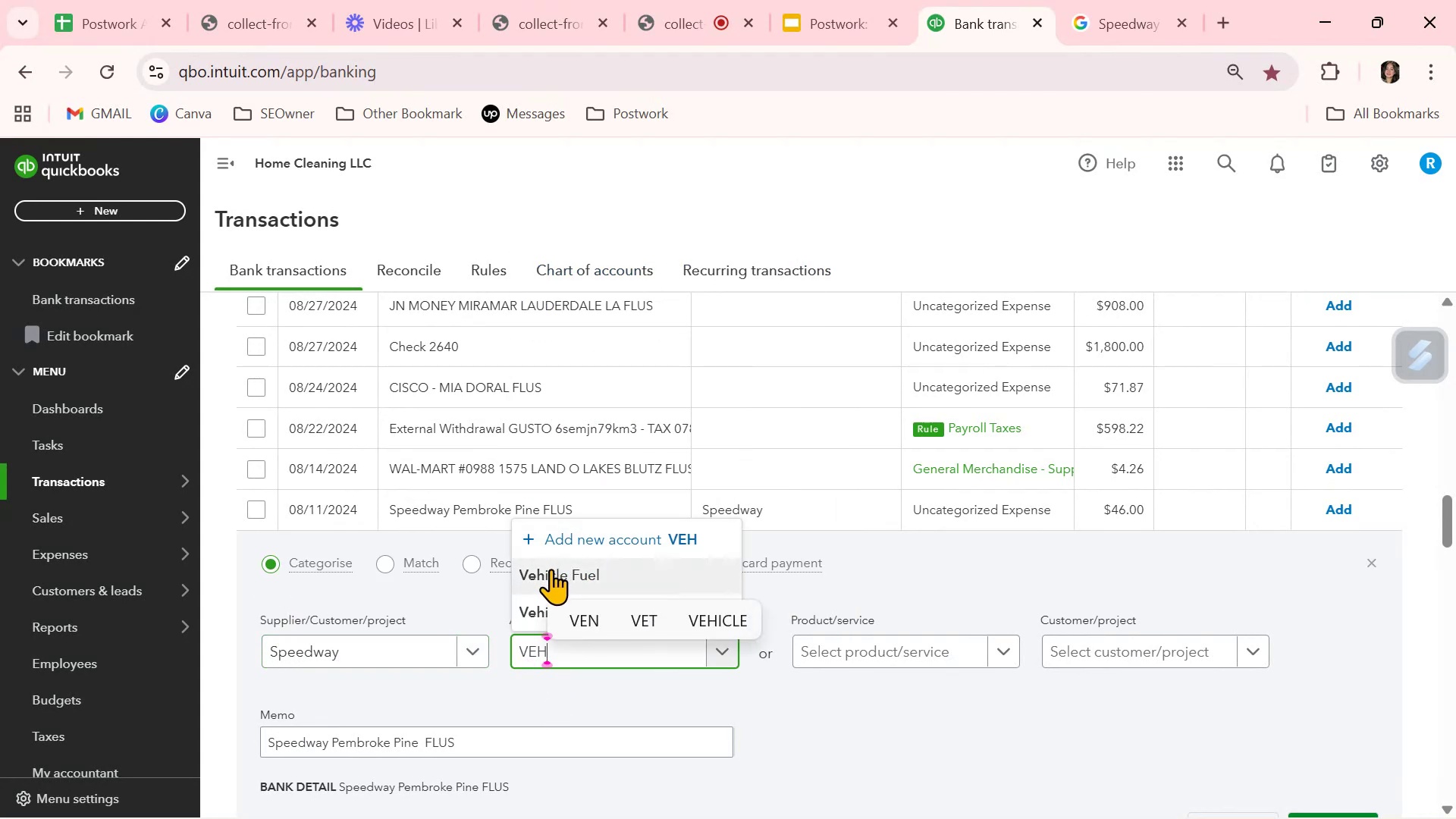 
left_click([551, 569])
 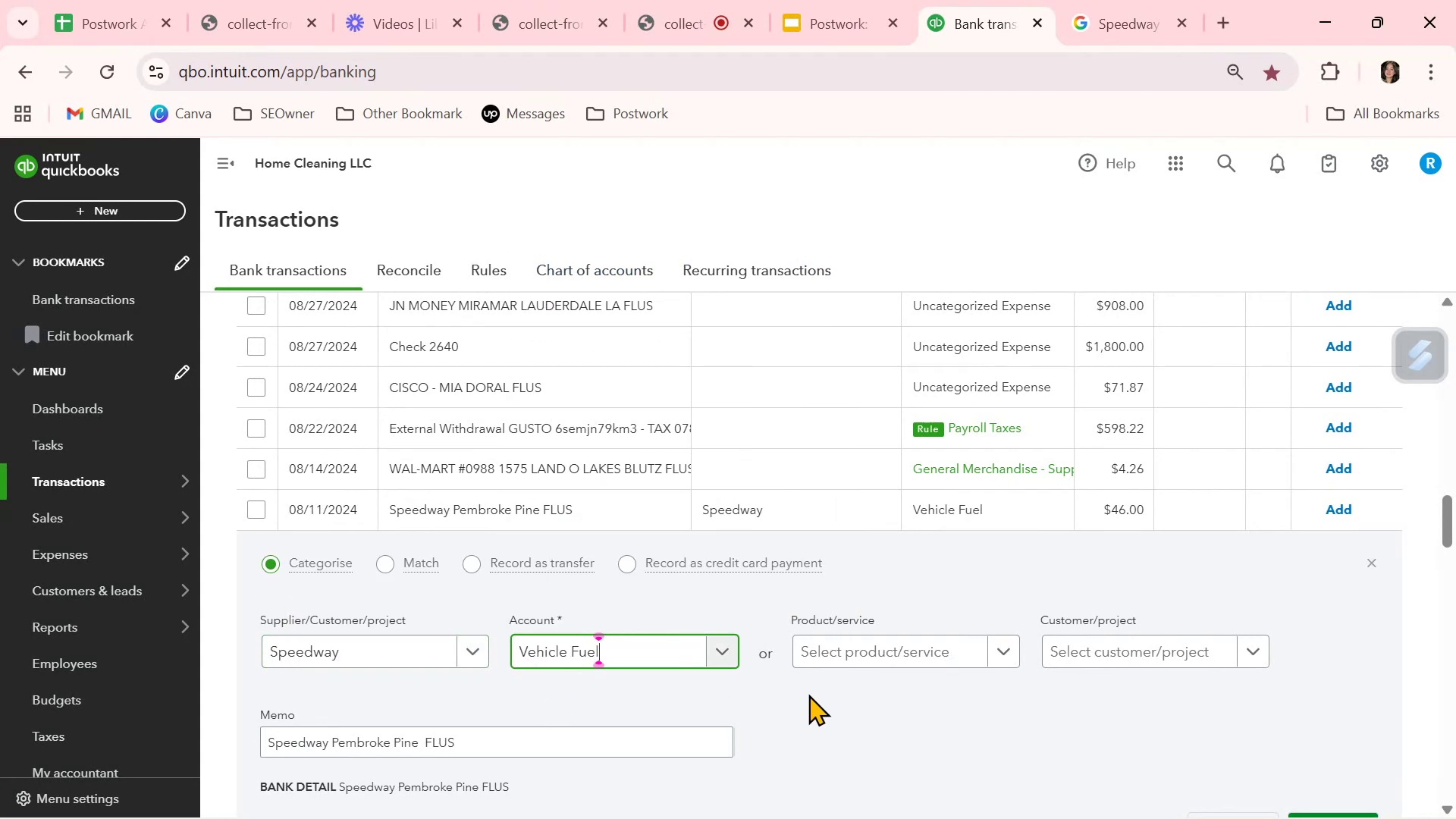 
left_click([811, 697])
 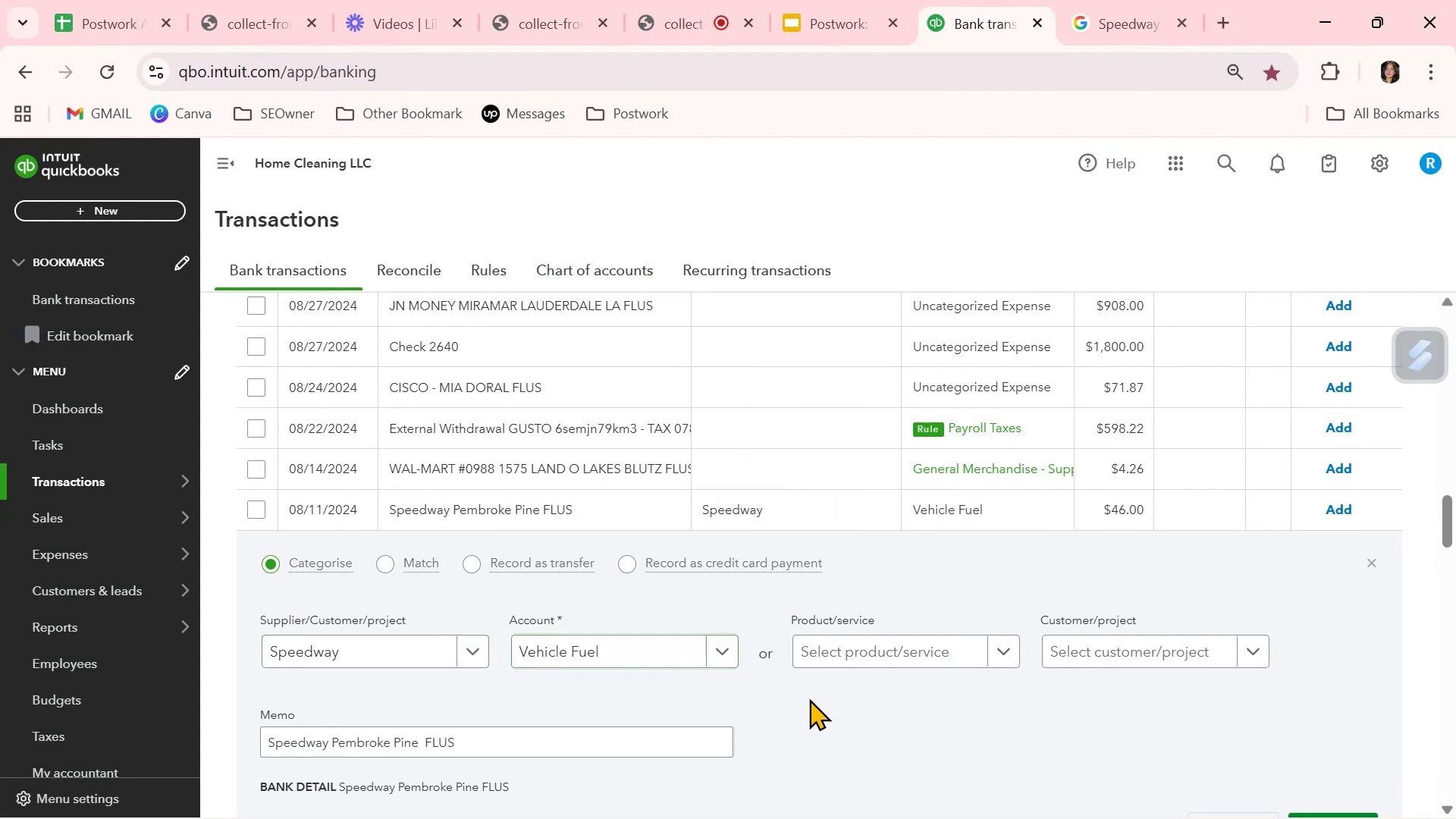 
scroll: coordinate [804, 702], scroll_direction: down, amount: 1.0
 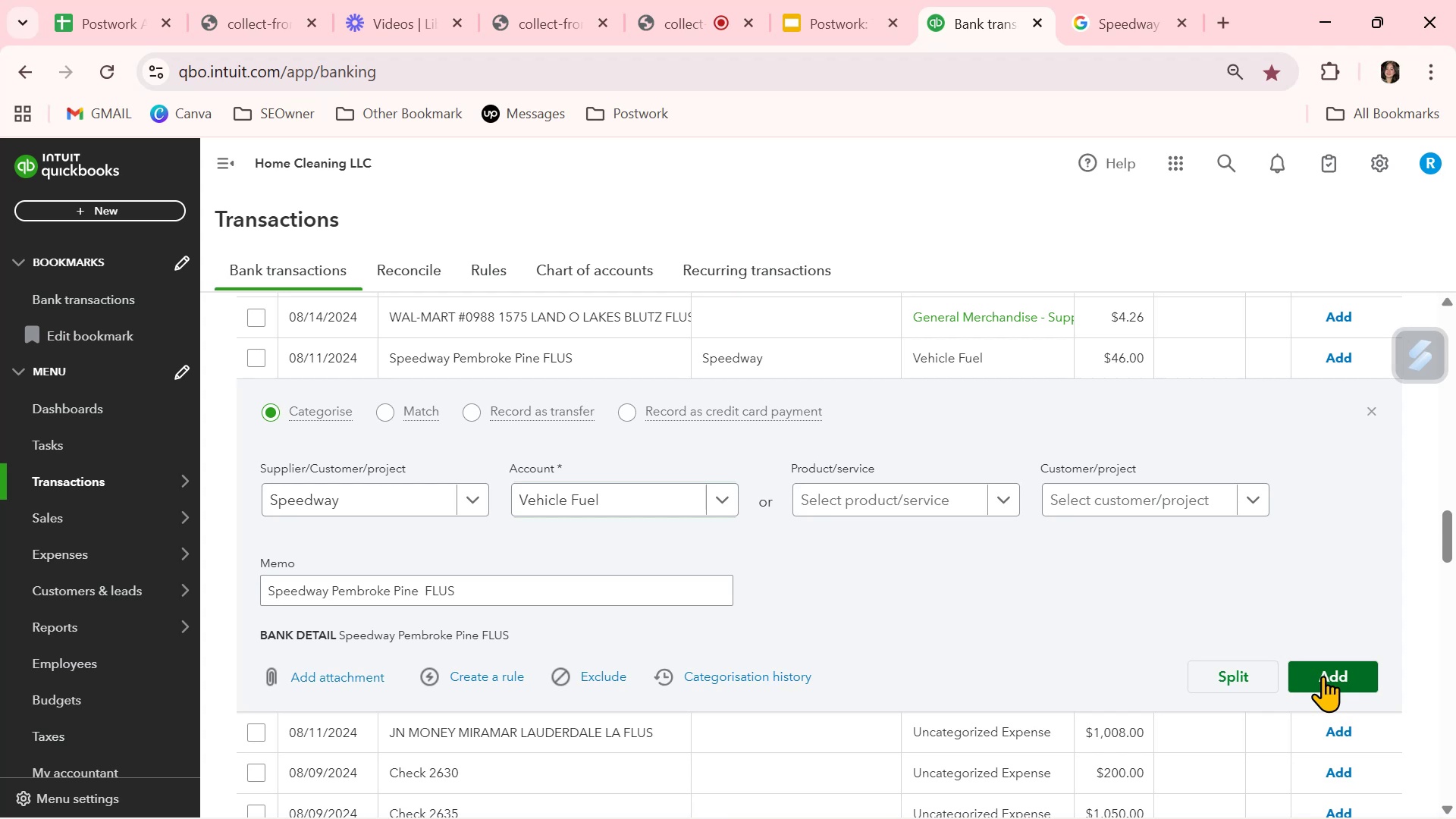 
left_click([1323, 676])
 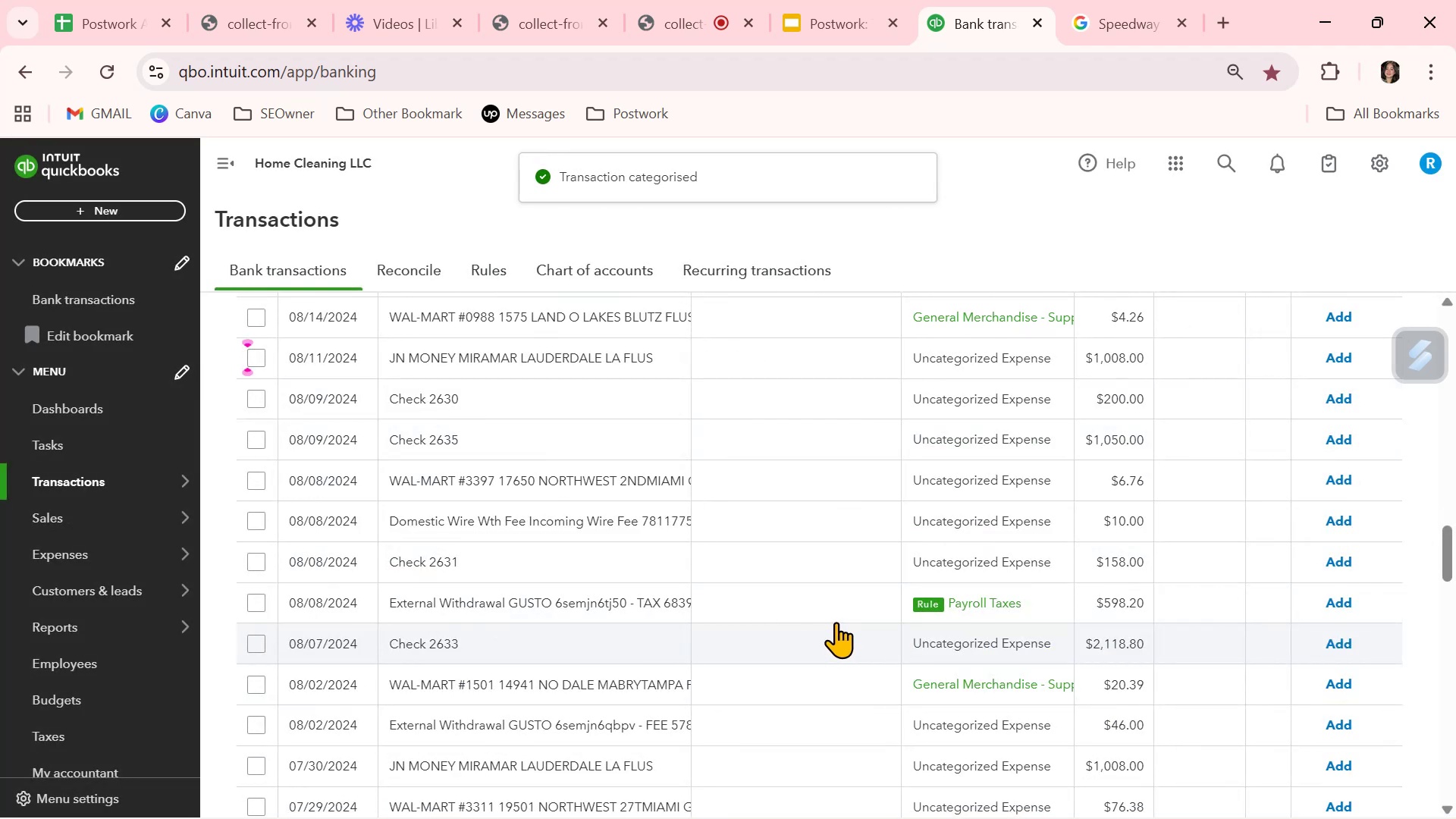 
scroll: coordinate [823, 620], scroll_direction: down, amount: 11.0
 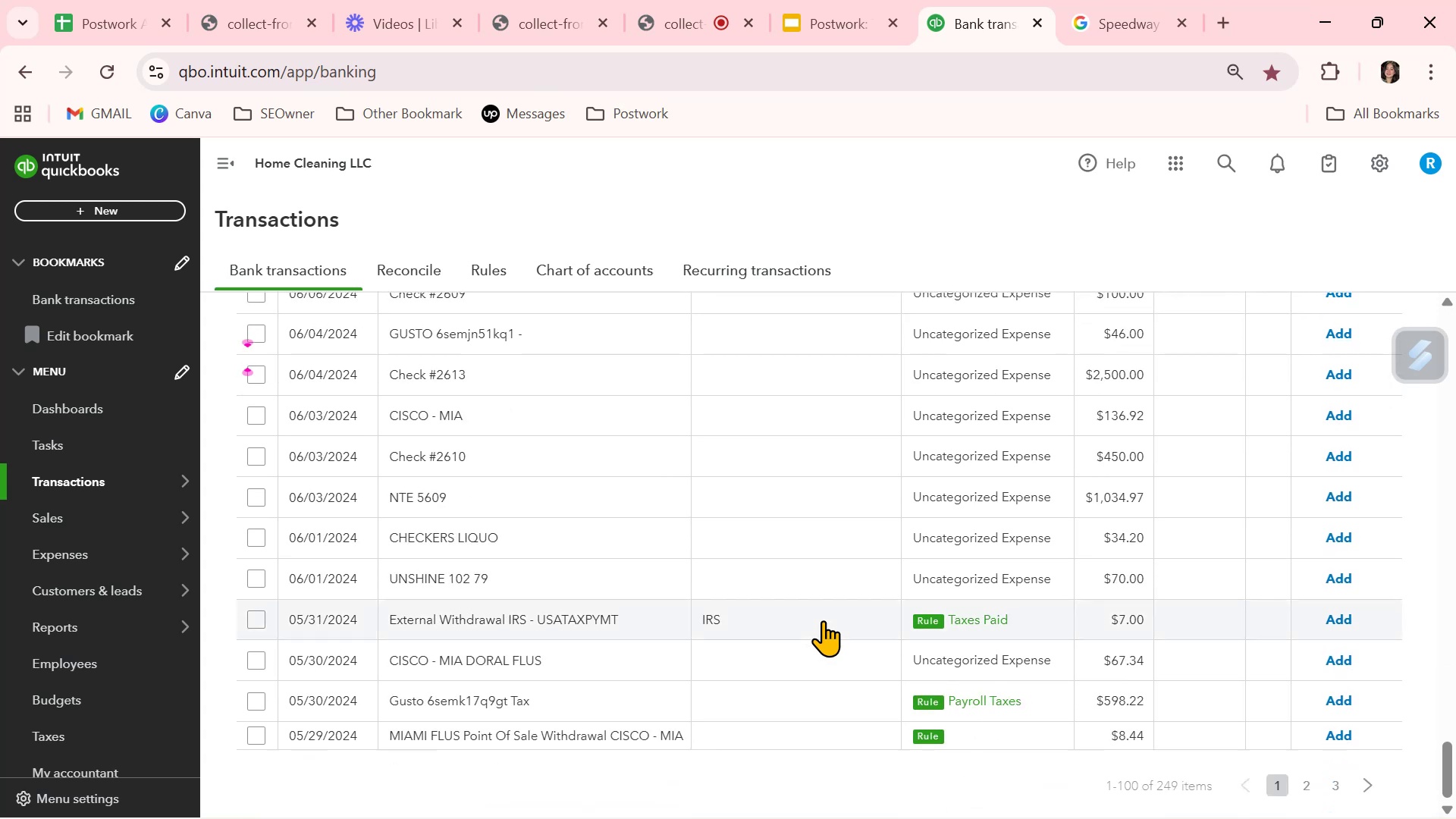 
wait(9.68)
 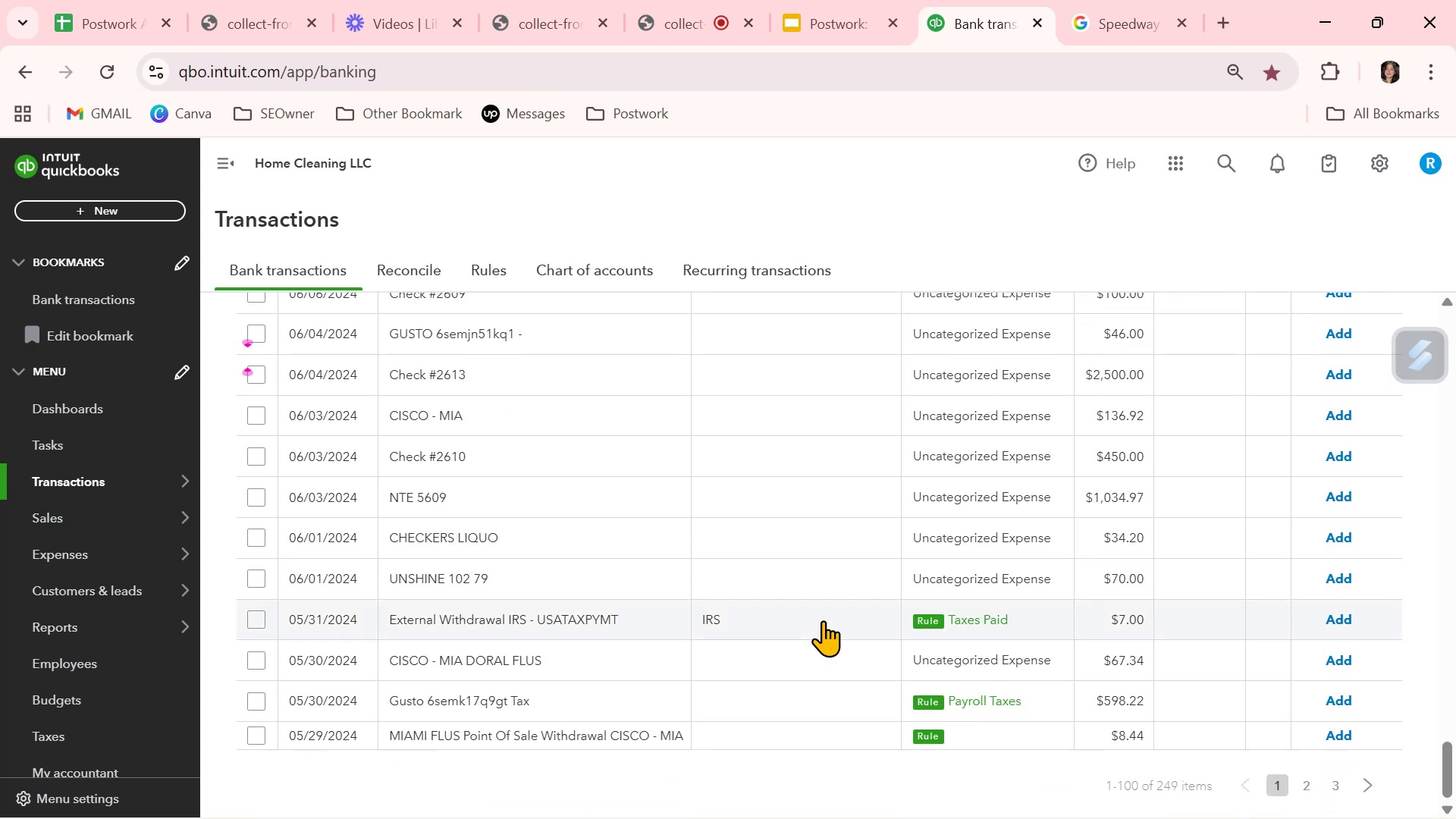 
scroll: coordinate [823, 620], scroll_direction: up, amount: 15.0
 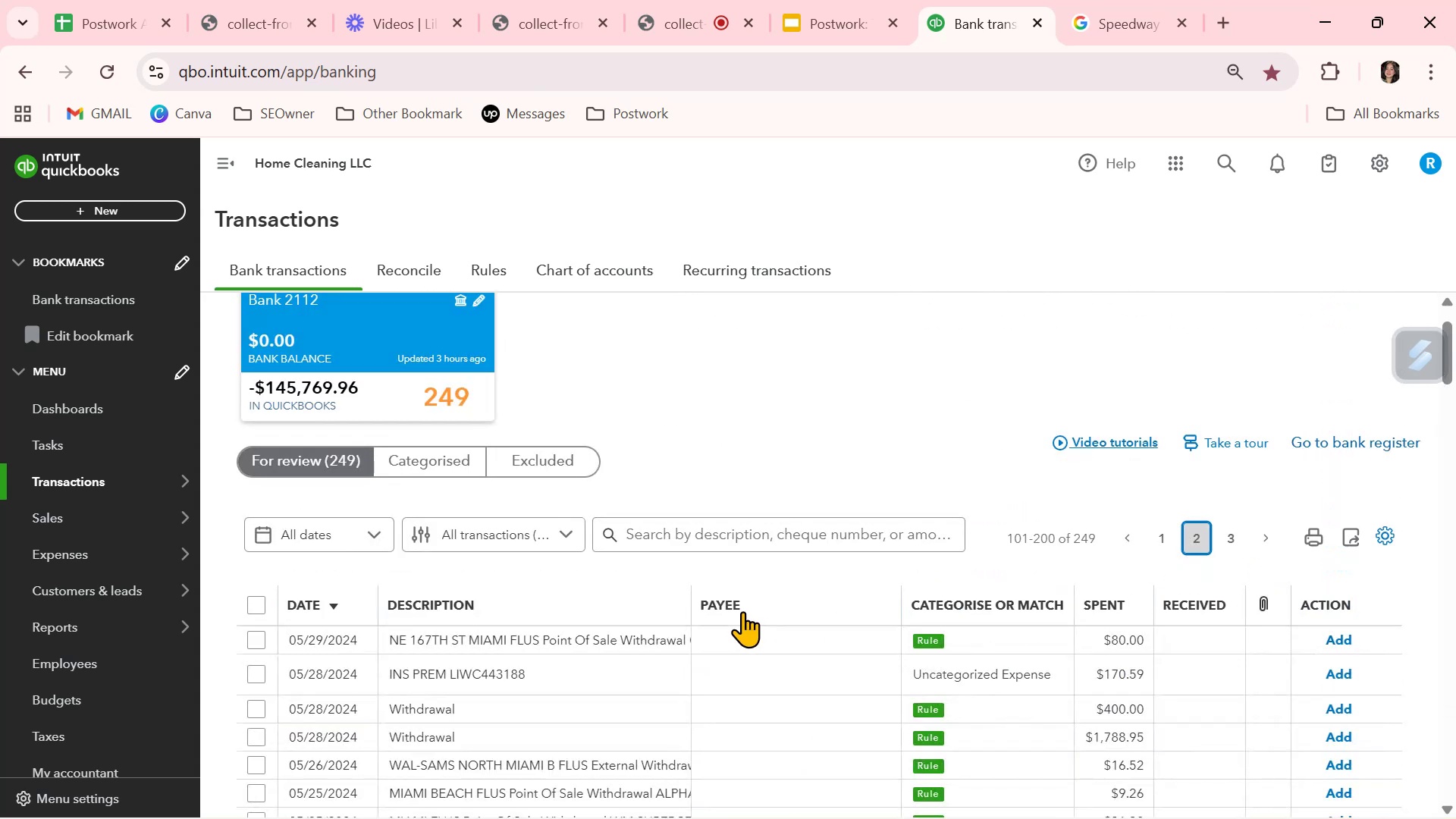 
wait(6.31)
 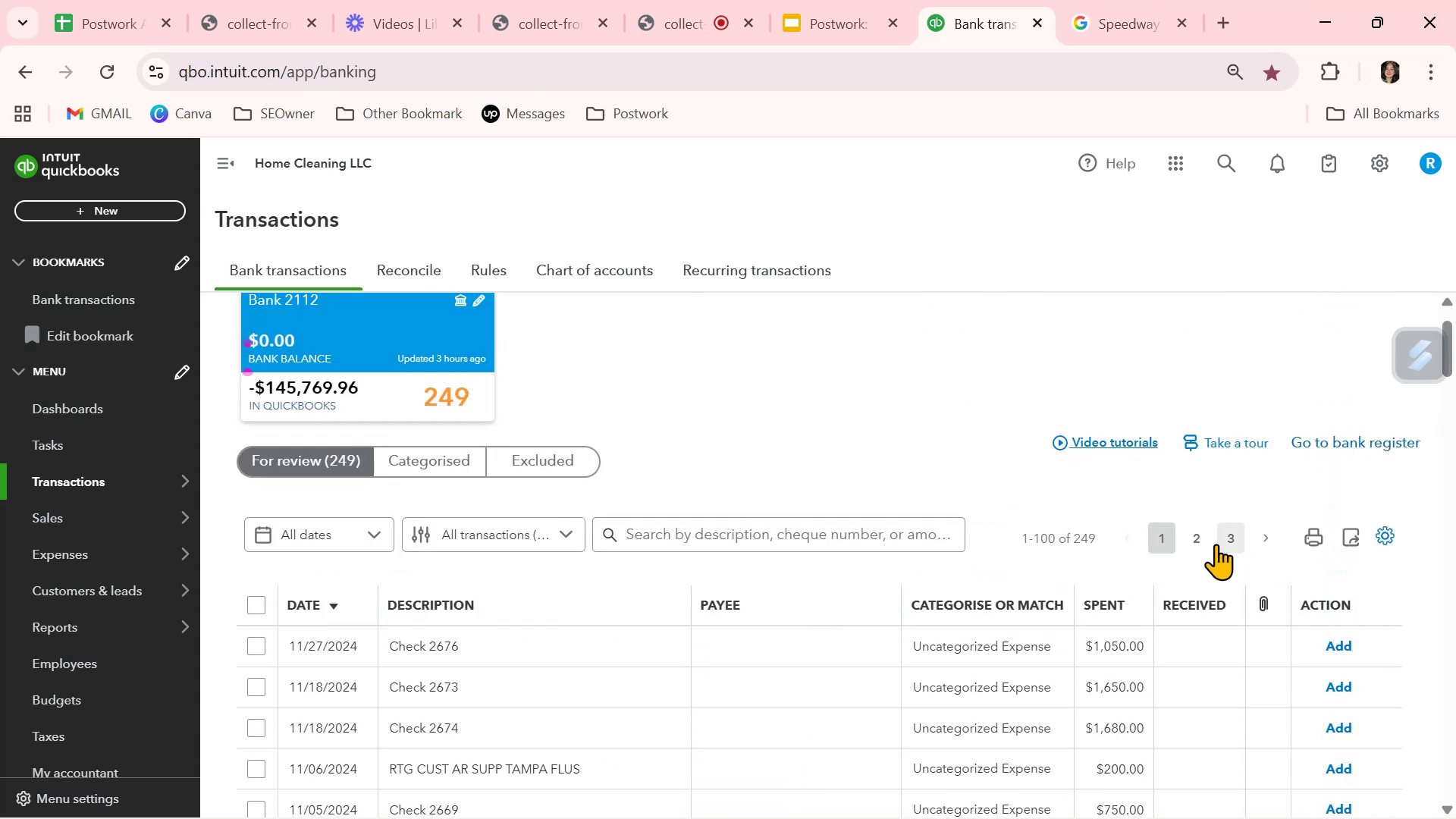 
scroll: coordinate [817, 679], scroll_direction: down, amount: 1.0
 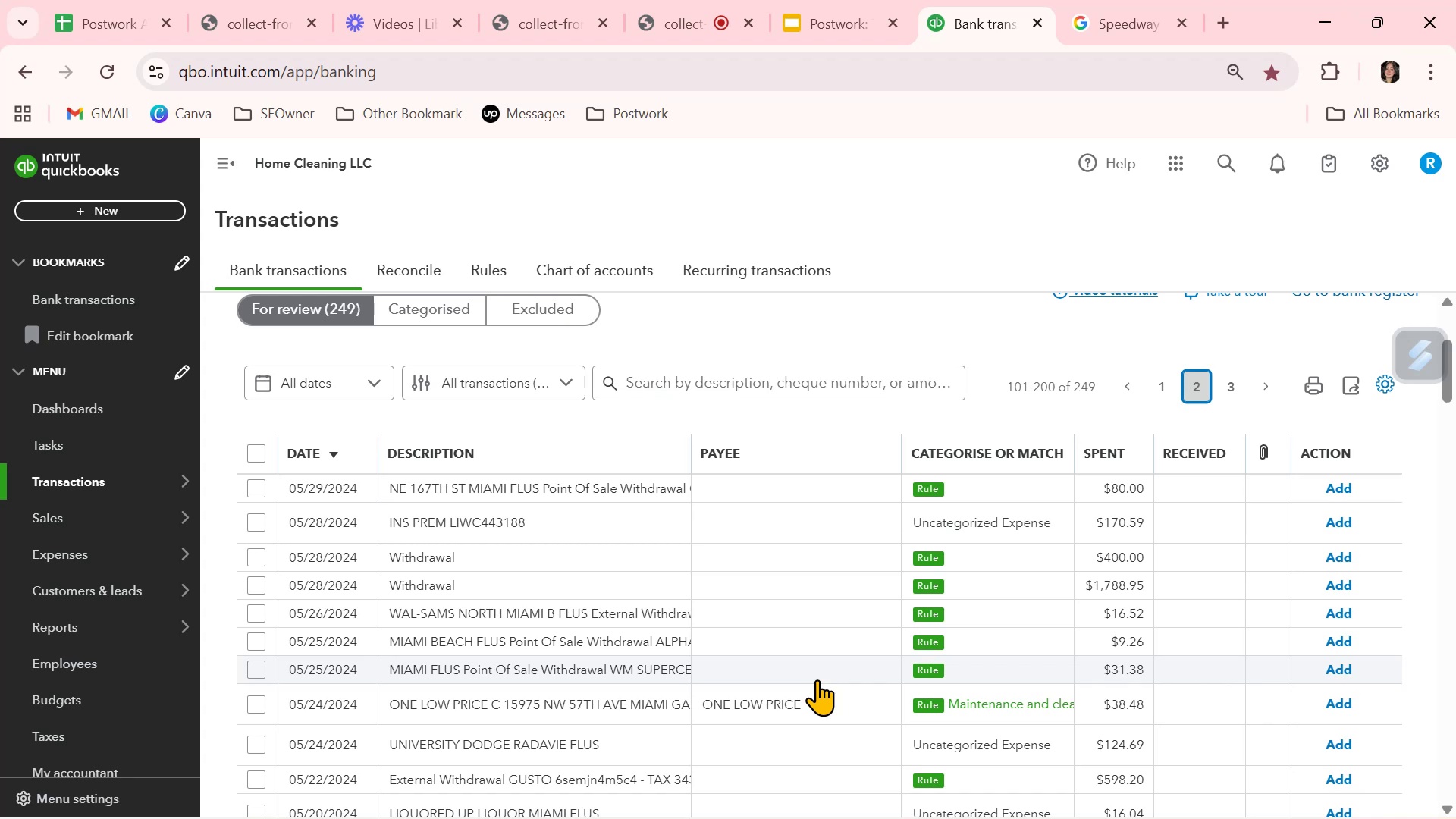 
wait(6.36)
 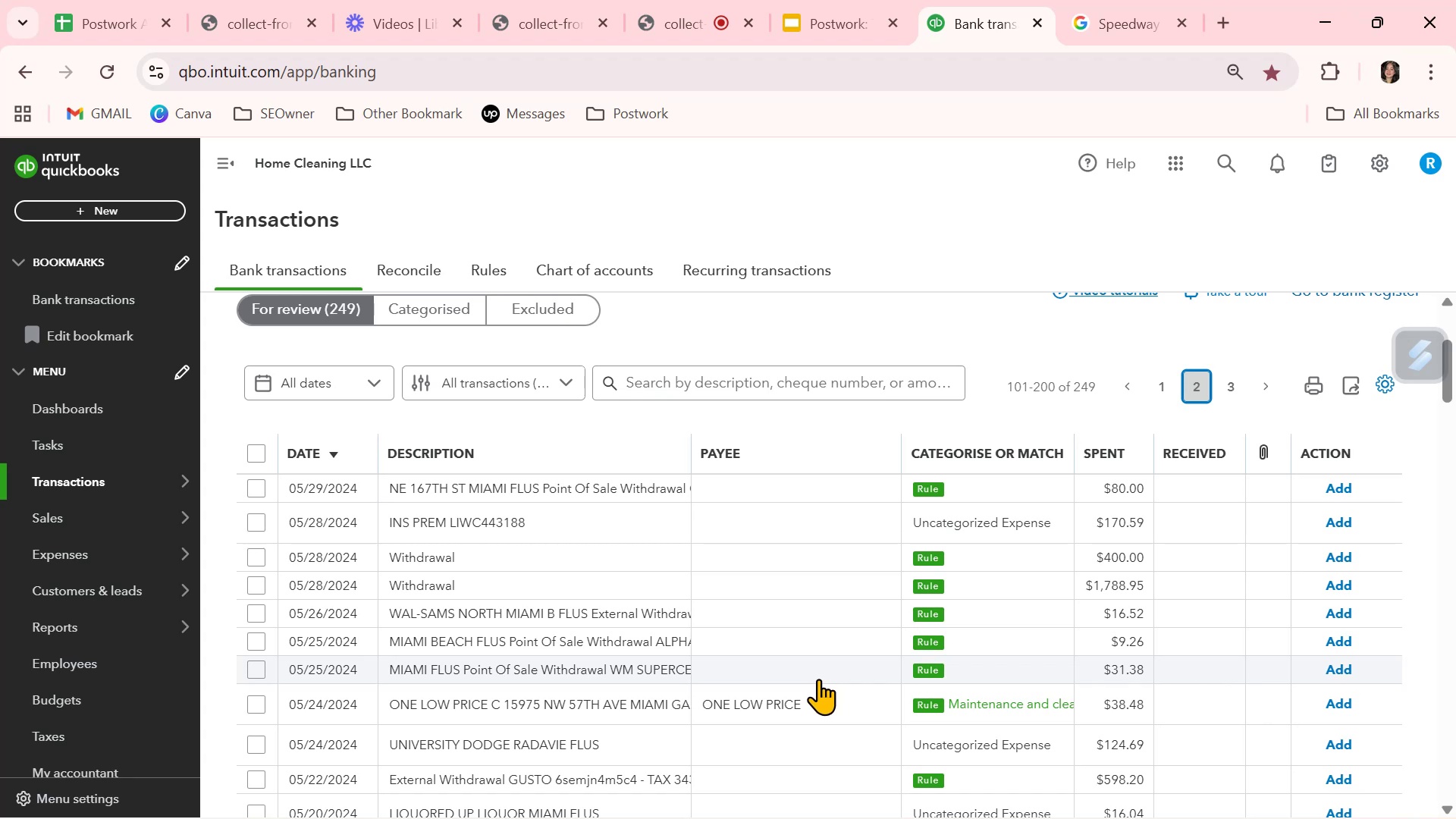 
key(Meta+Shift+S)
 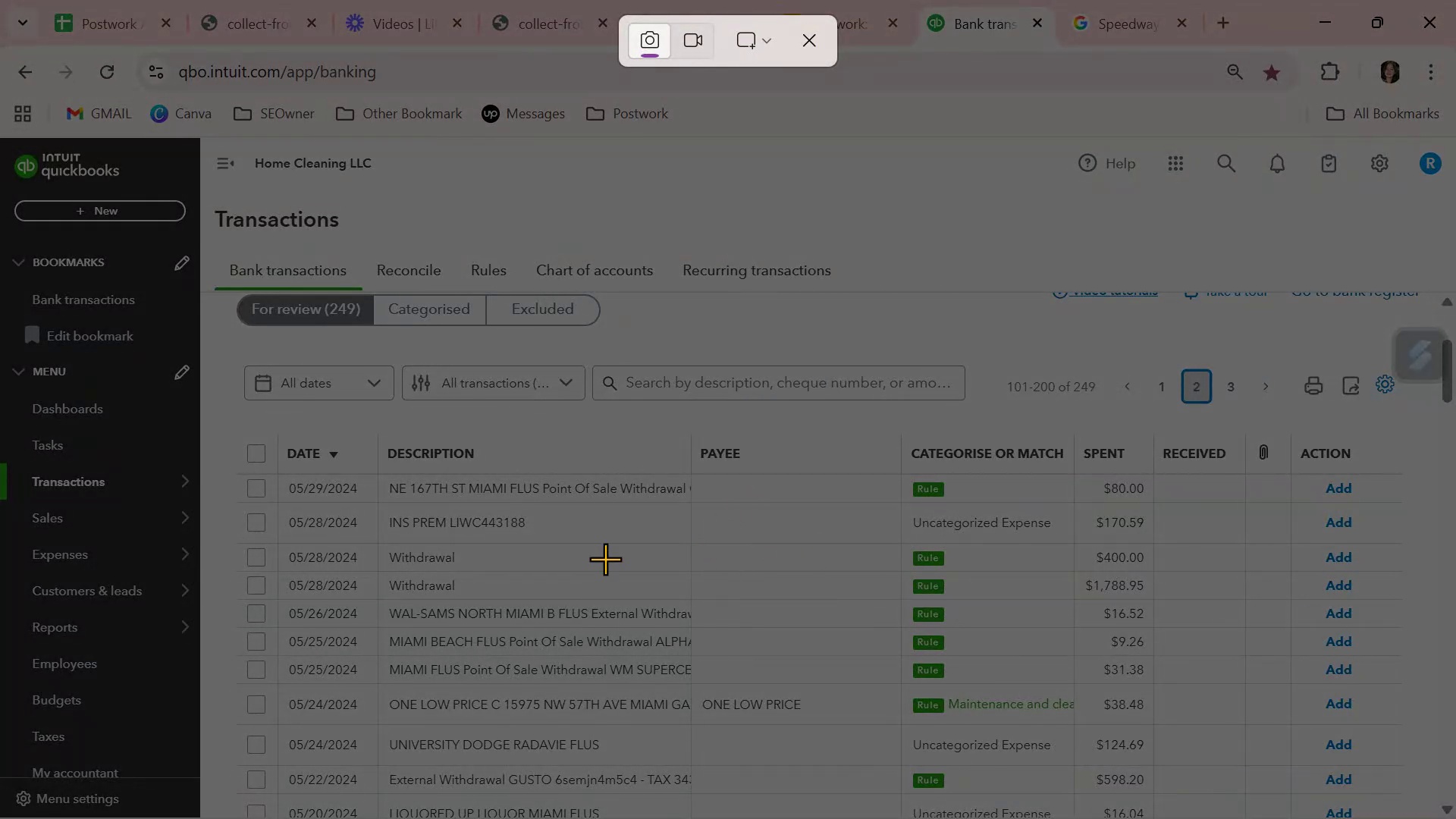 
wait(5.69)
 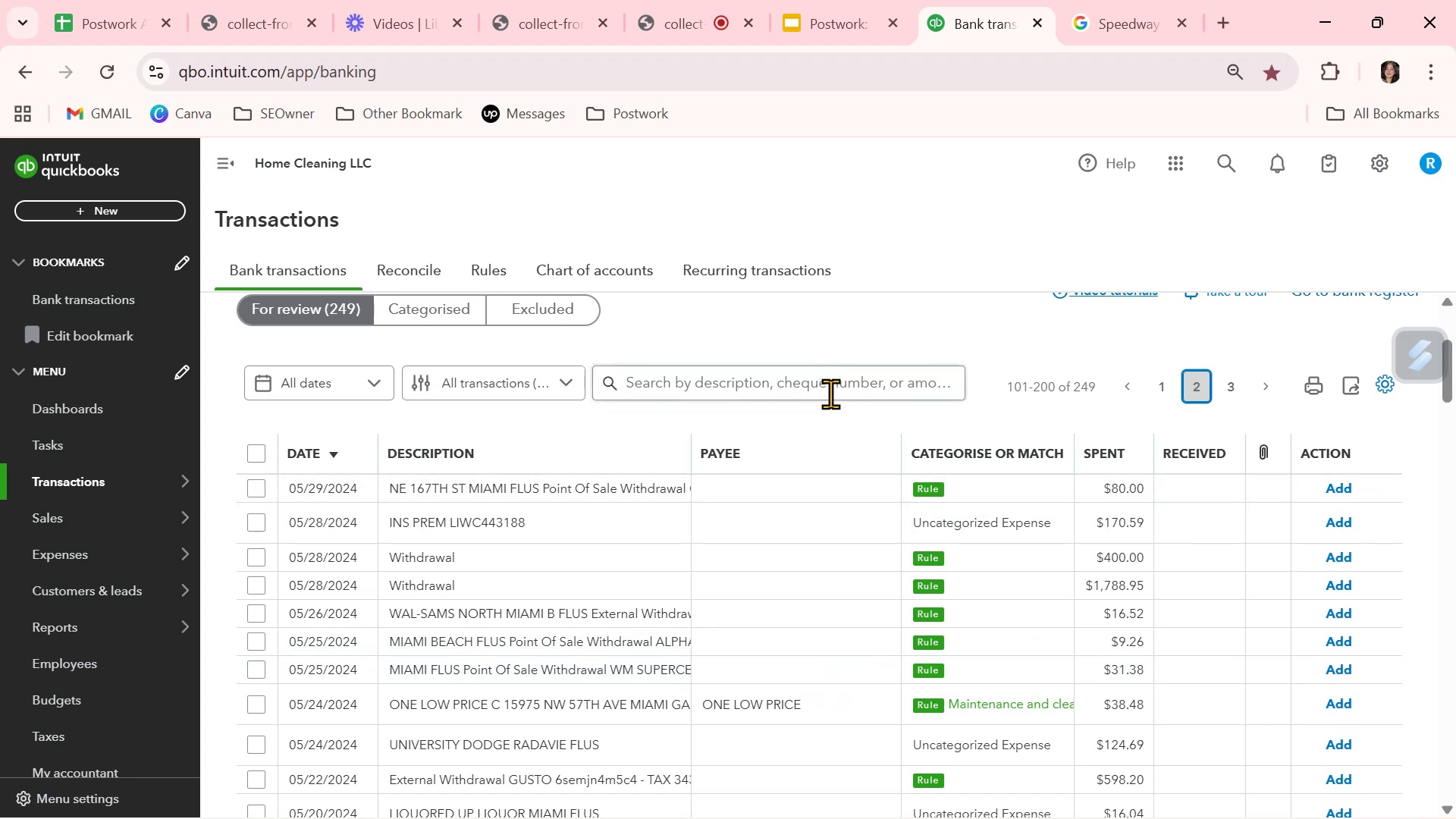 
left_click_drag(start_coordinate=[377, 539], to_coordinate=[1082, 724])
 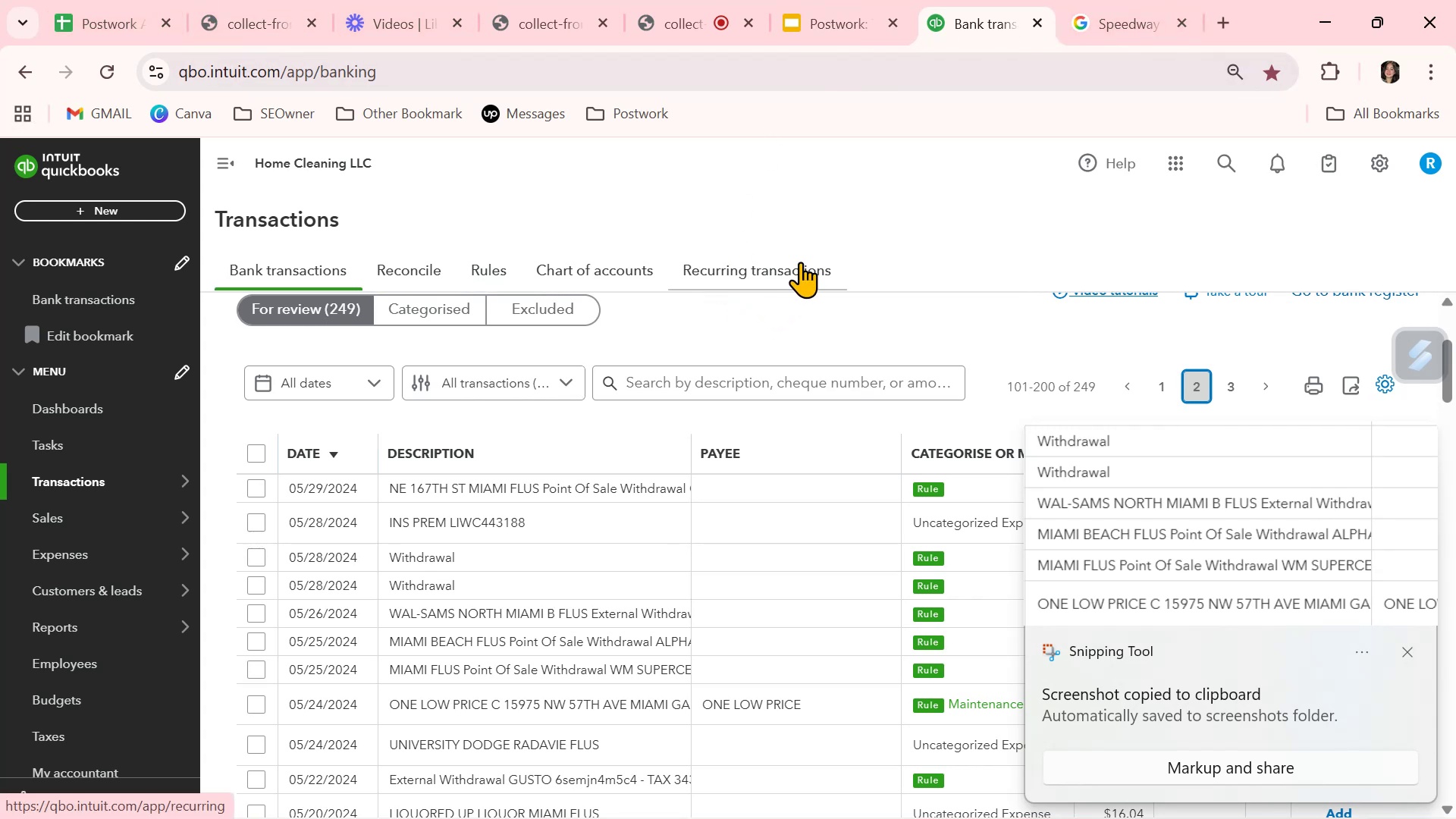 
wait(10.63)
 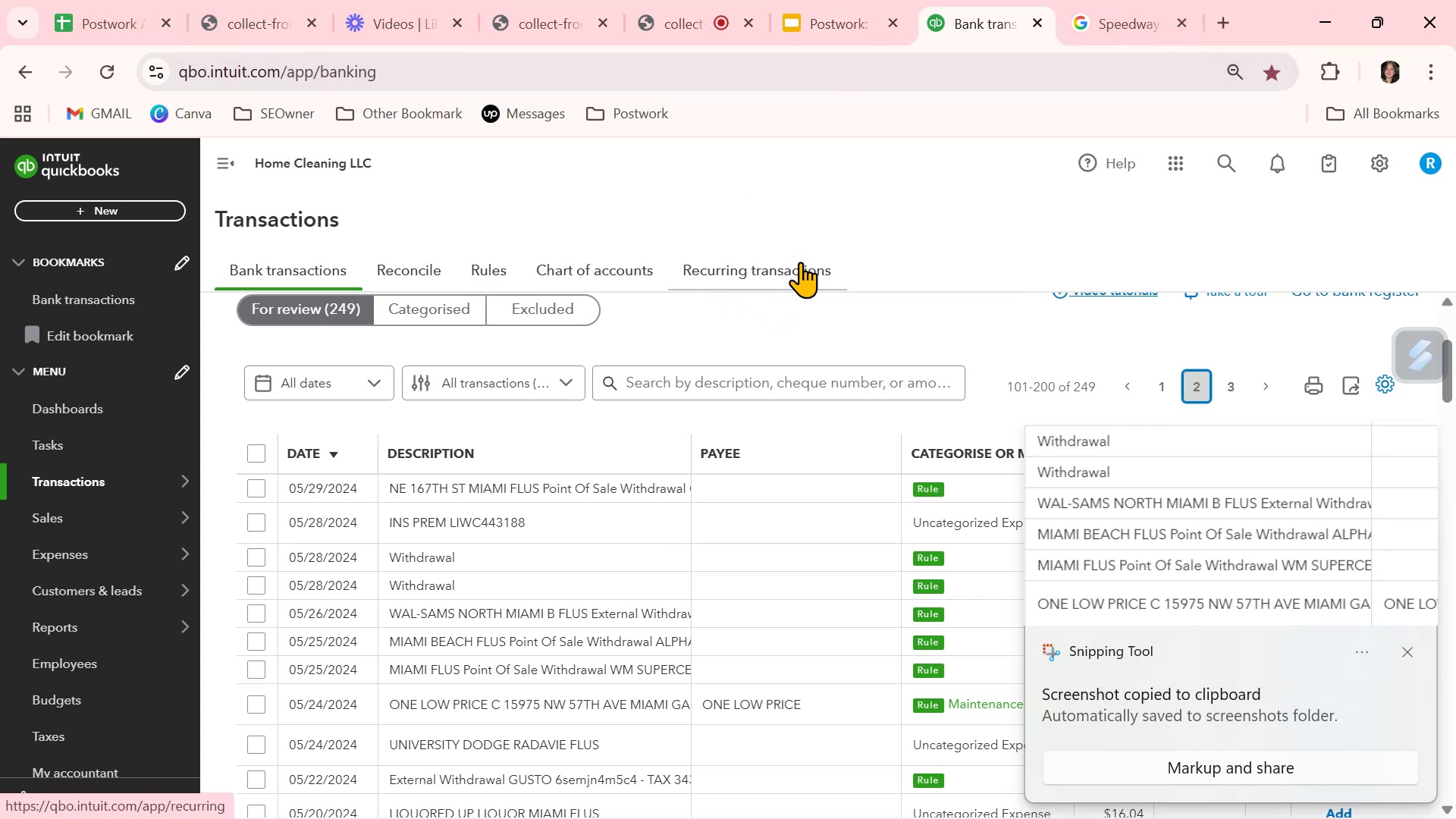 
scroll: coordinate [943, 723], scroll_direction: down, amount: 1.0
 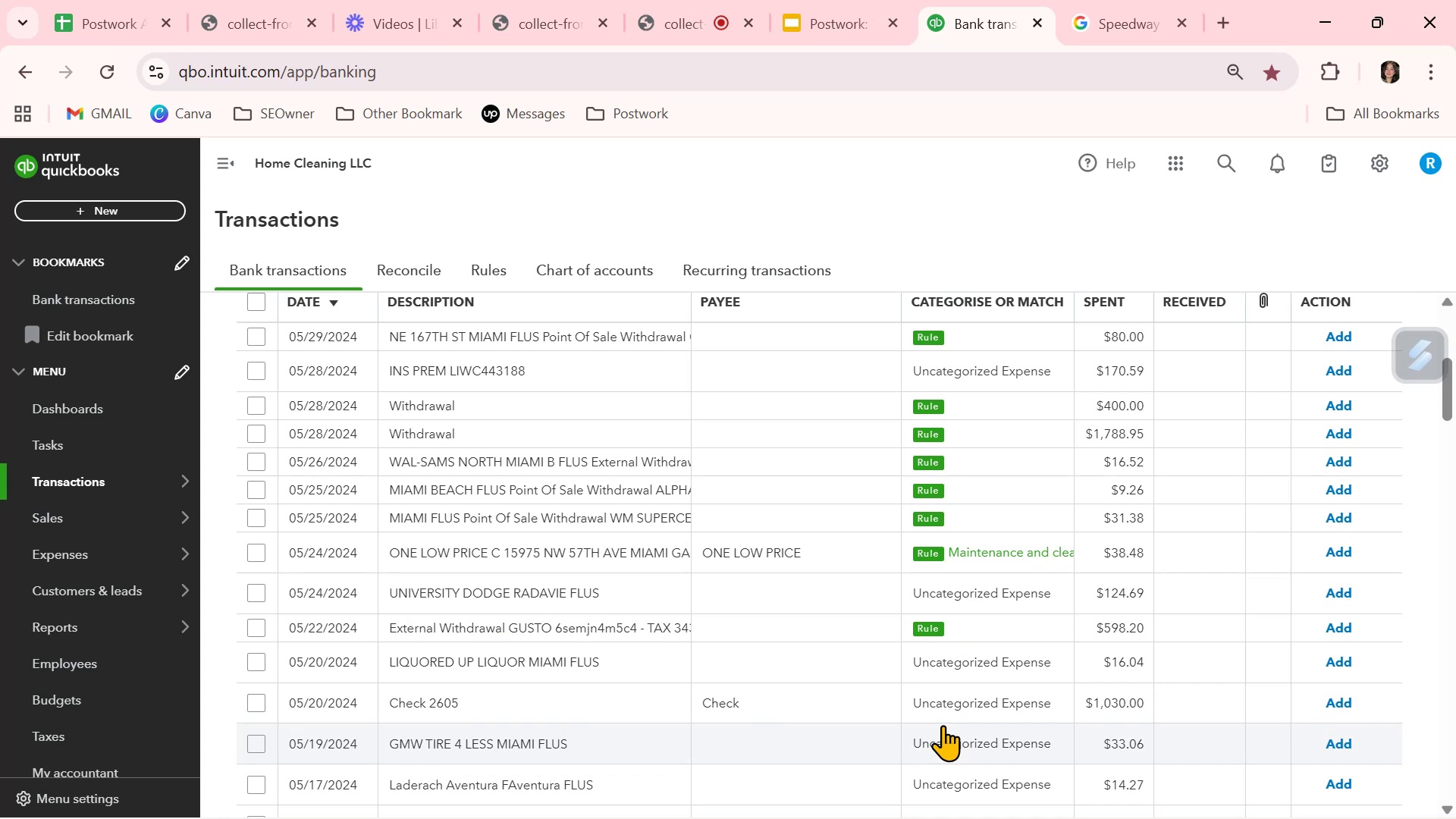 
left_click([645, 666])
 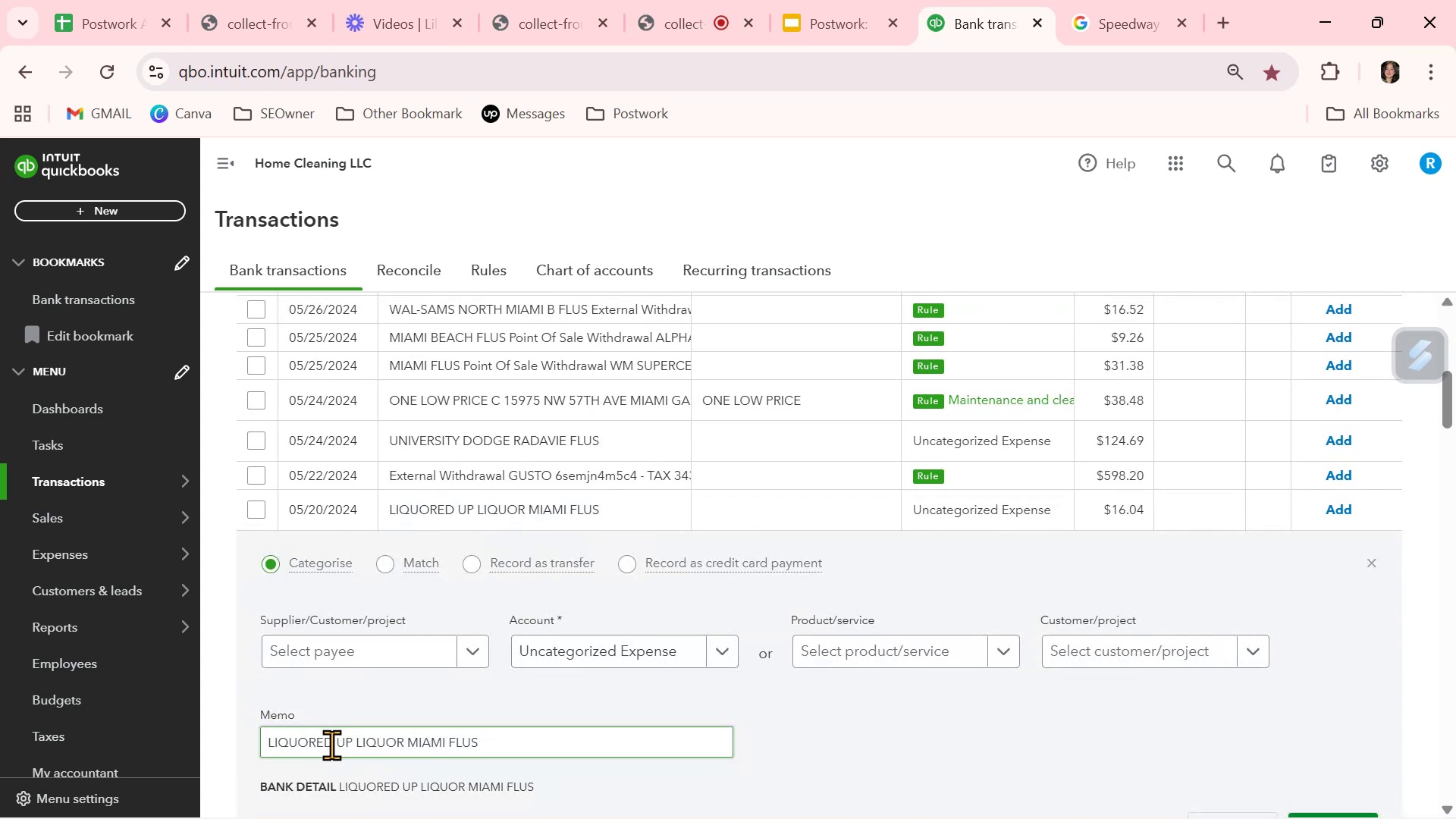 
double_click([334, 744])
 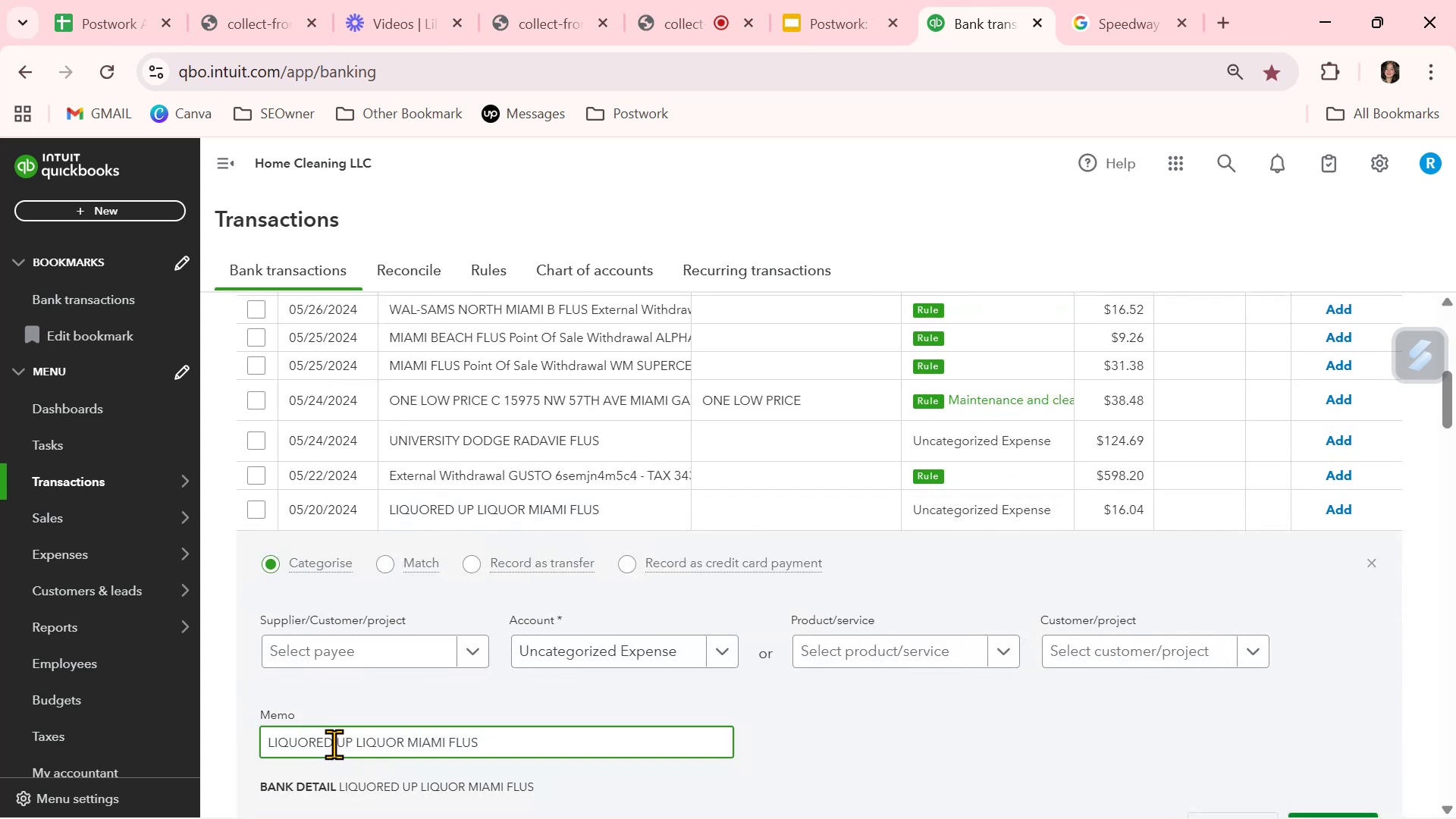 
triple_click([334, 744])
 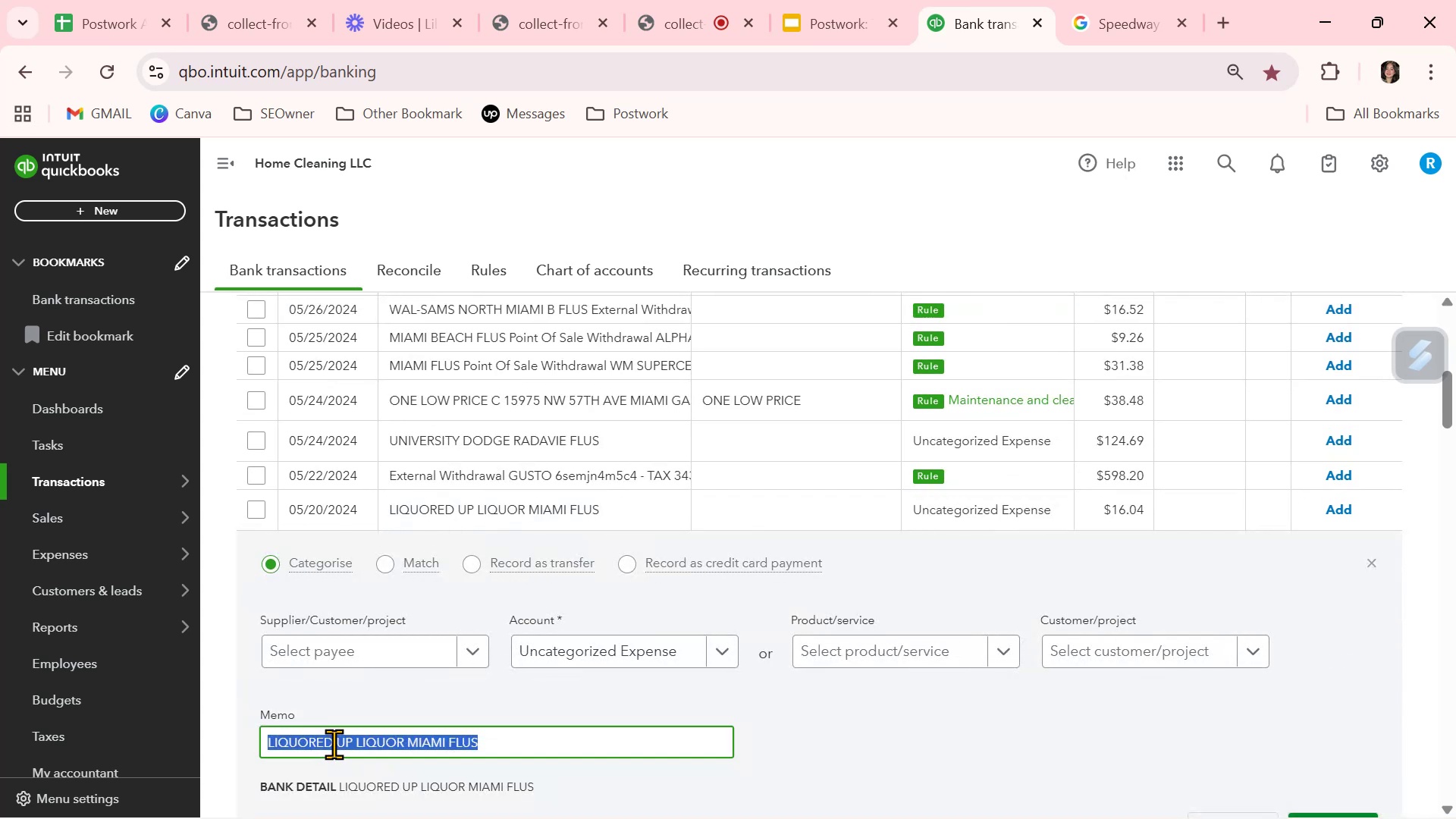 
key(Control+ControlLeft)
 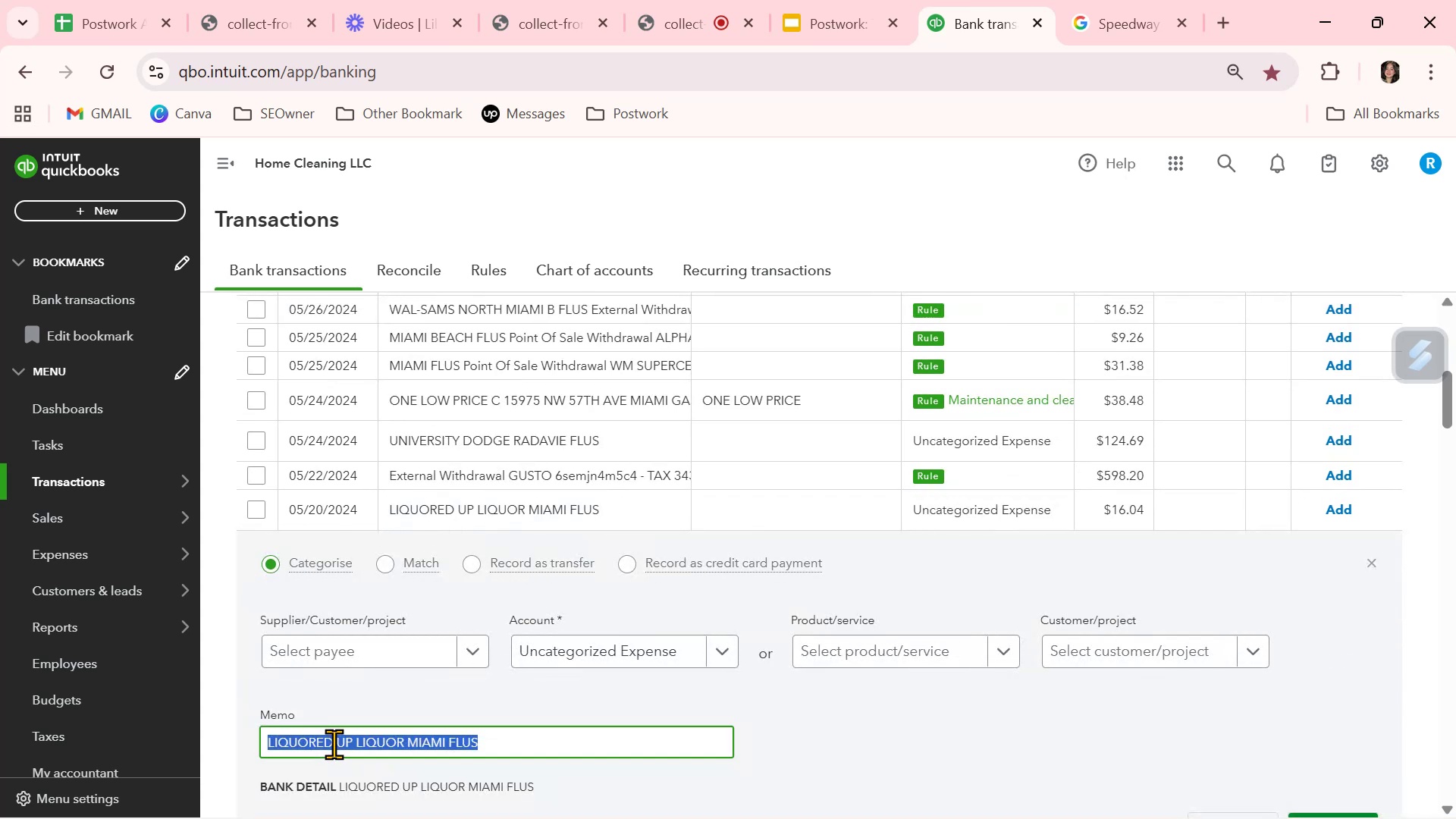 
key(Control+C)
 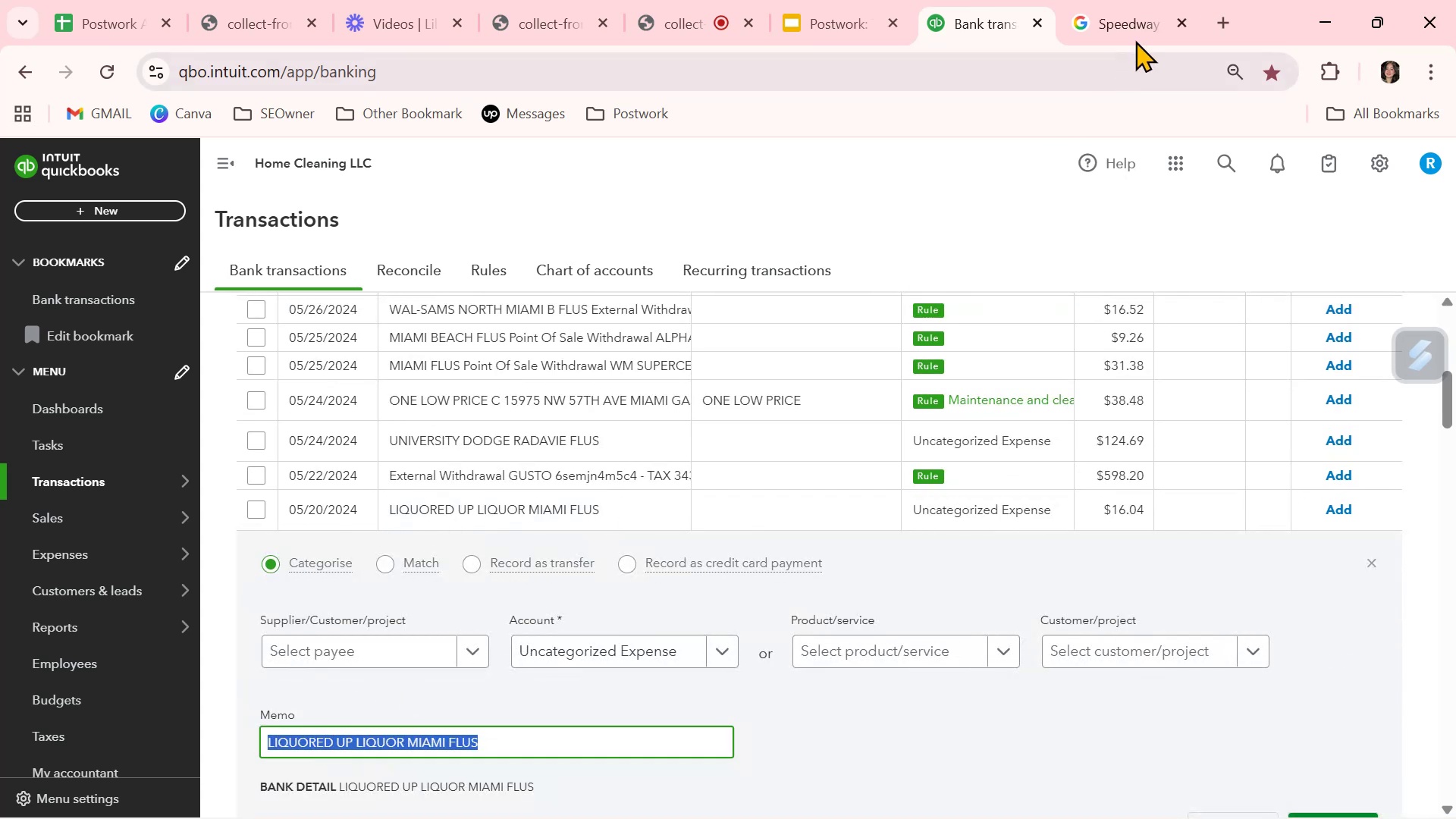 
left_click([1136, 29])
 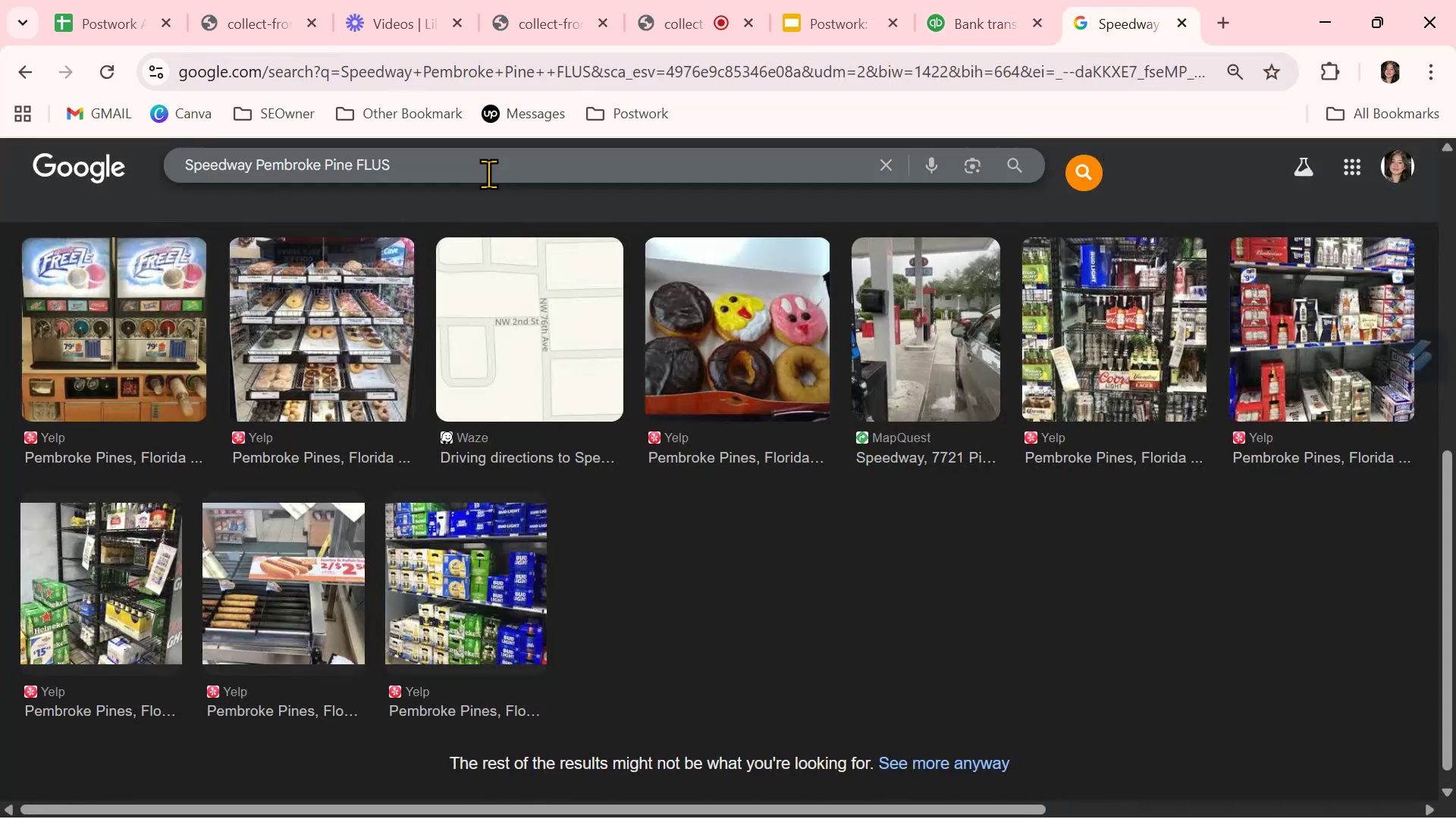 
double_click([489, 173])
 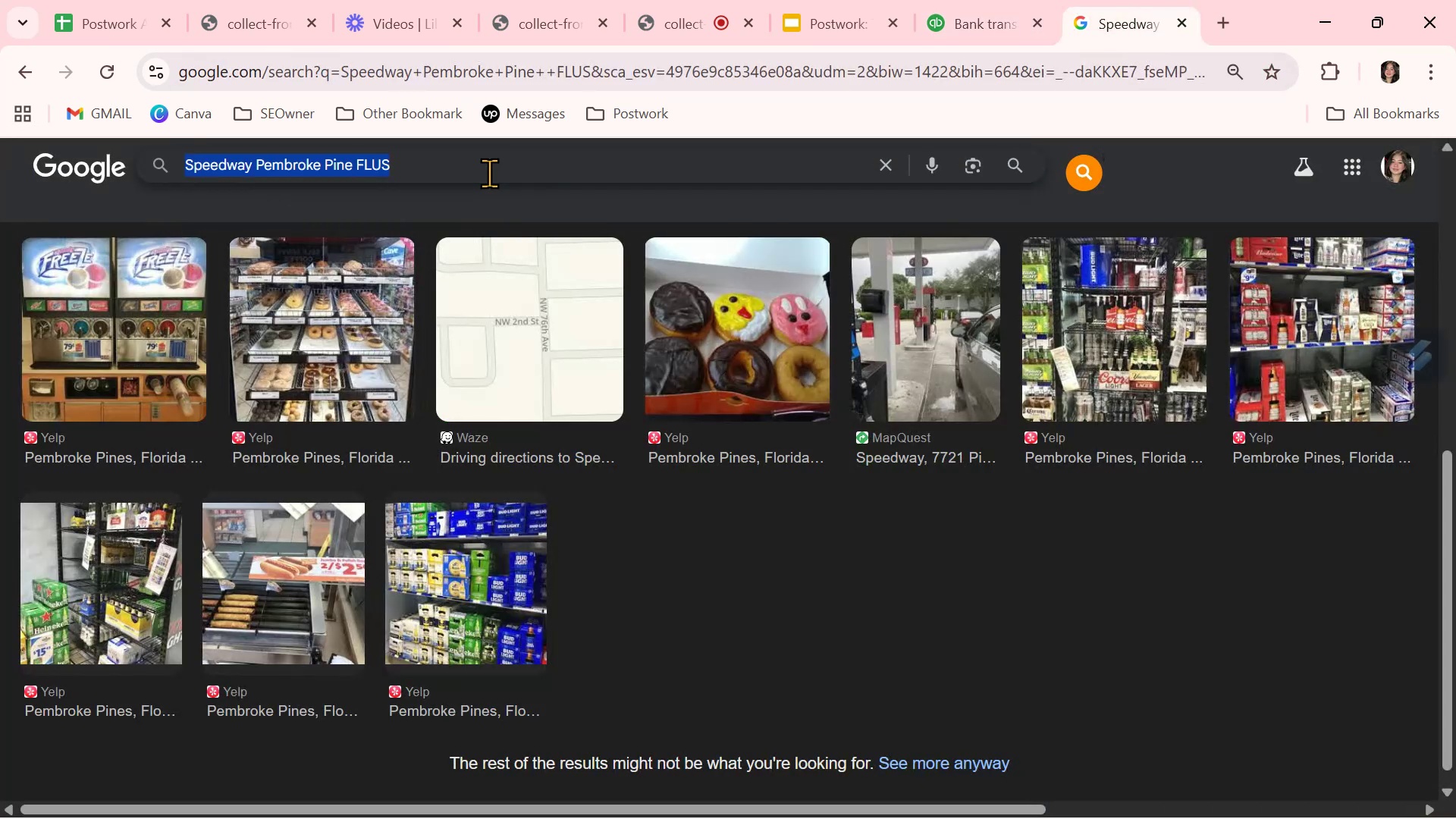 
triple_click([489, 173])
 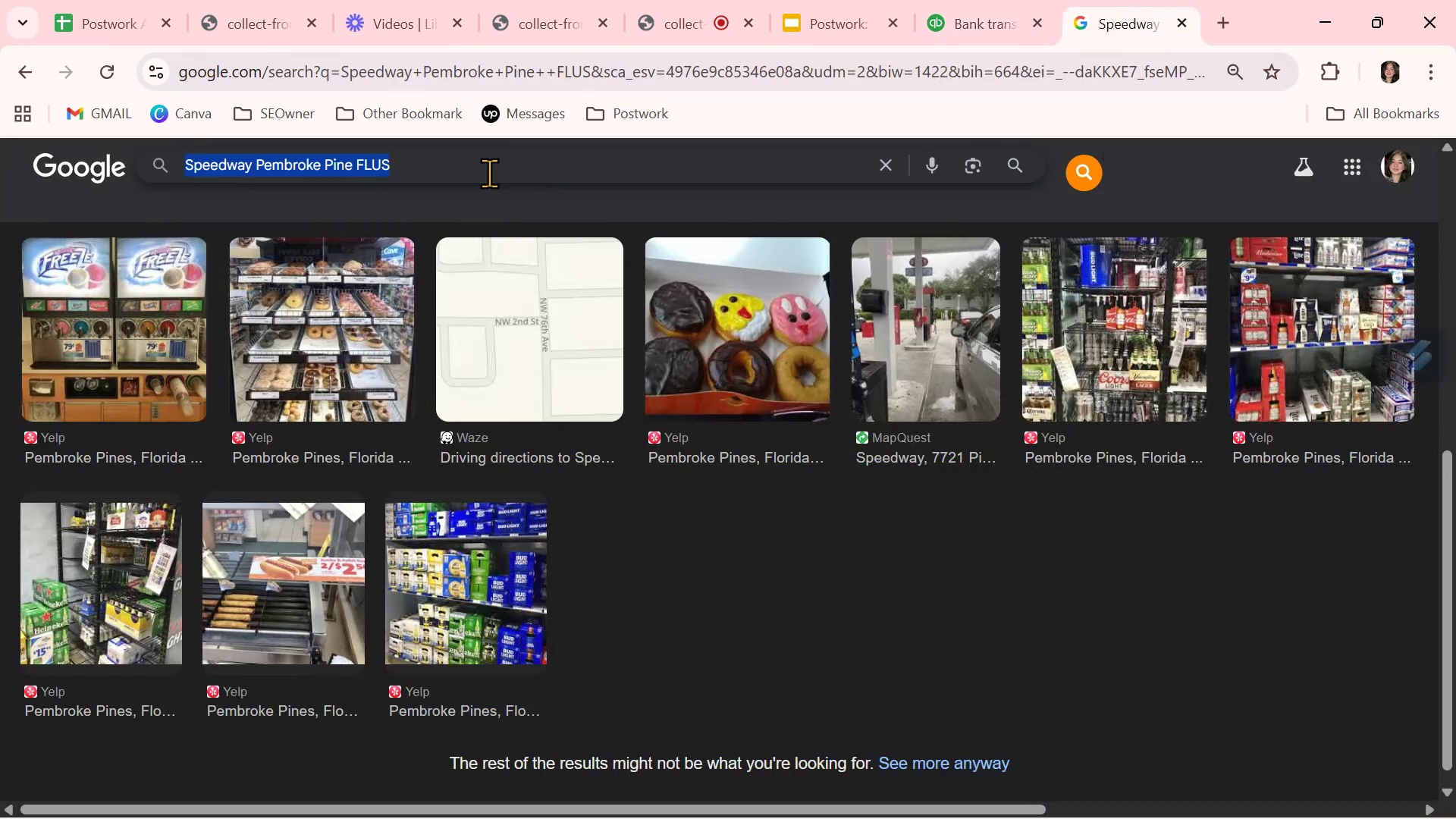 
key(Control+ControlLeft)
 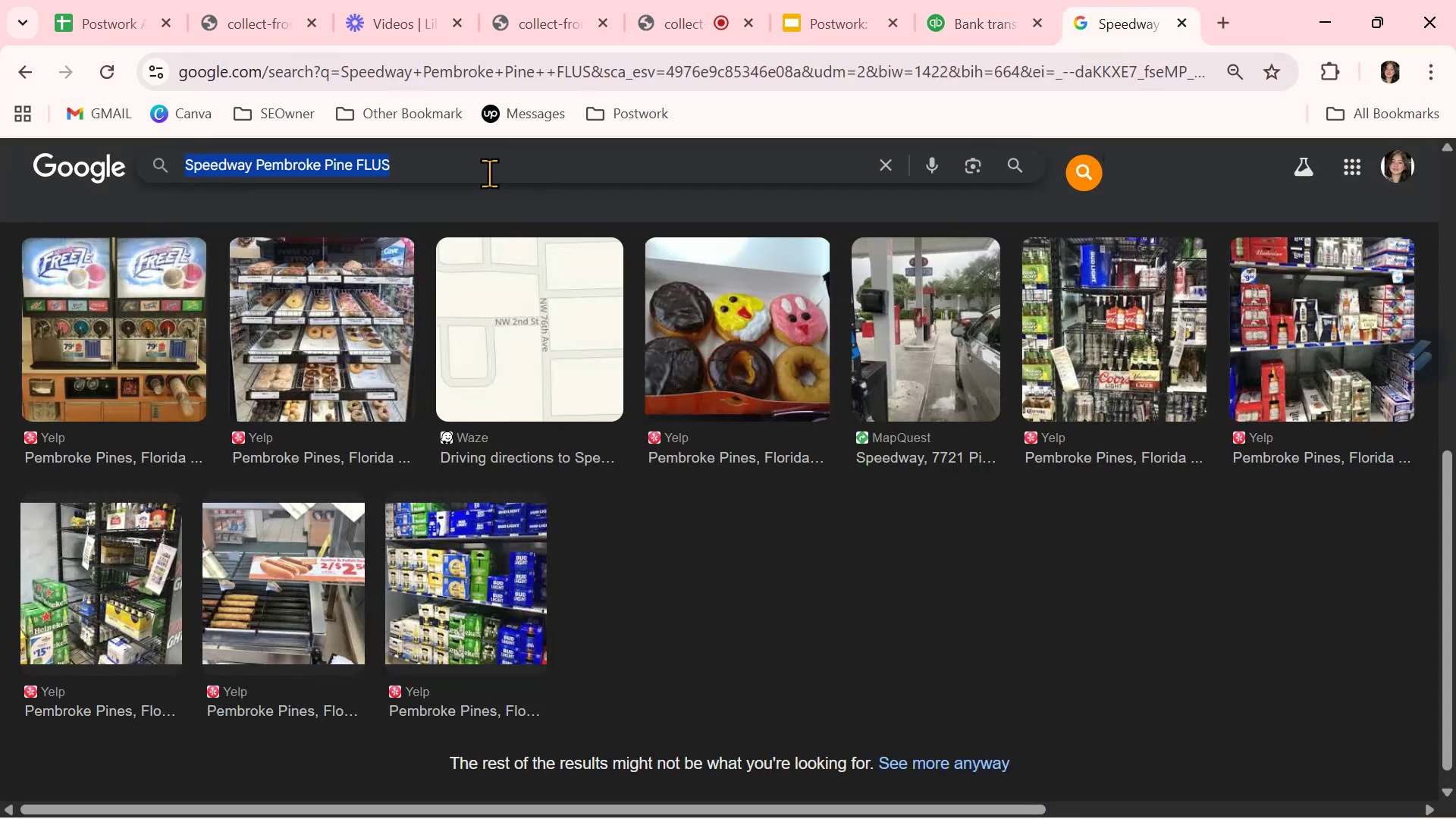 
key(Control+V)
 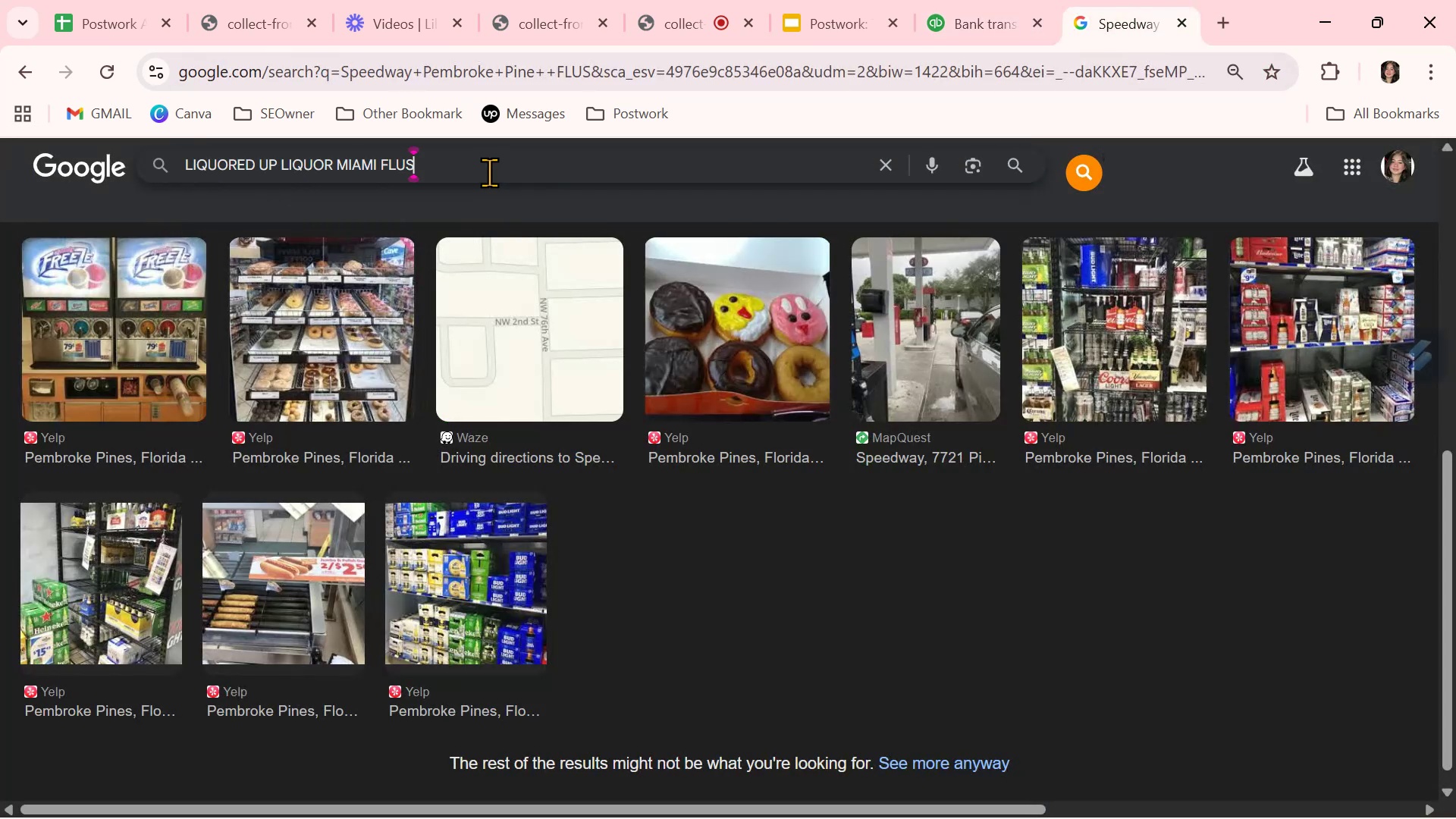 
key(NumpadEnter)
 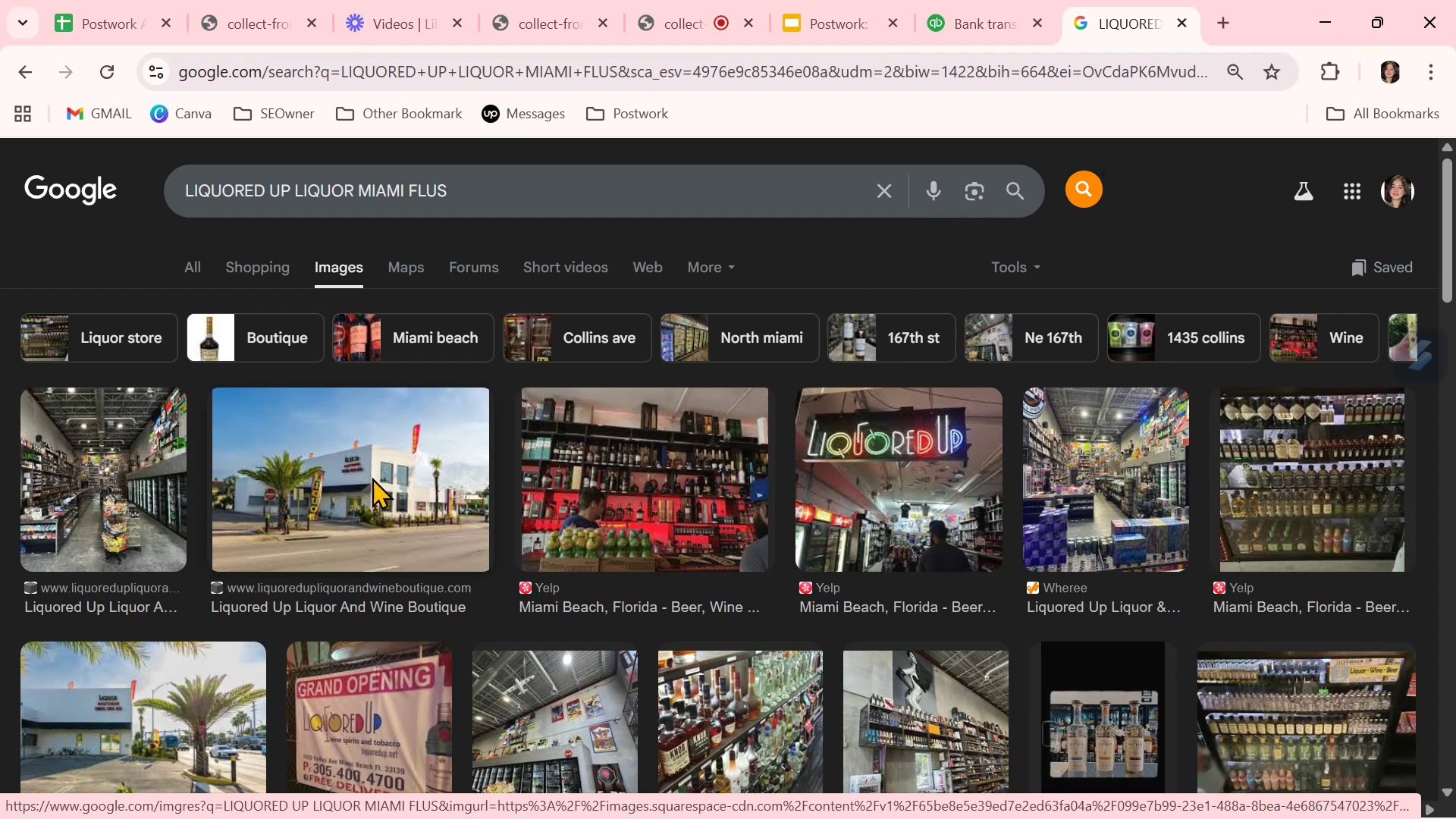 
wait(7.77)
 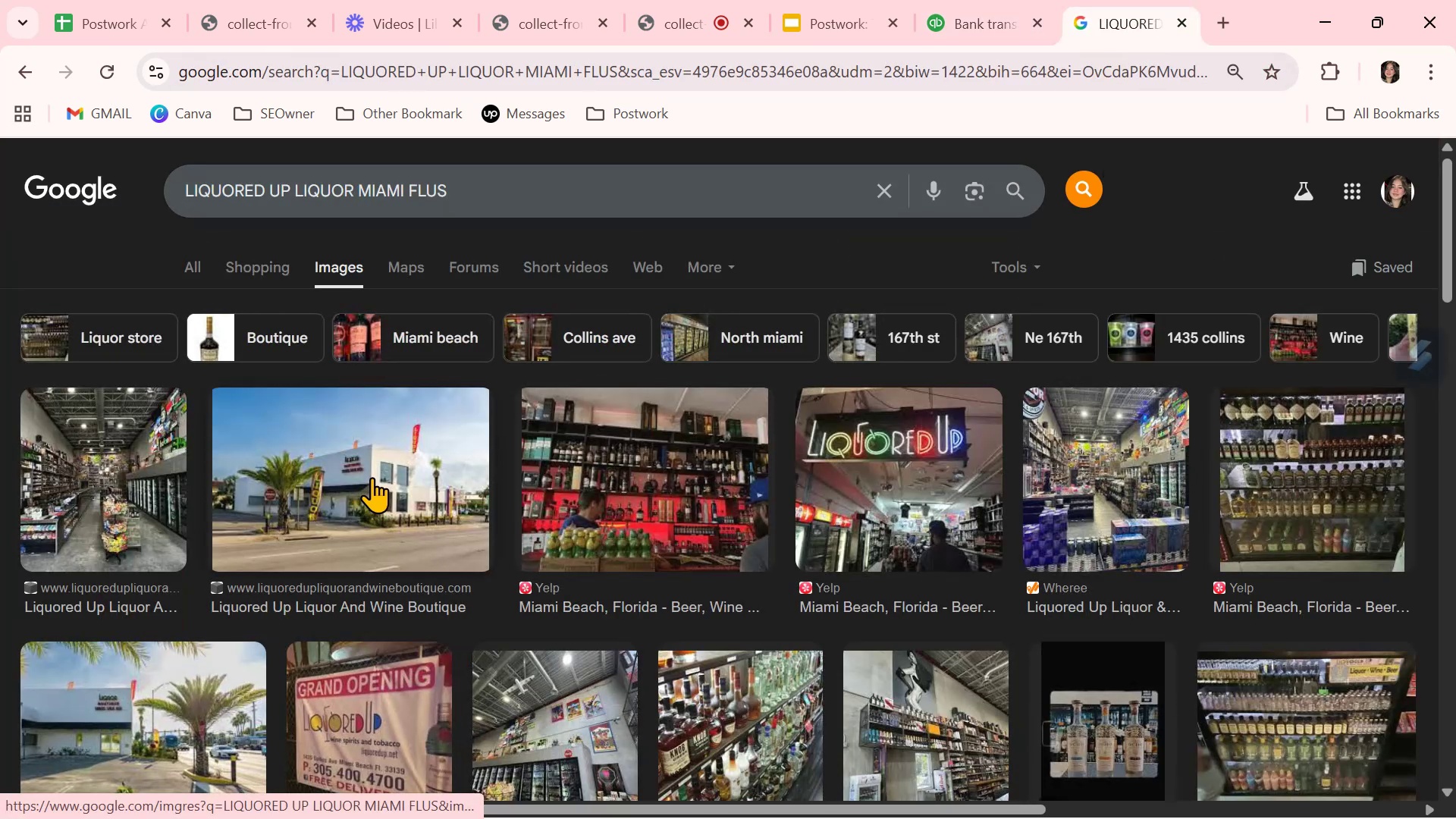 
left_click([986, 30])
 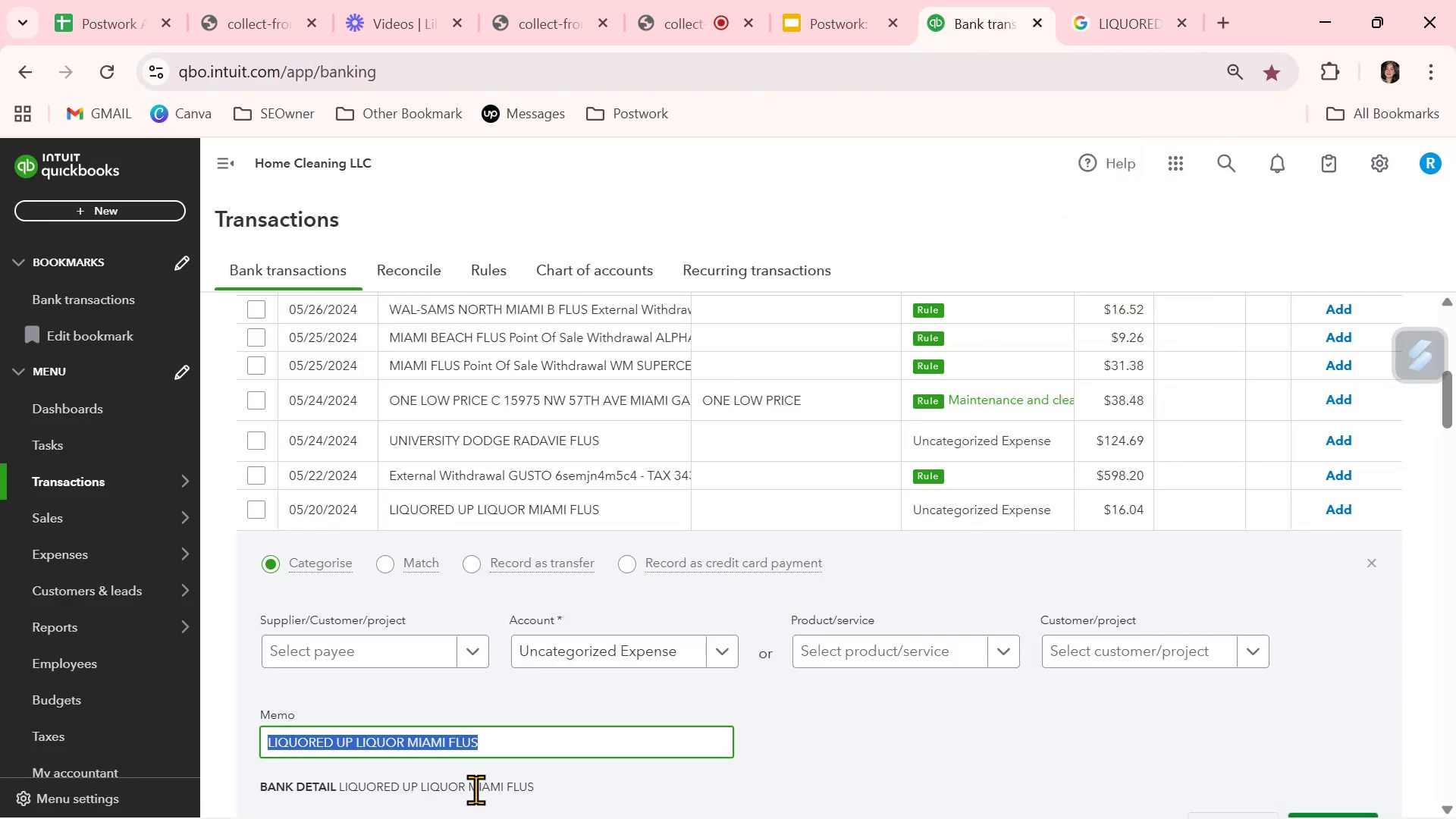 
left_click([419, 745])
 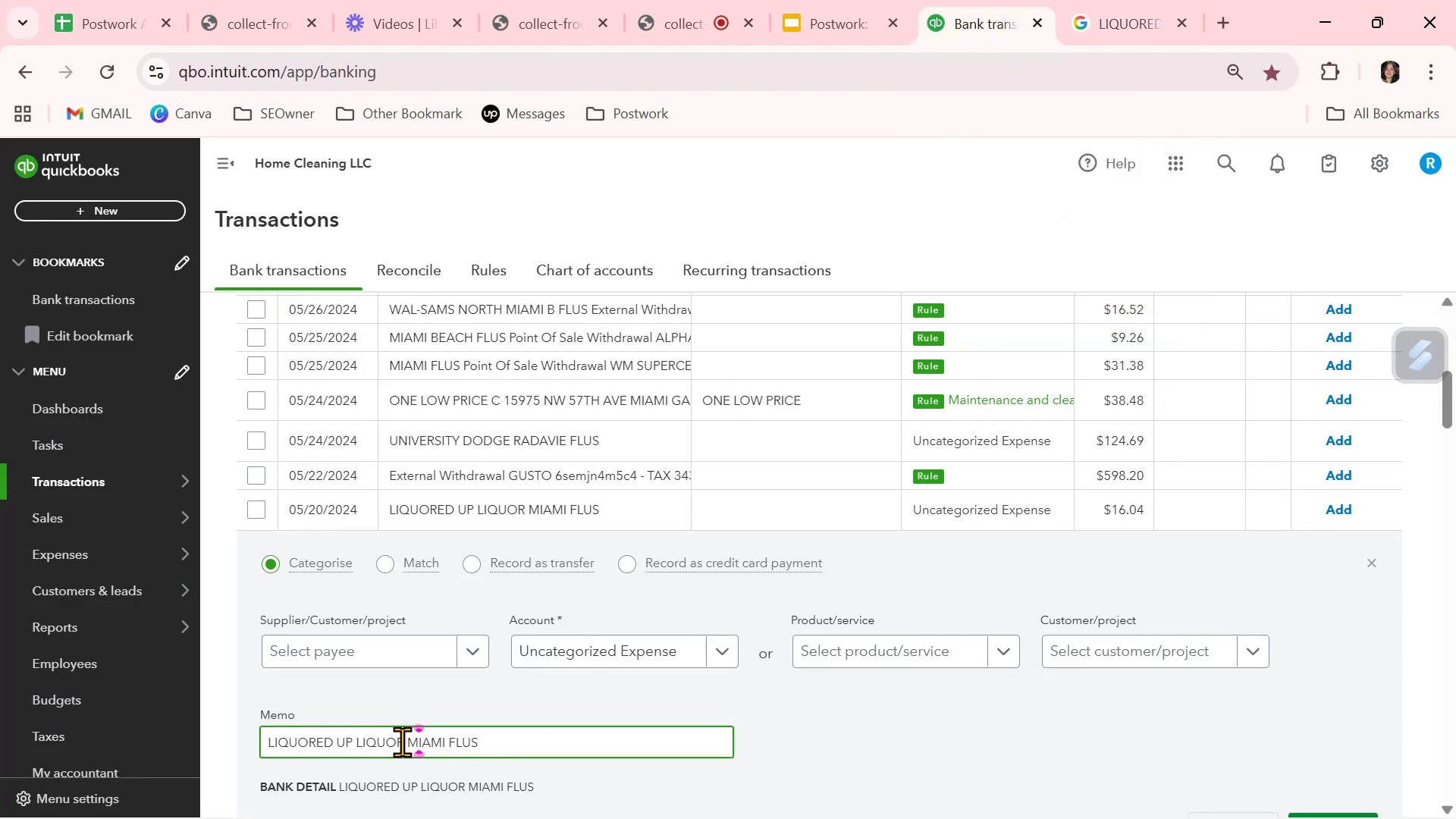 
left_click_drag(start_coordinate=[402, 742], to_coordinate=[267, 738])
 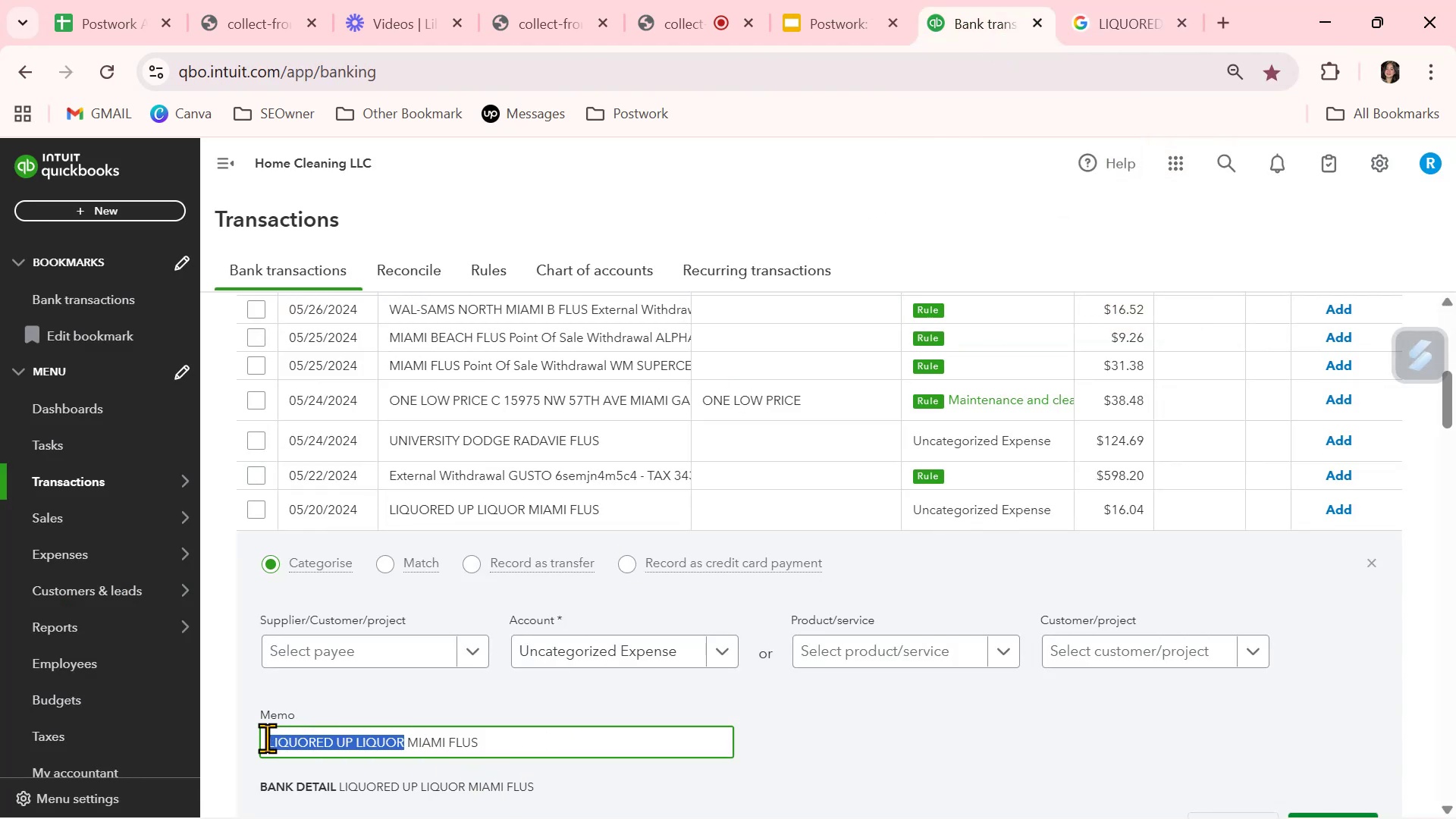 
key(Control+ControlLeft)
 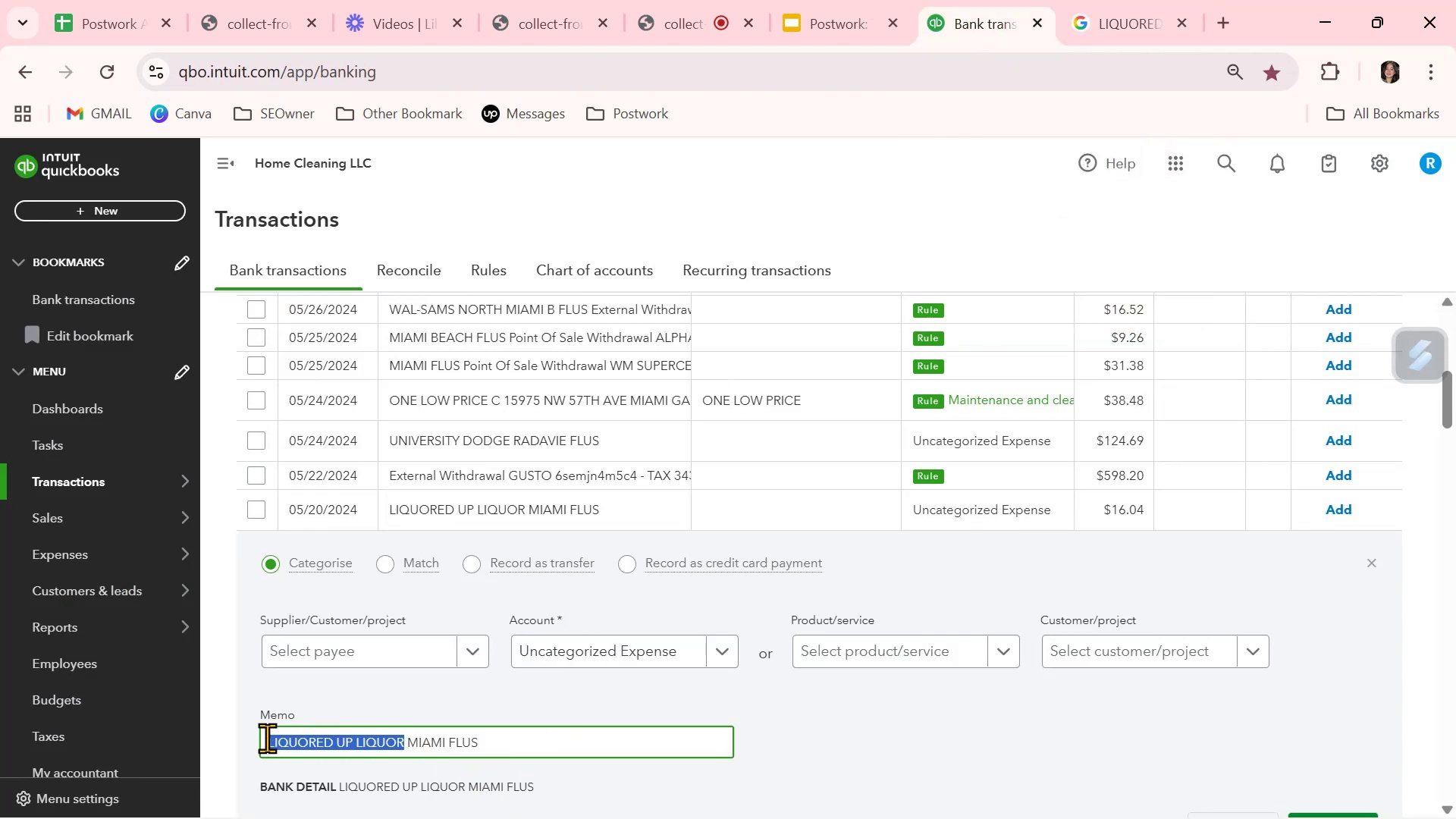 
key(Control+C)
 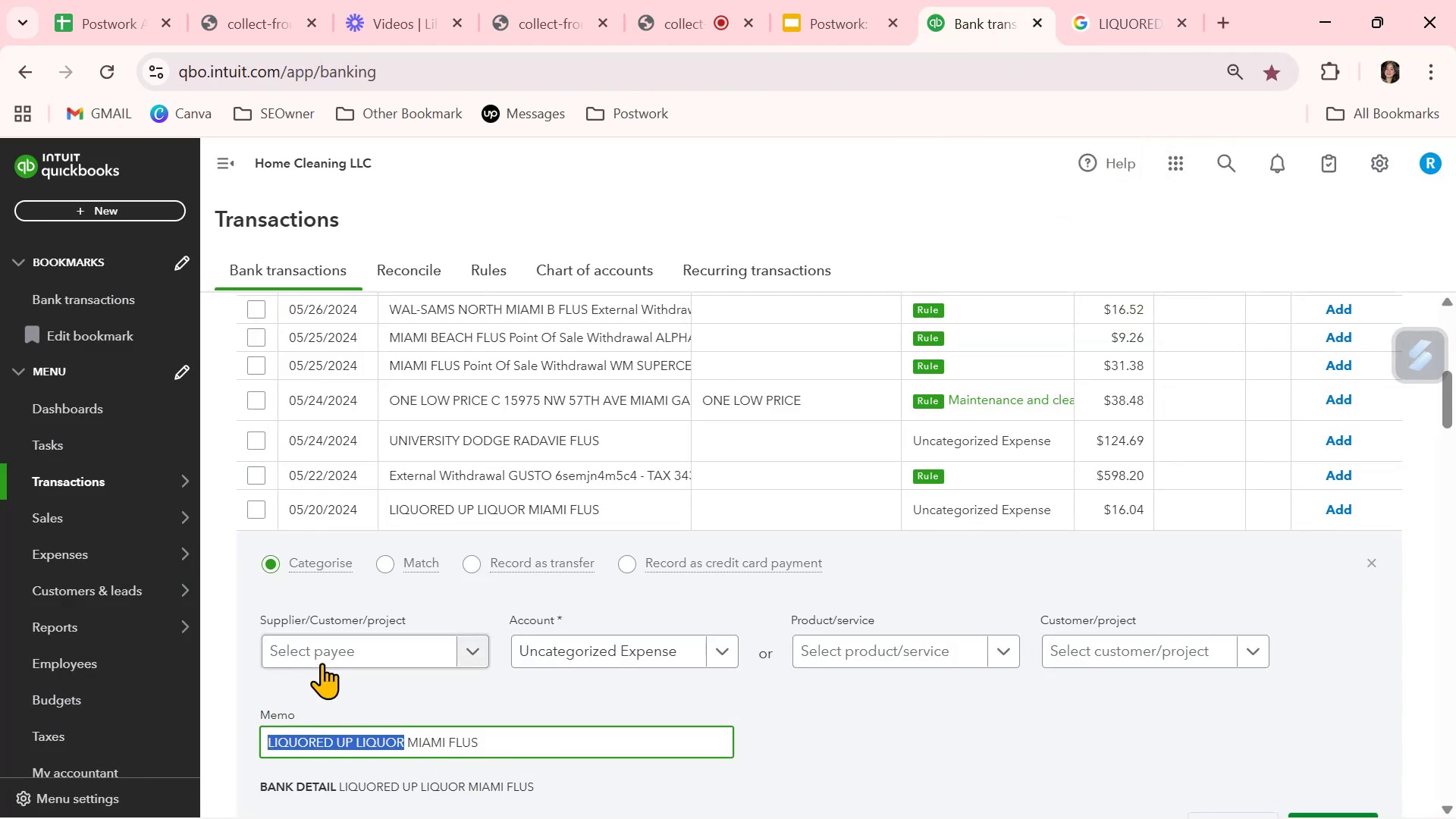 
left_click([334, 644])
 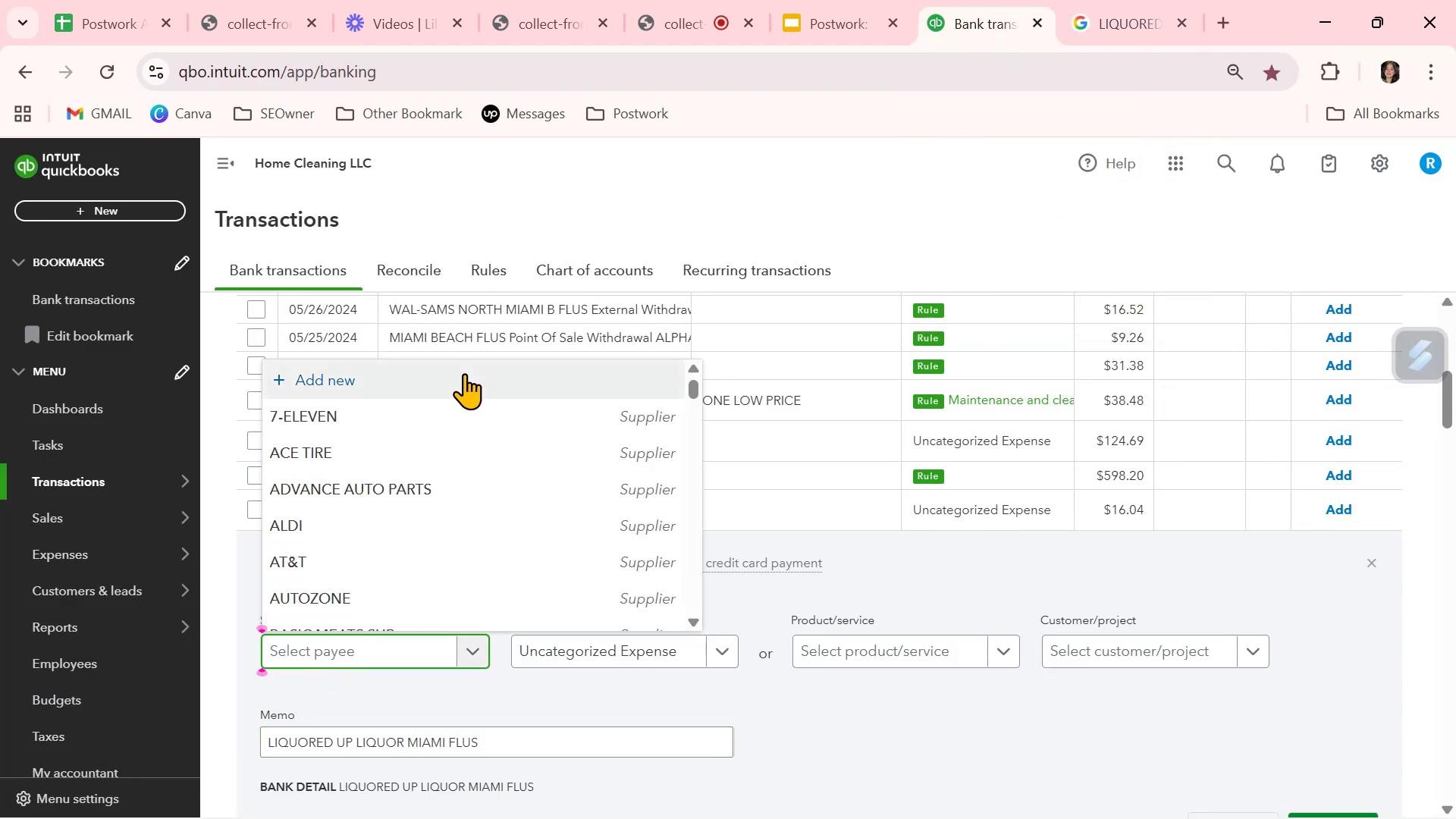 
left_click([464, 373])
 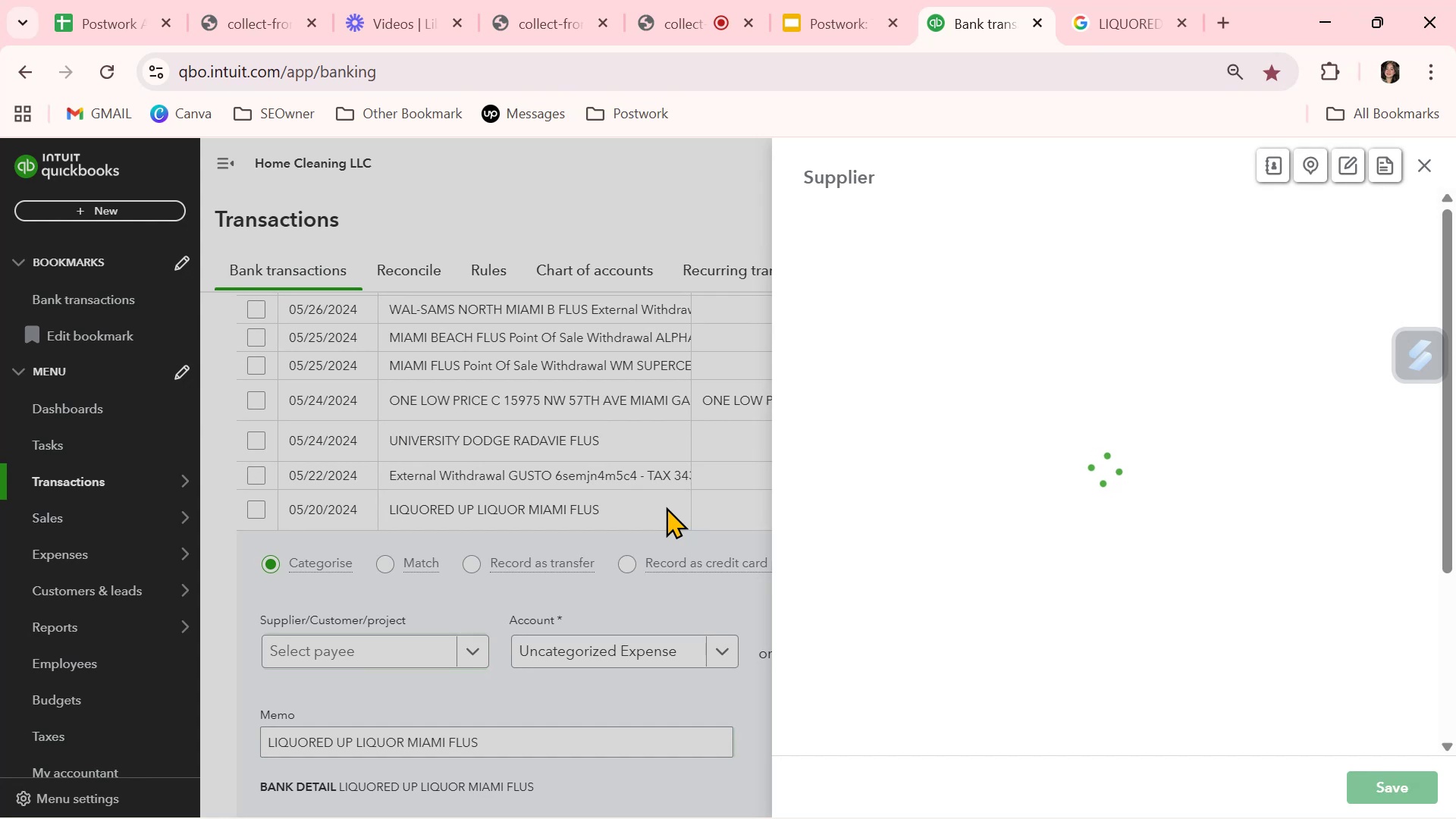 
key(Control+ControlLeft)
 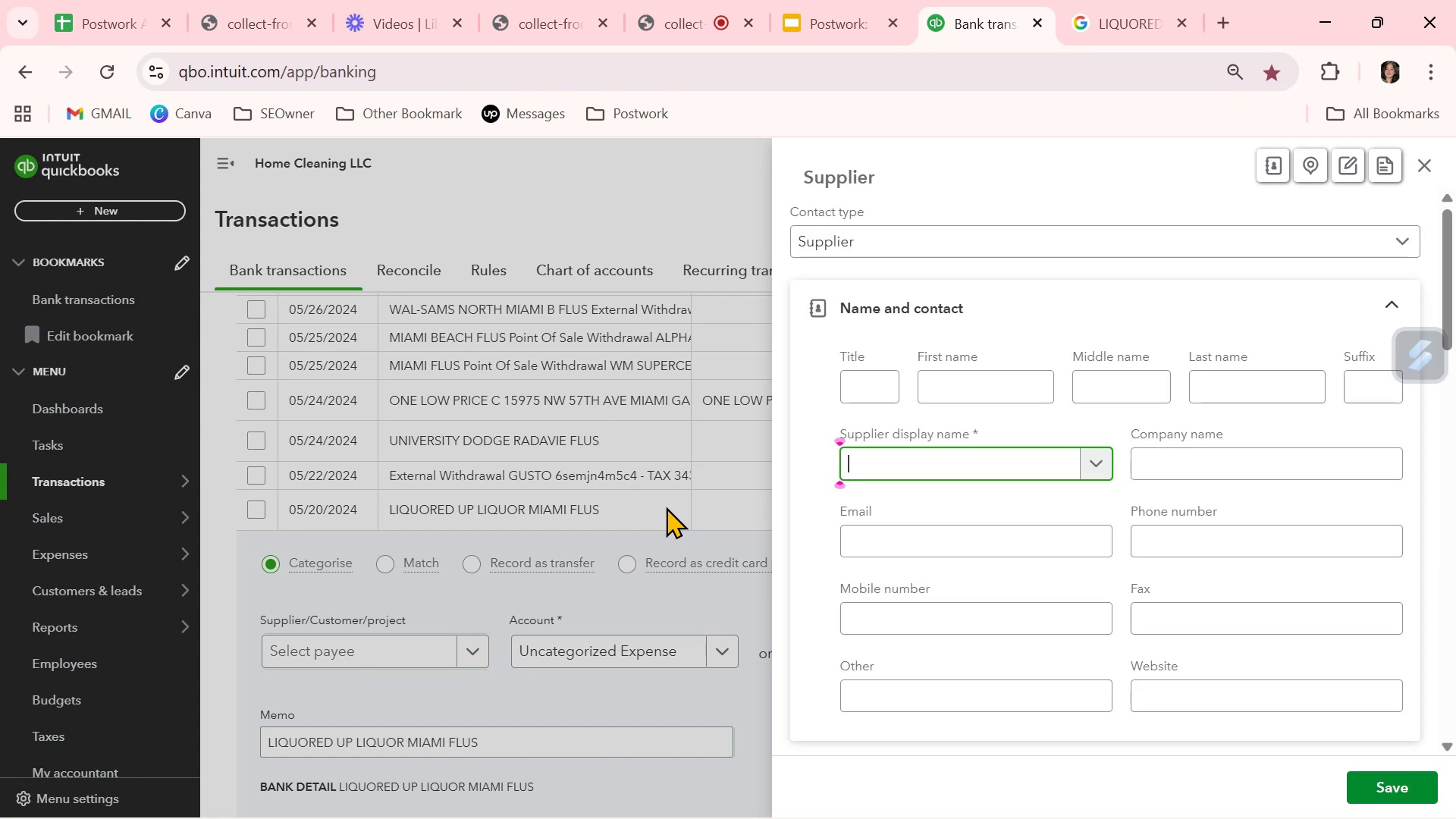 
key(Control+V)
 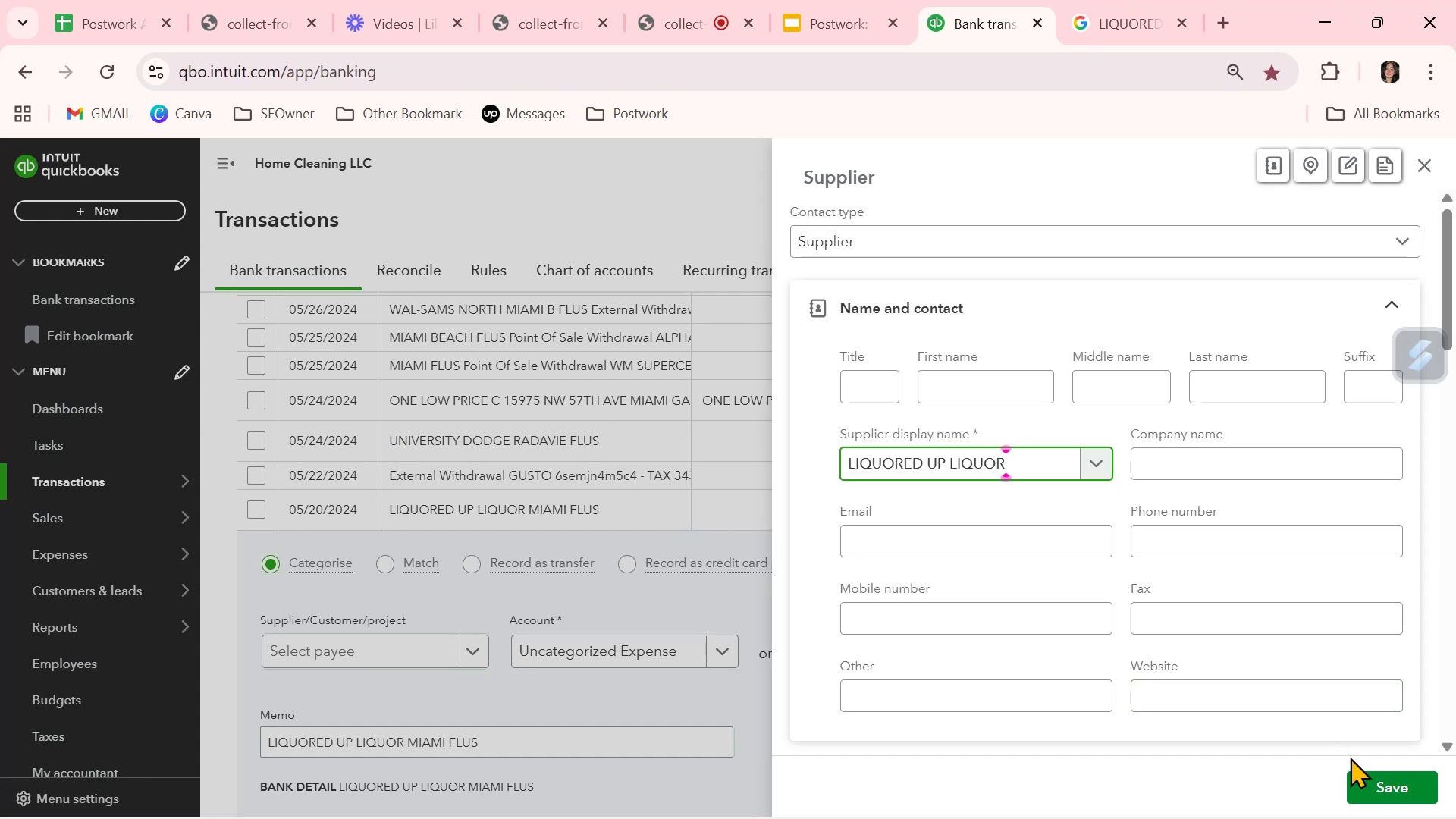 
left_click([1378, 786])
 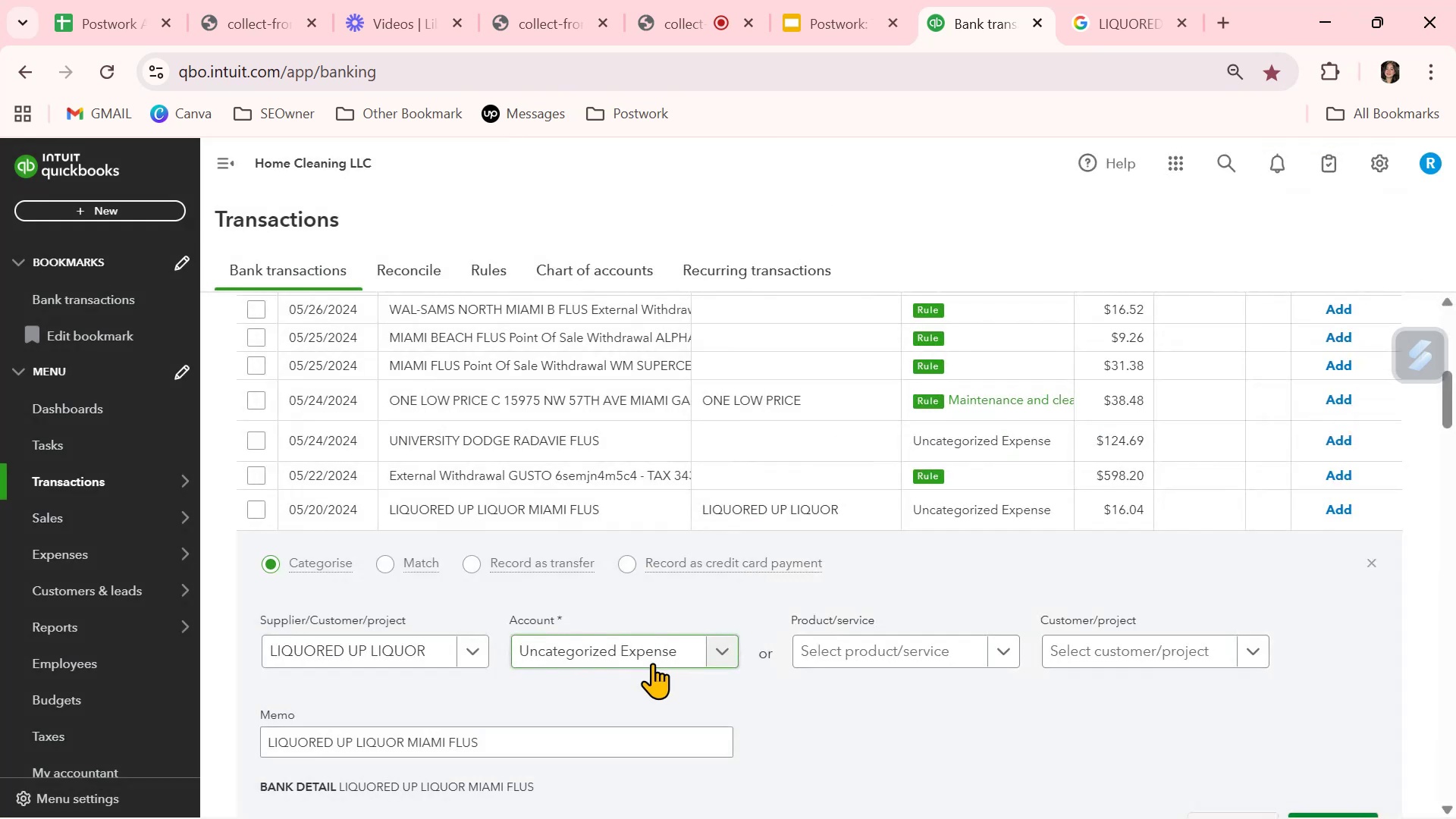 
left_click([665, 650])
 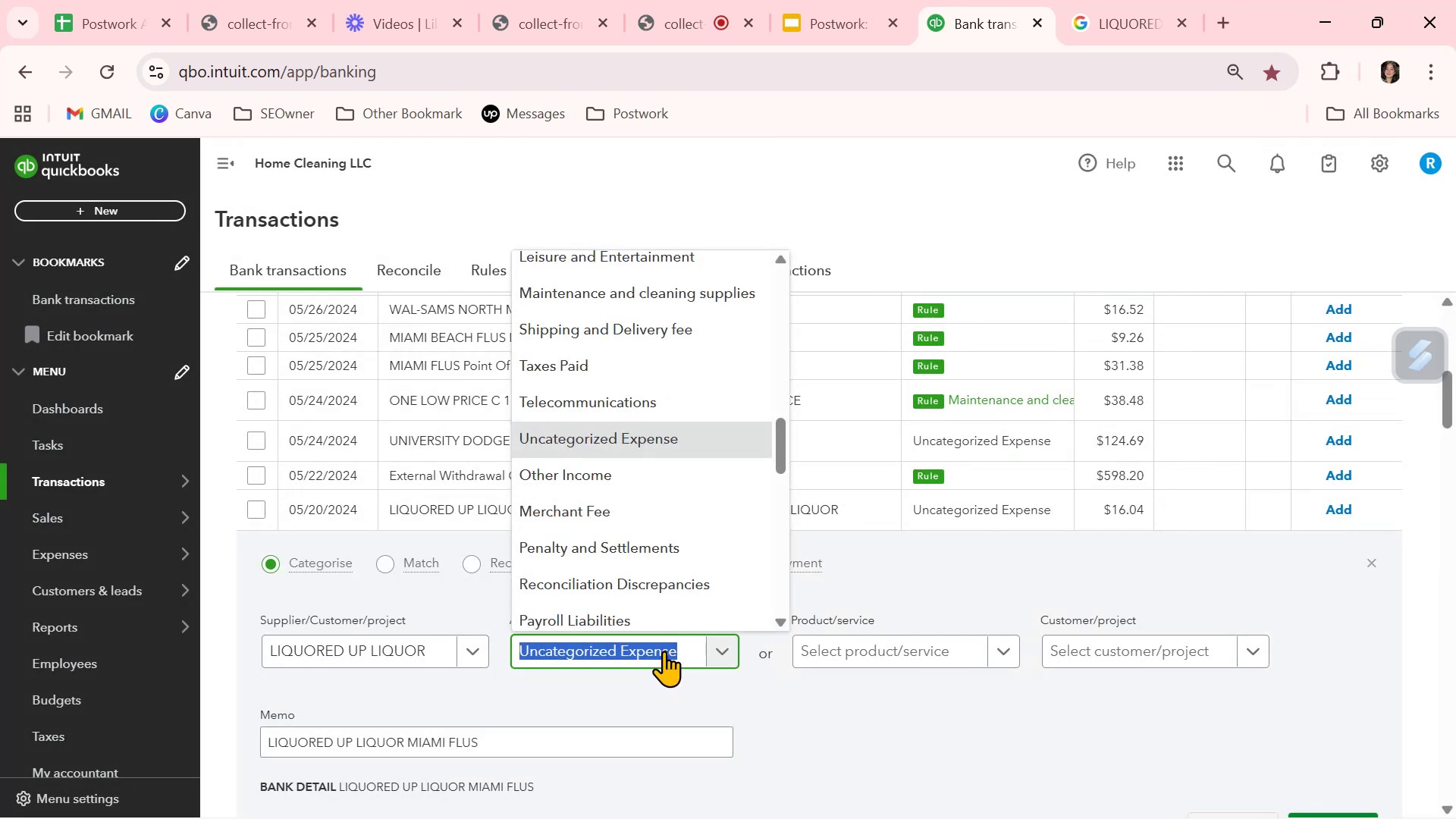 
scroll: coordinate [688, 584], scroll_direction: down, amount: 3.0
 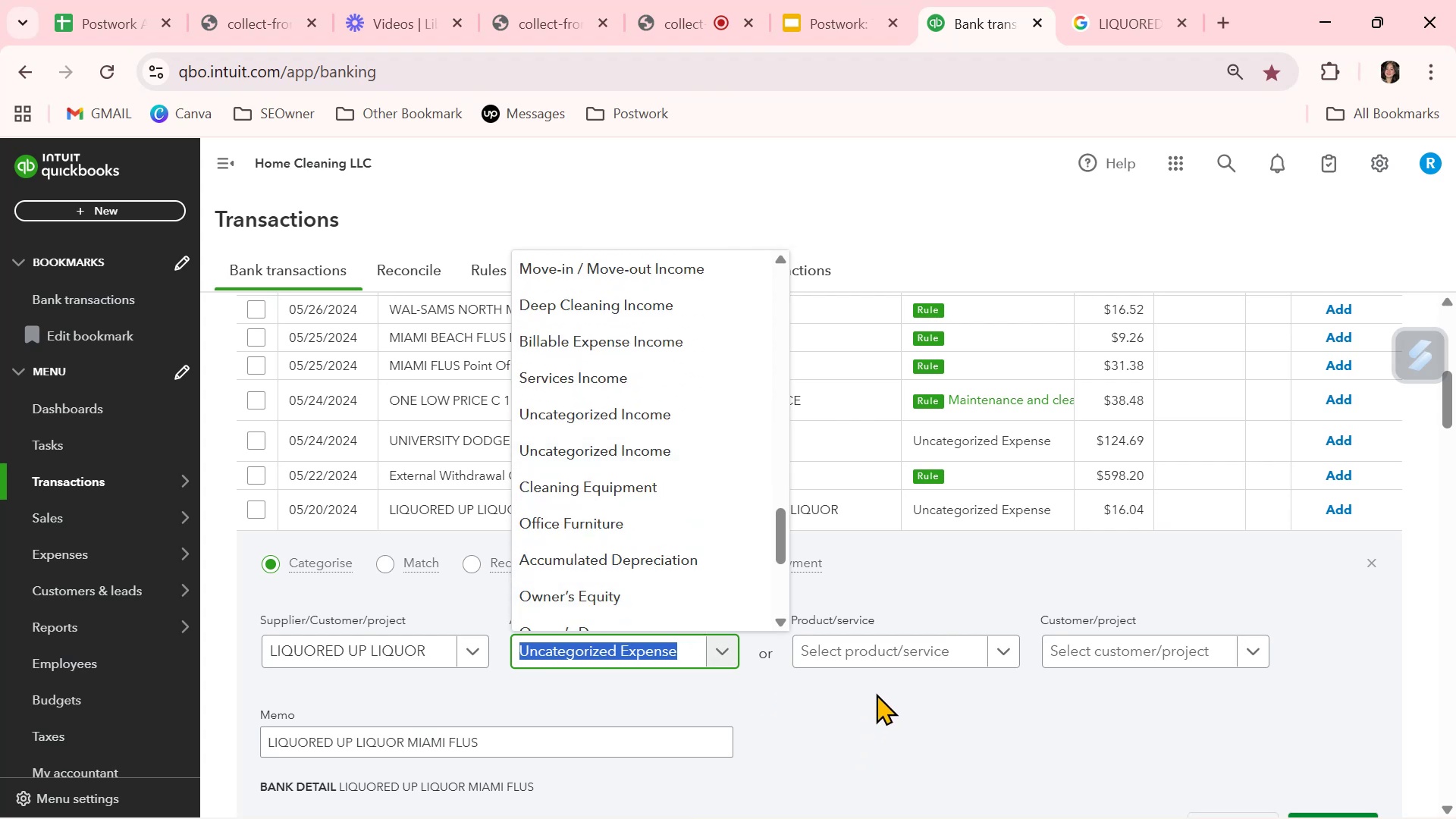 
wait(6.27)
 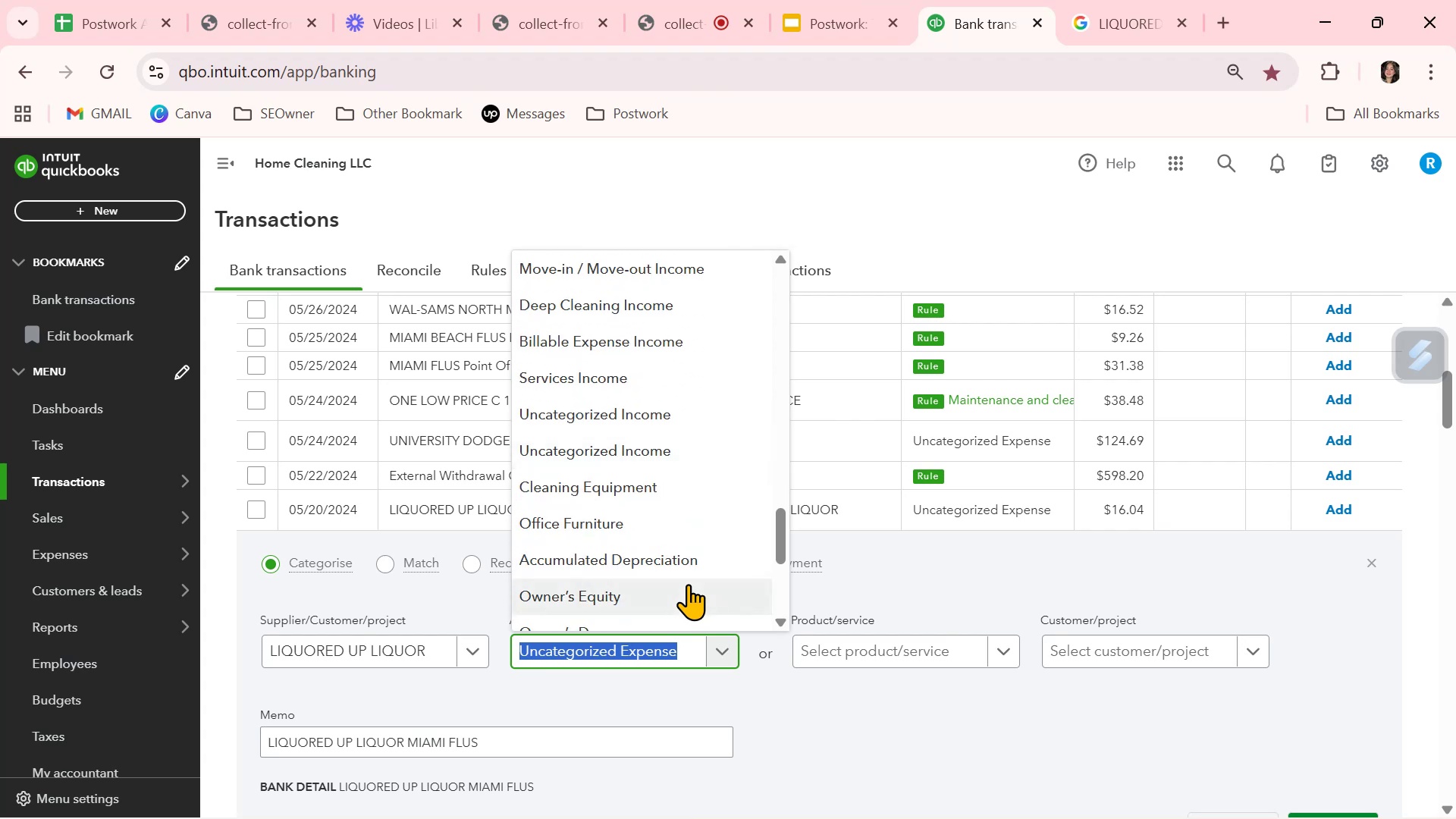 
scroll: coordinate [688, 534], scroll_direction: down, amount: 2.0
 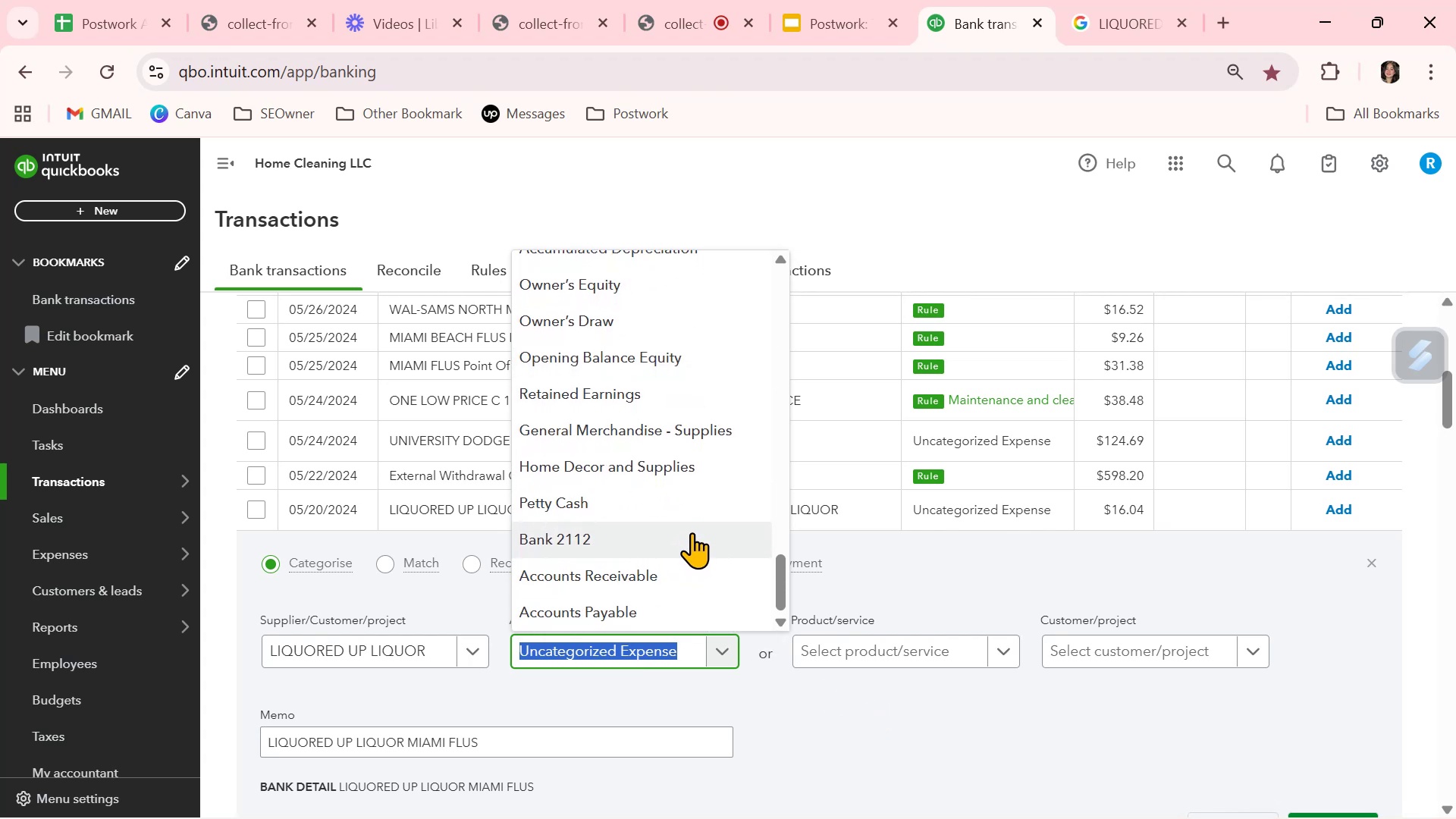 
wait(7.99)
 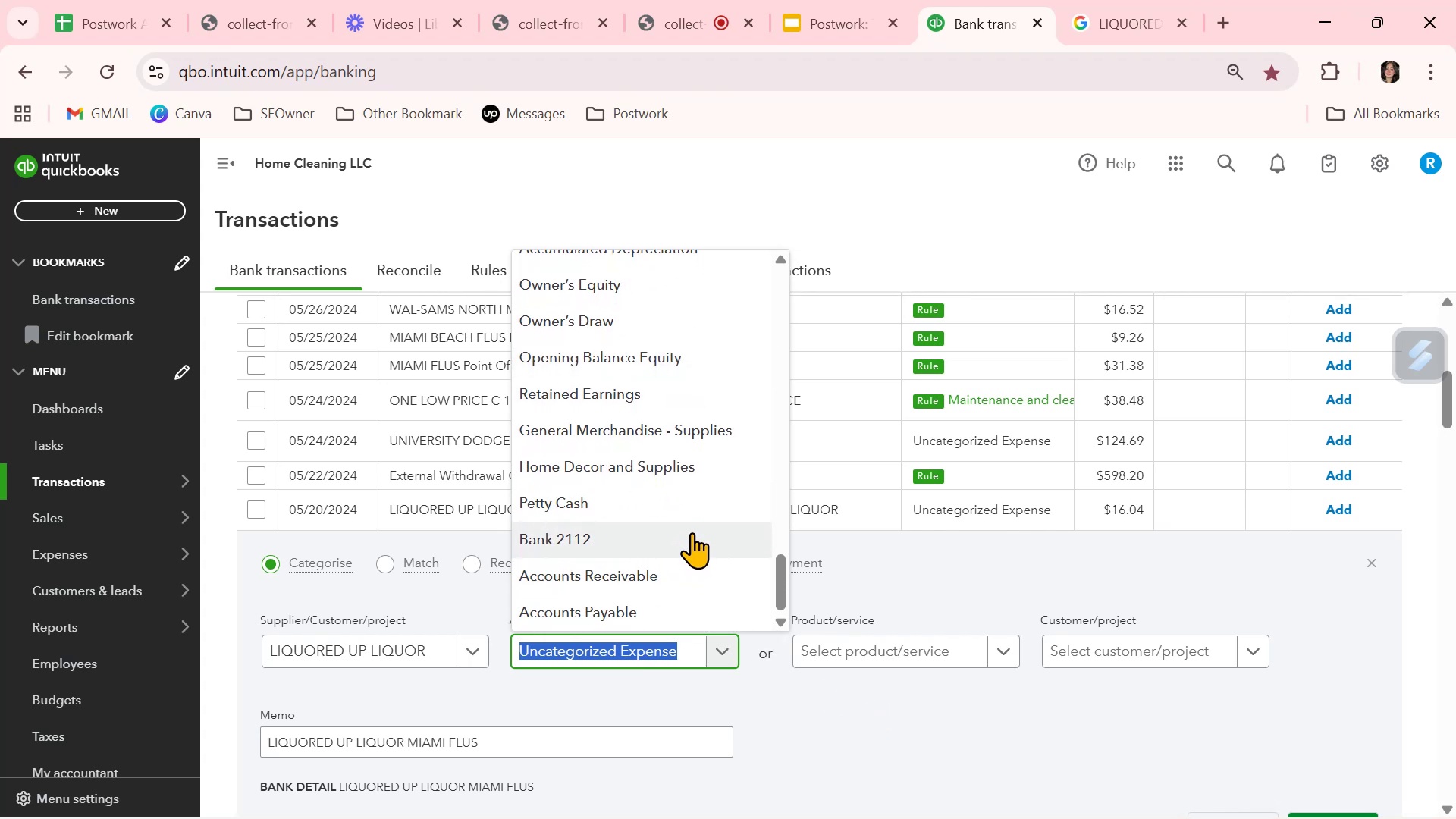 
scroll: coordinate [692, 532], scroll_direction: up, amount: 16.0
 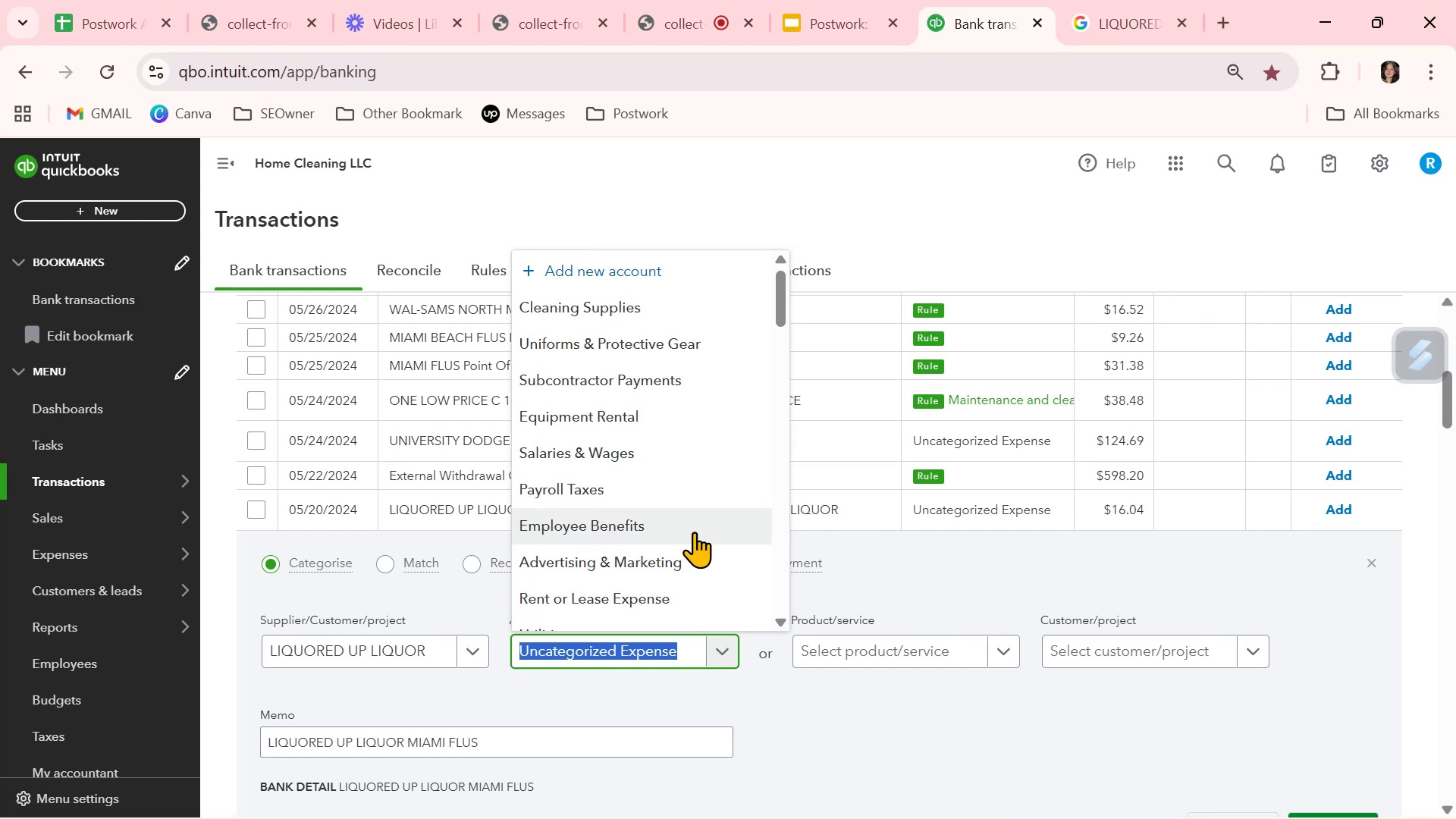 
wait(9.59)
 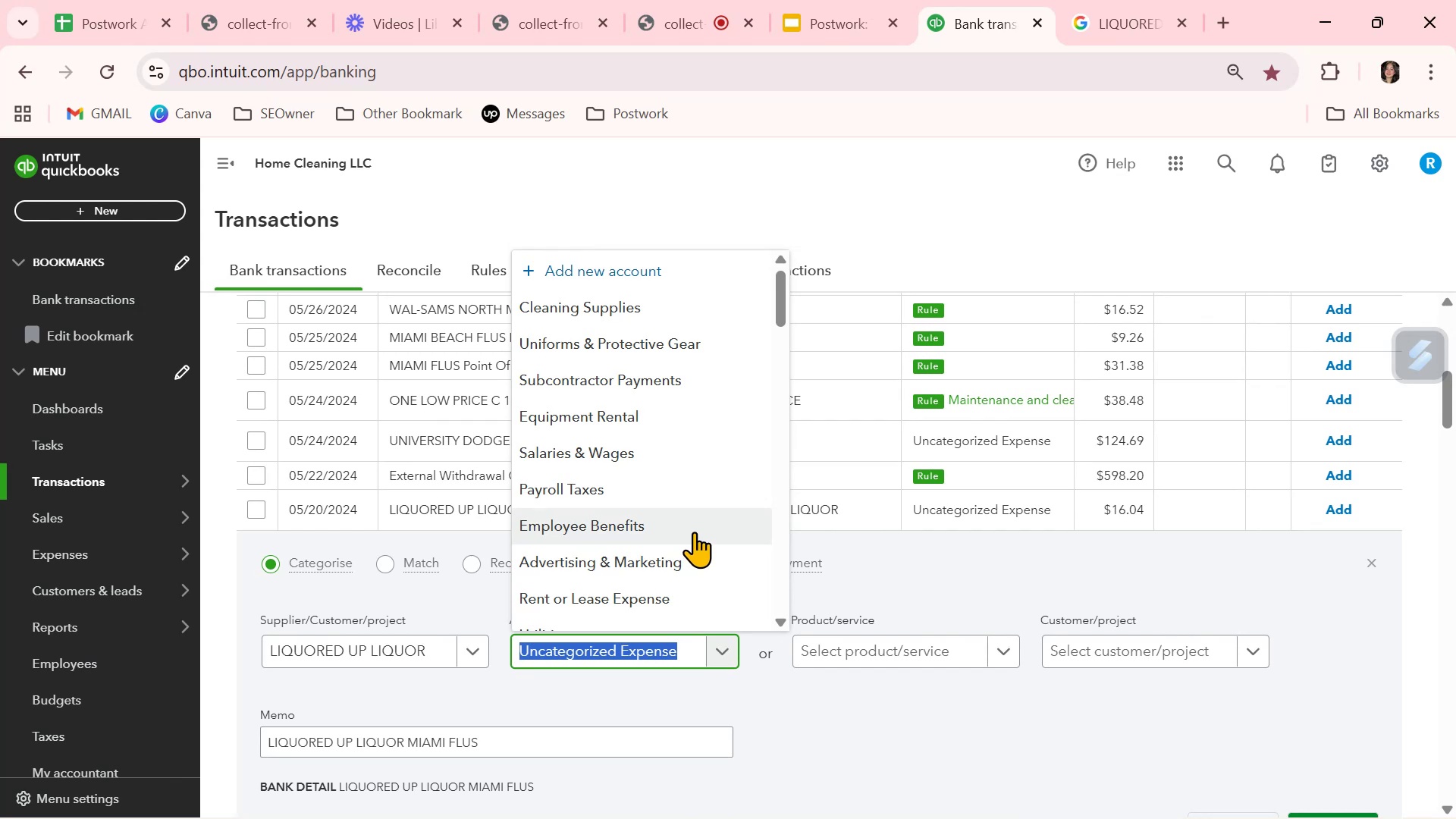 
left_click([798, 699])
 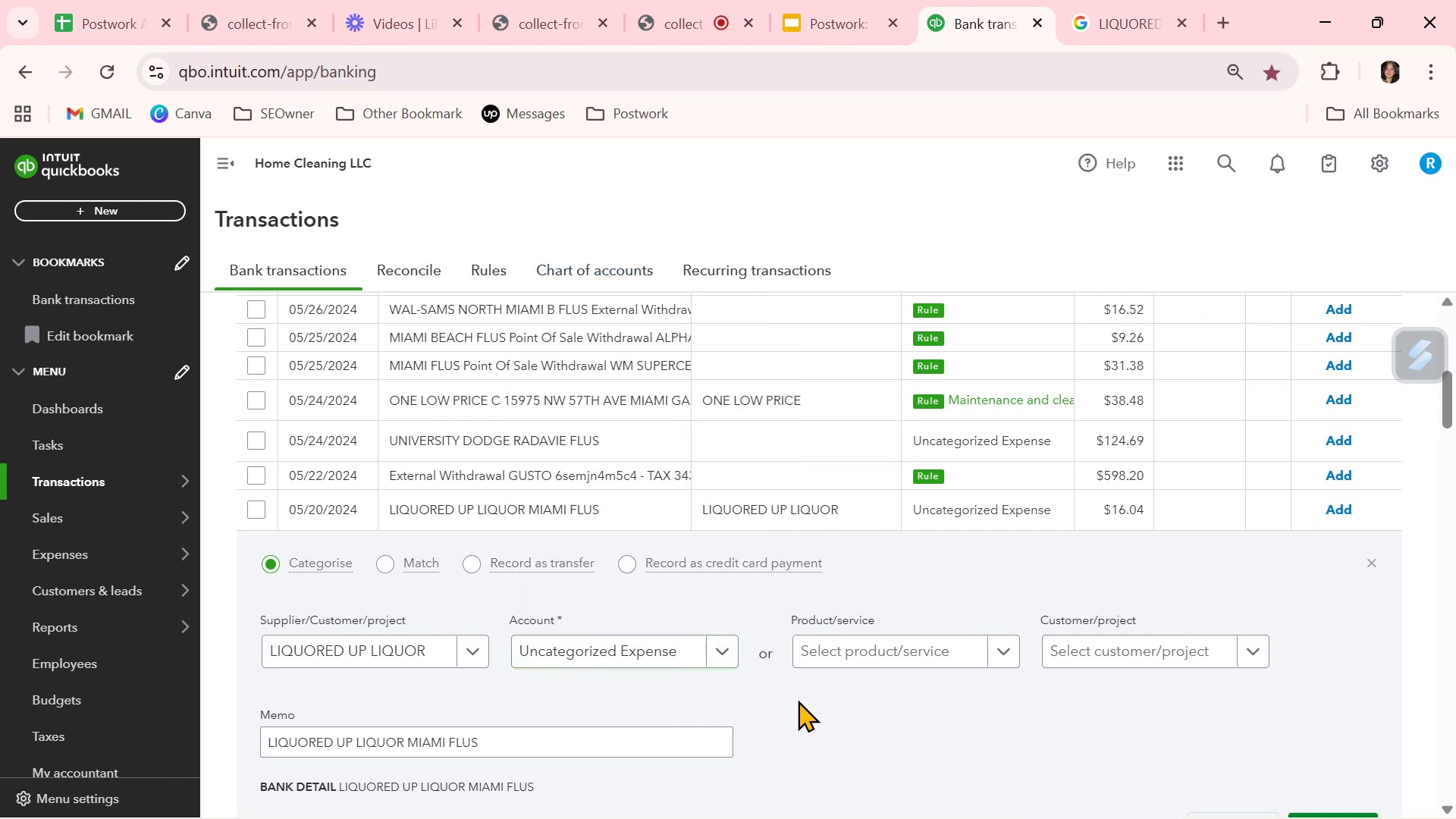 
scroll: coordinate [799, 701], scroll_direction: down, amount: 2.0
 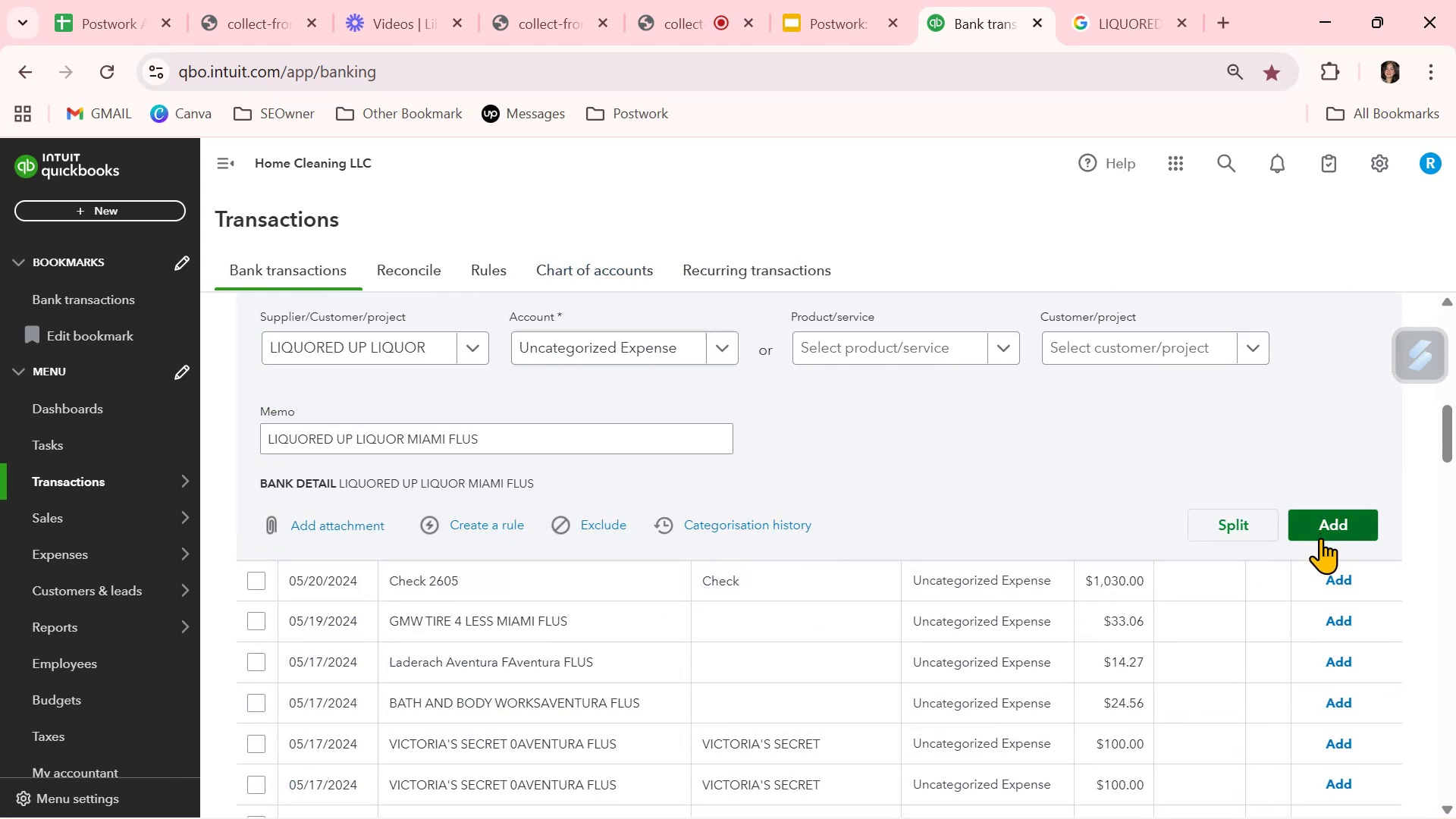 
left_click([1329, 531])
 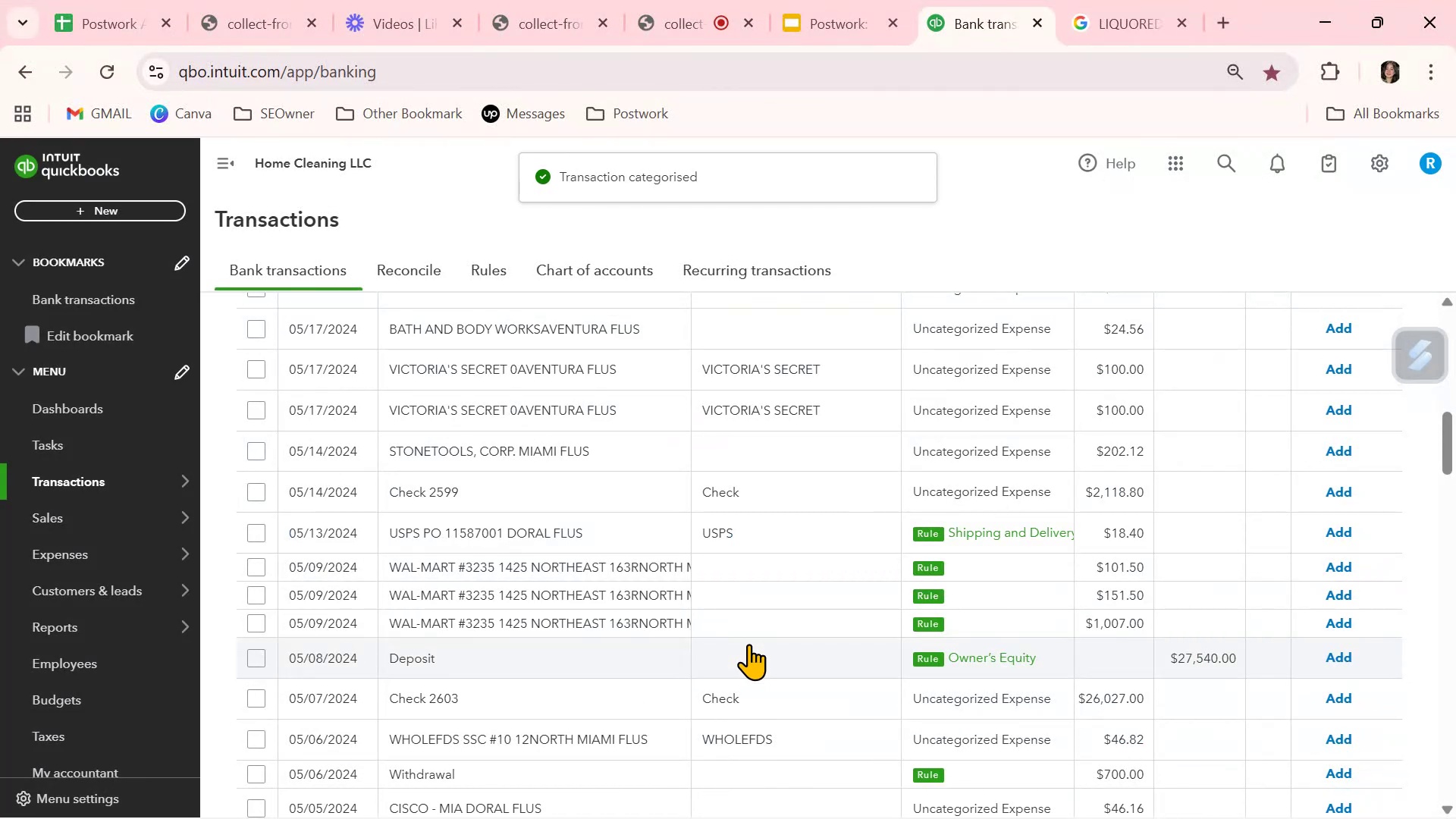 
wait(6.81)
 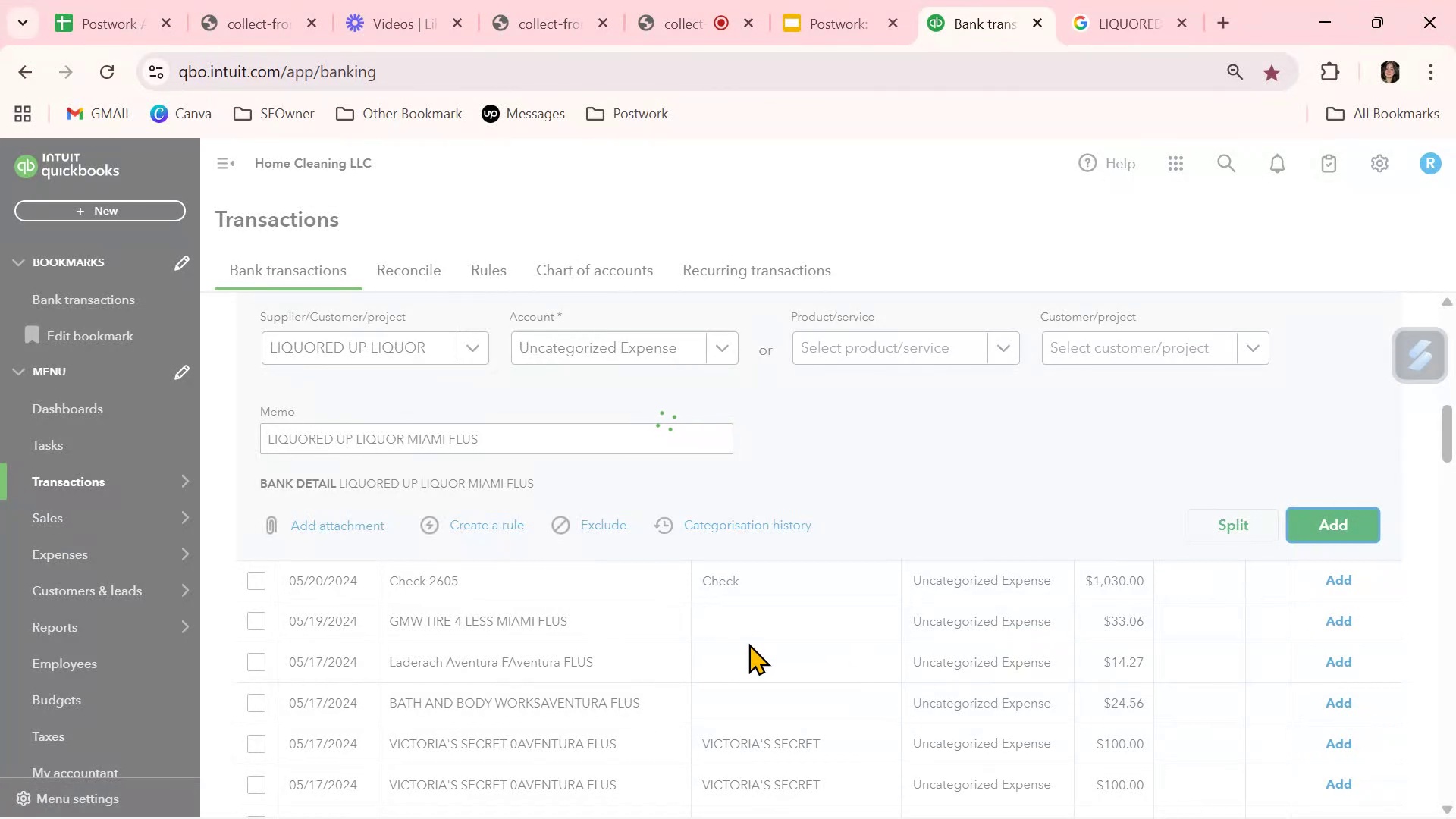 
scroll: coordinate [767, 749], scroll_direction: down, amount: 3.0
 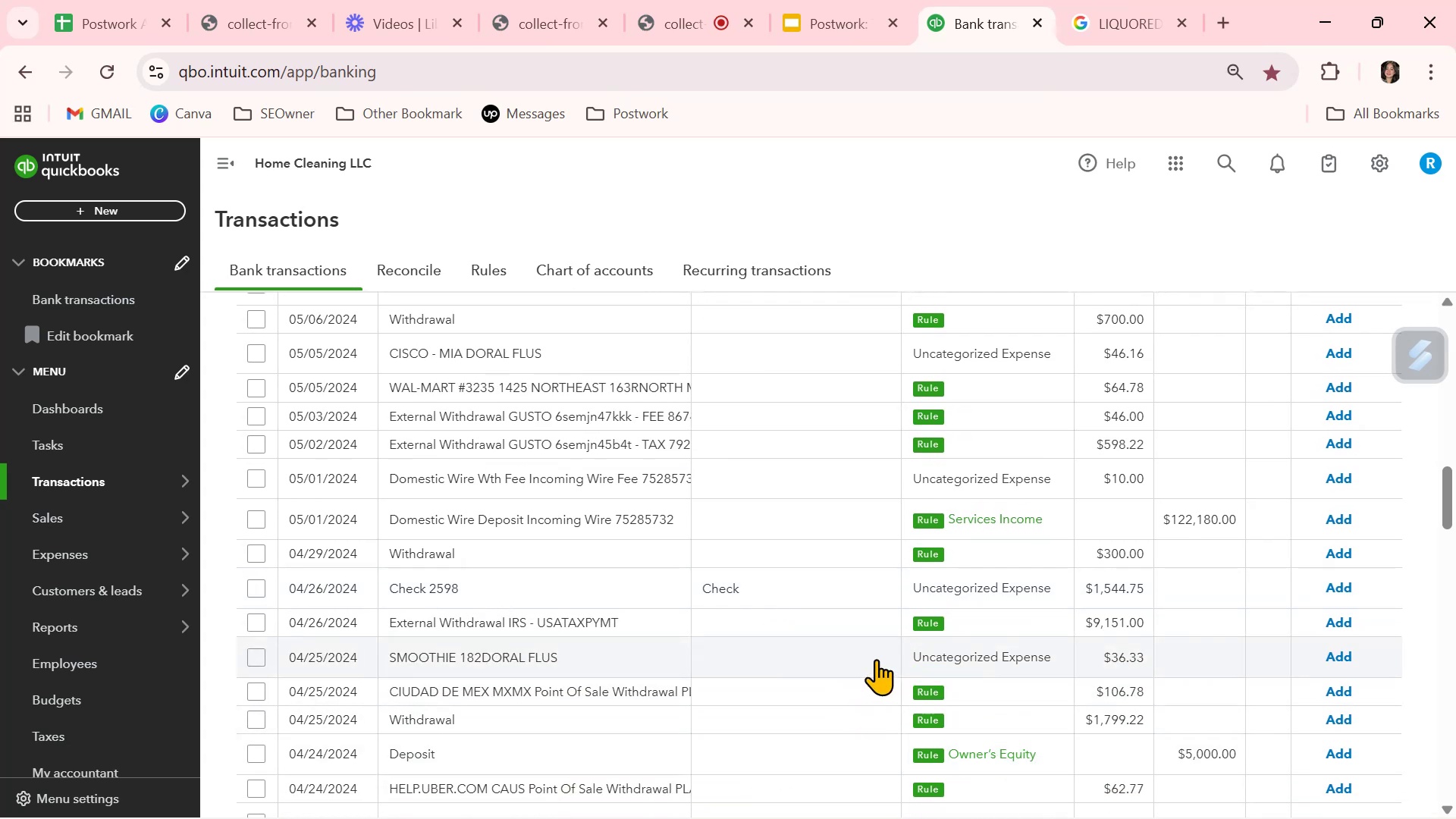 
left_click([876, 659])
 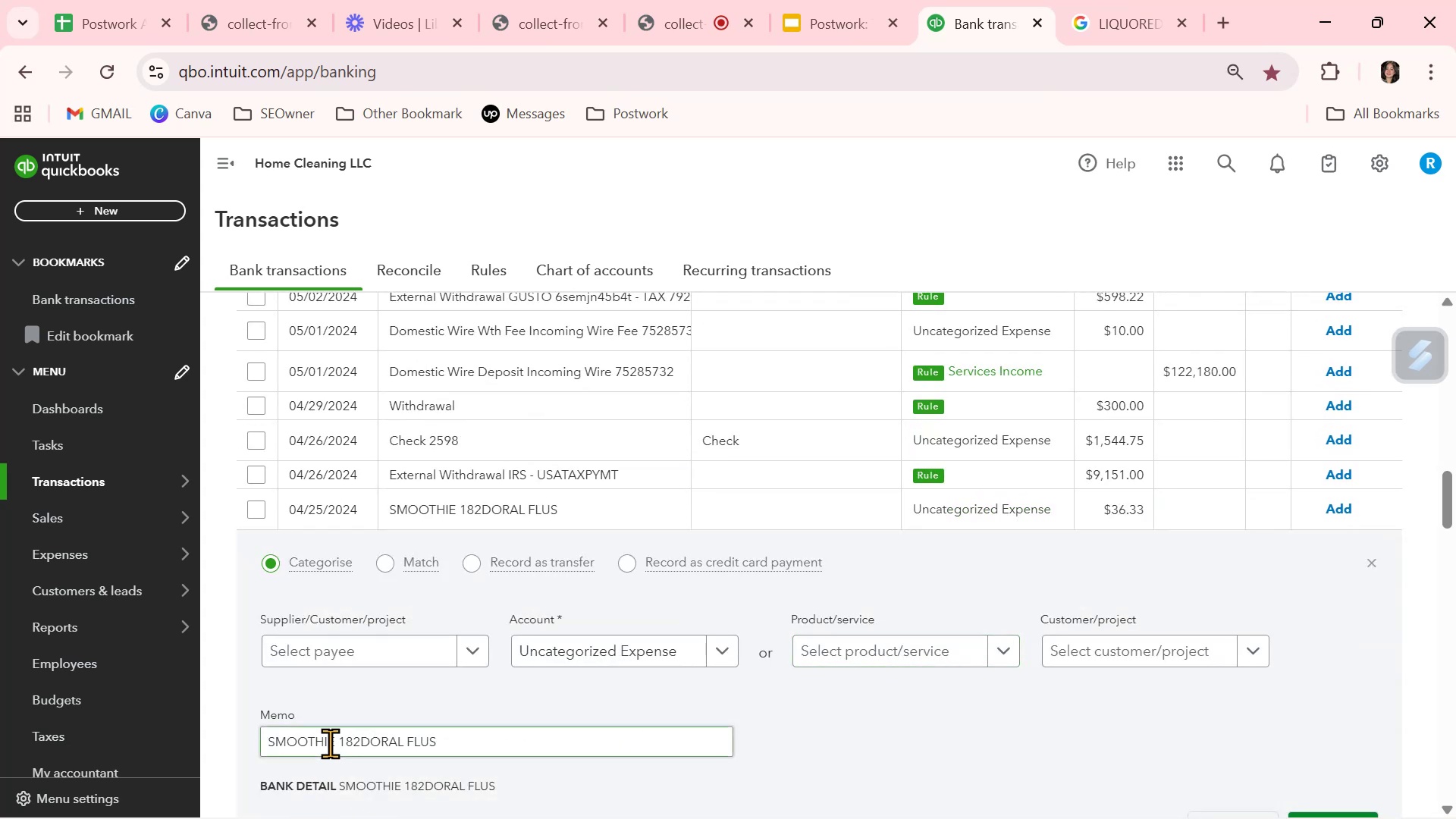 
left_click_drag(start_coordinate=[334, 745], to_coordinate=[183, 745])
 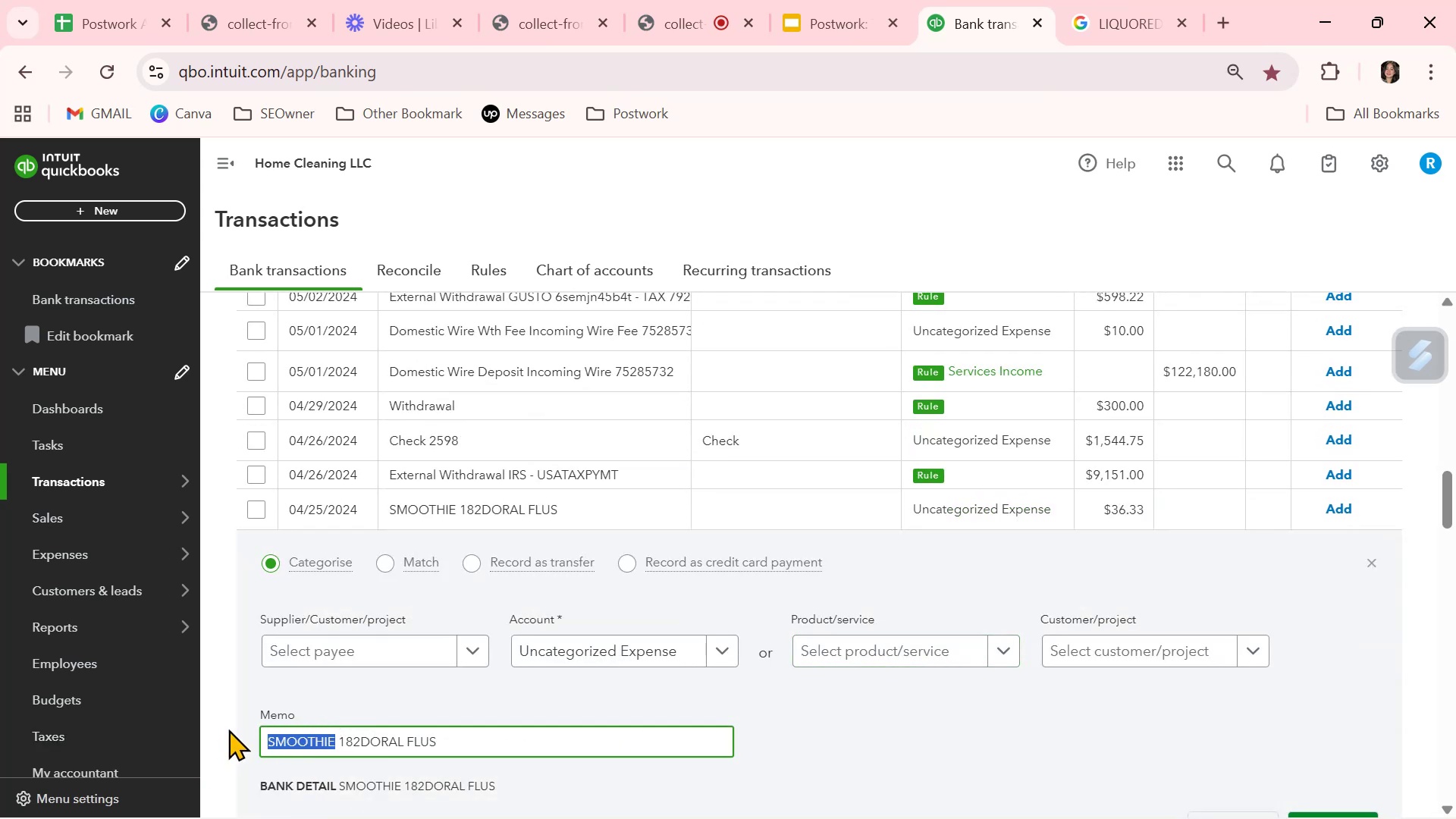 
key(Control+ControlLeft)
 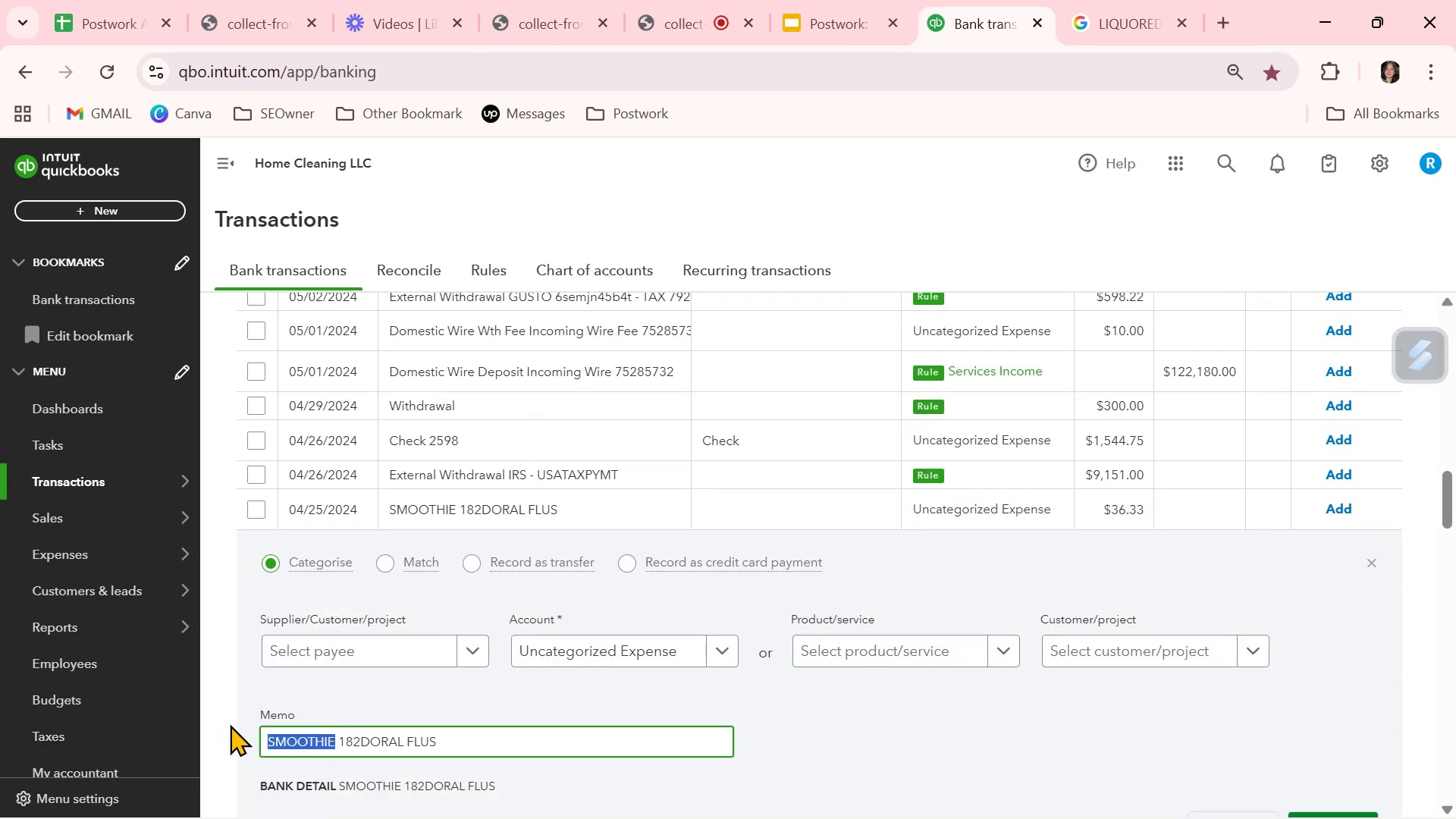 
key(Control+C)
 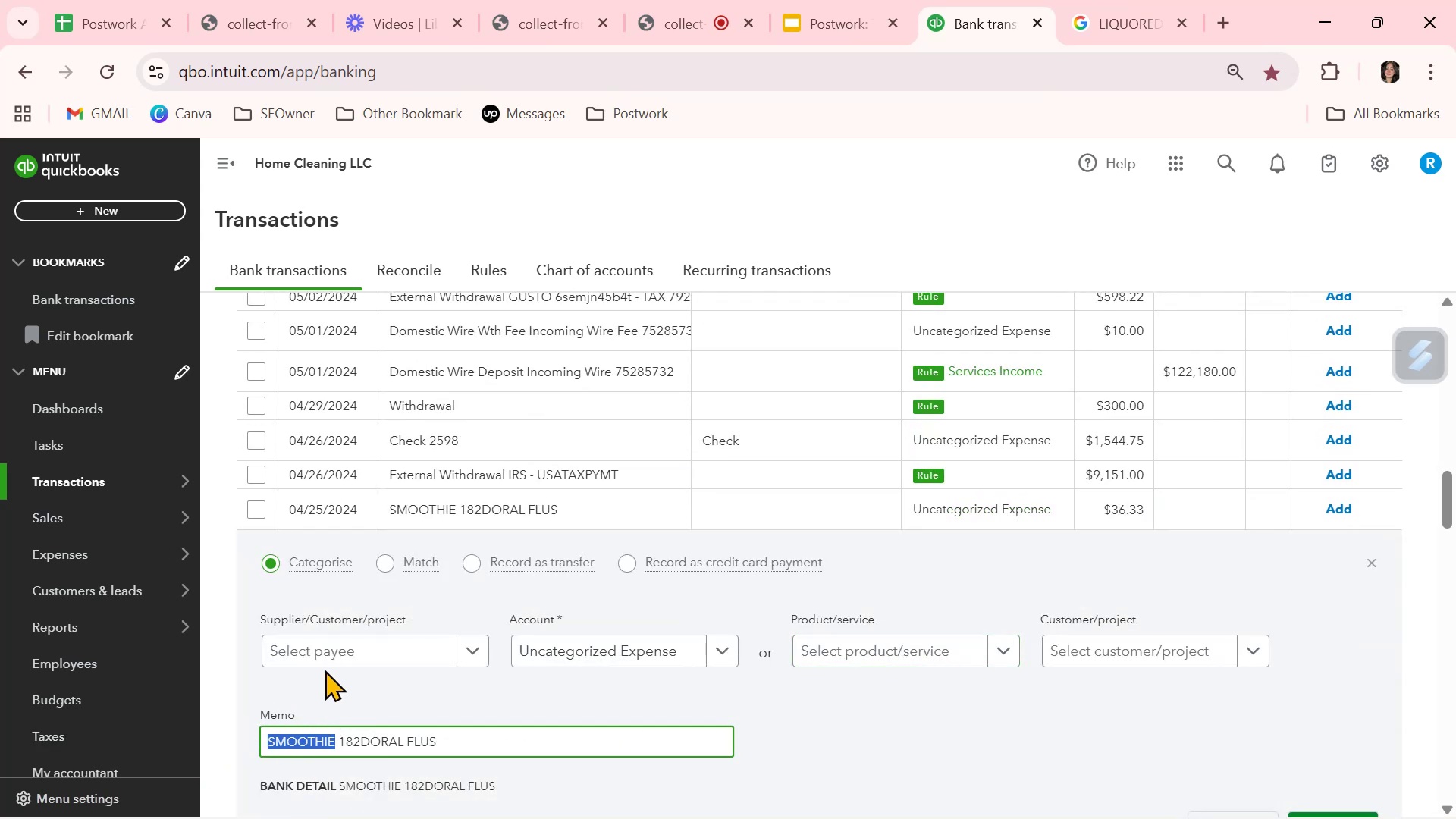 
left_click([337, 651])
 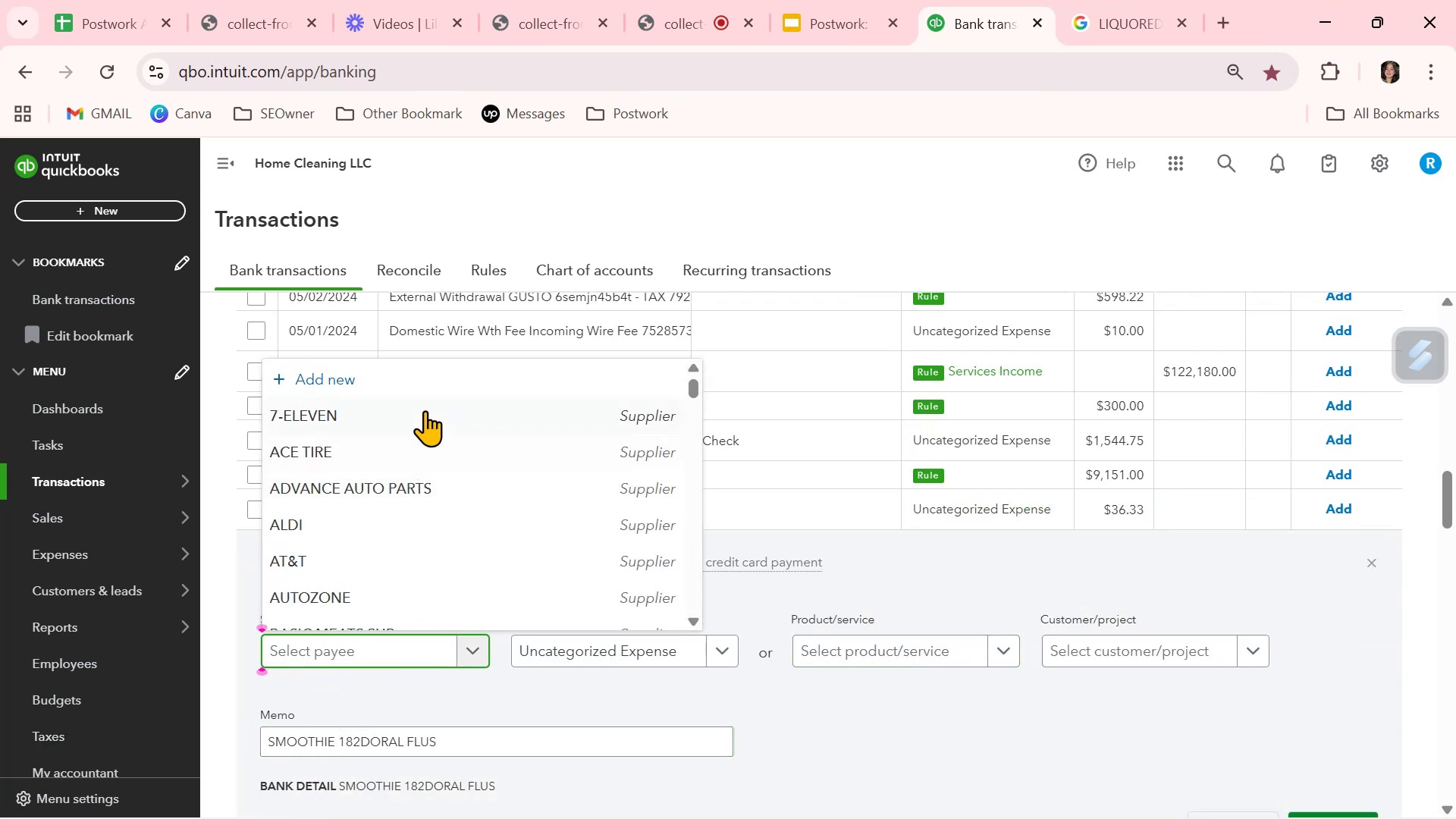 
left_click([422, 375])
 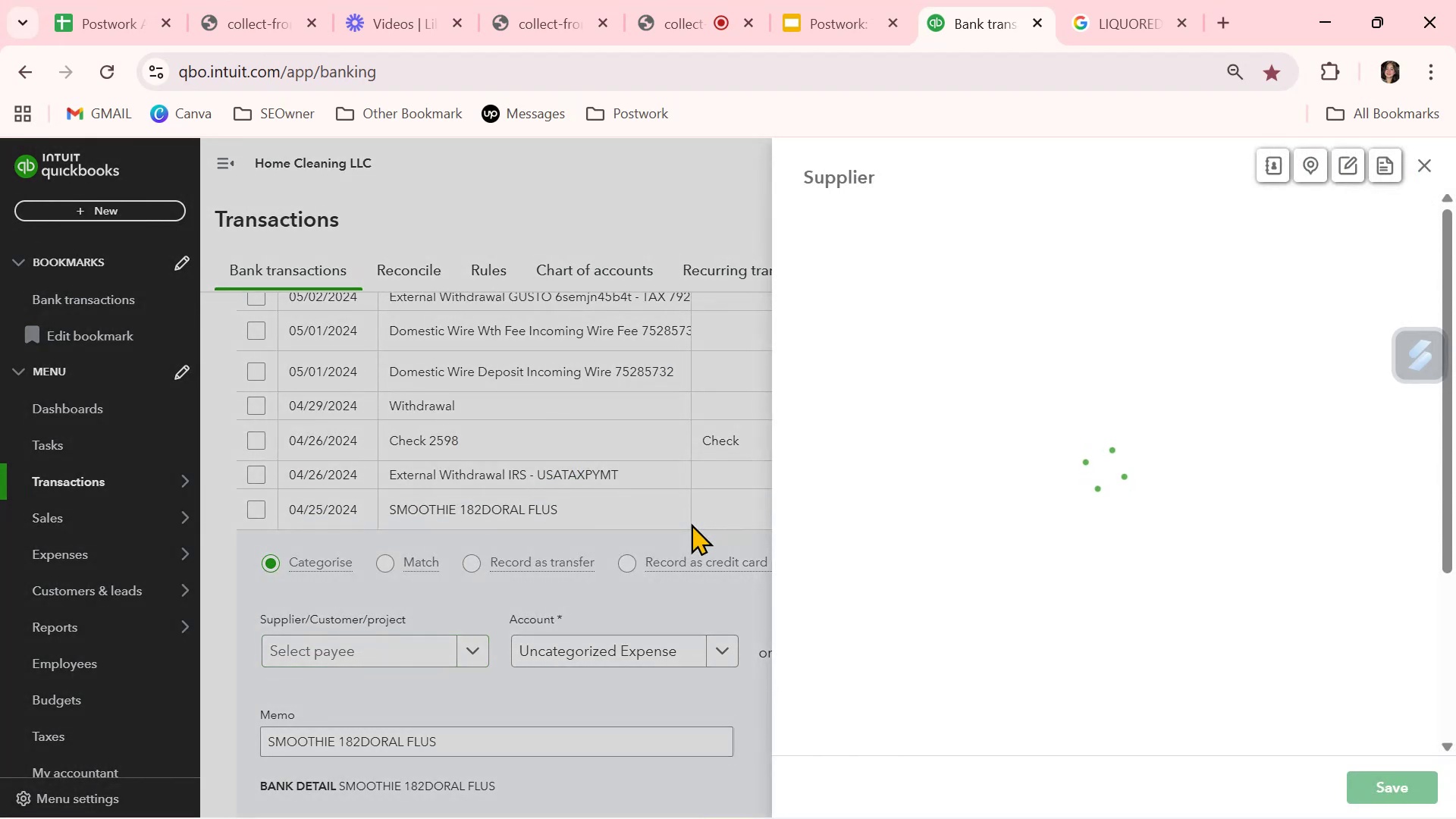 
key(Control+ControlLeft)
 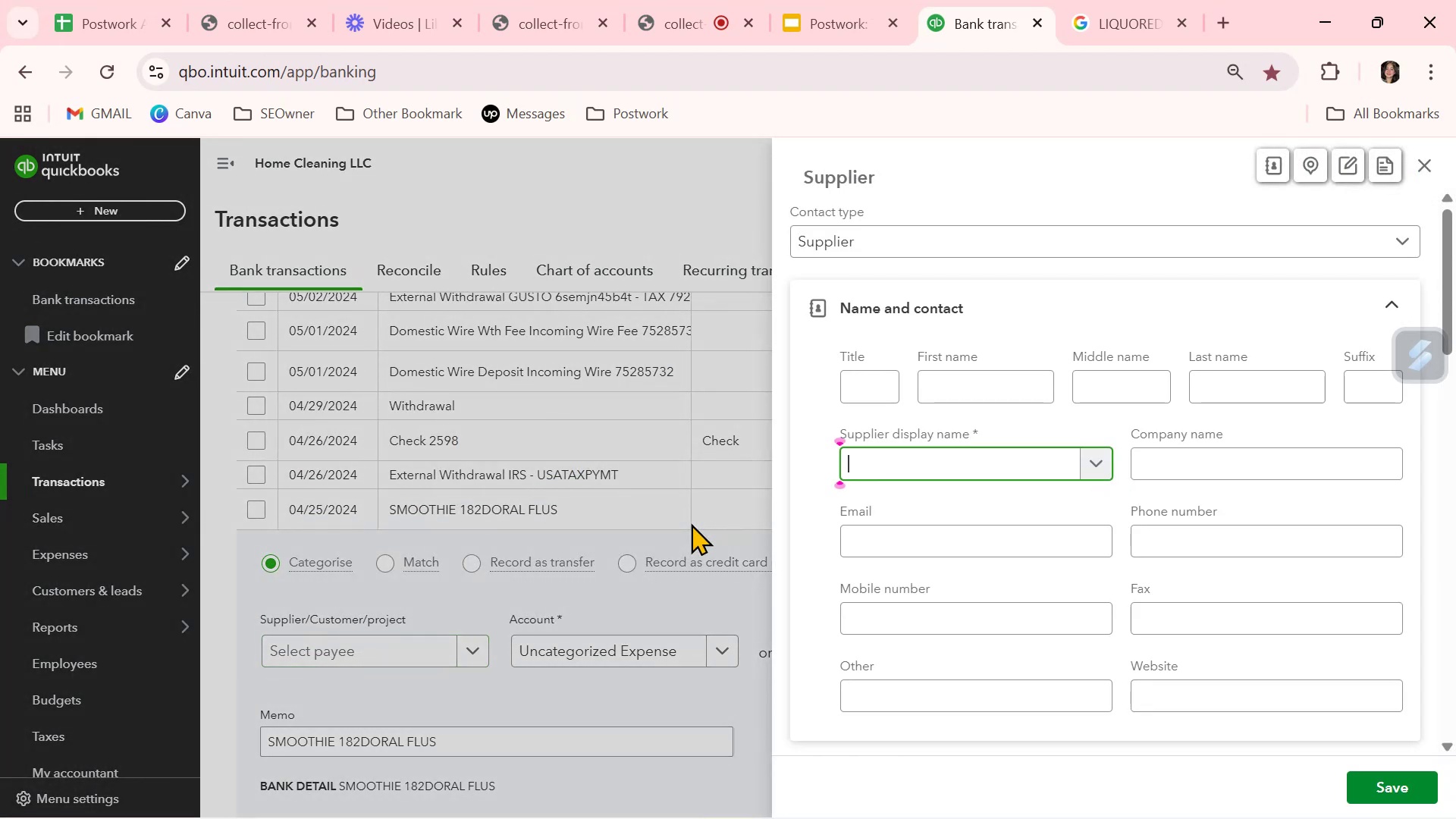 
key(Control+V)
 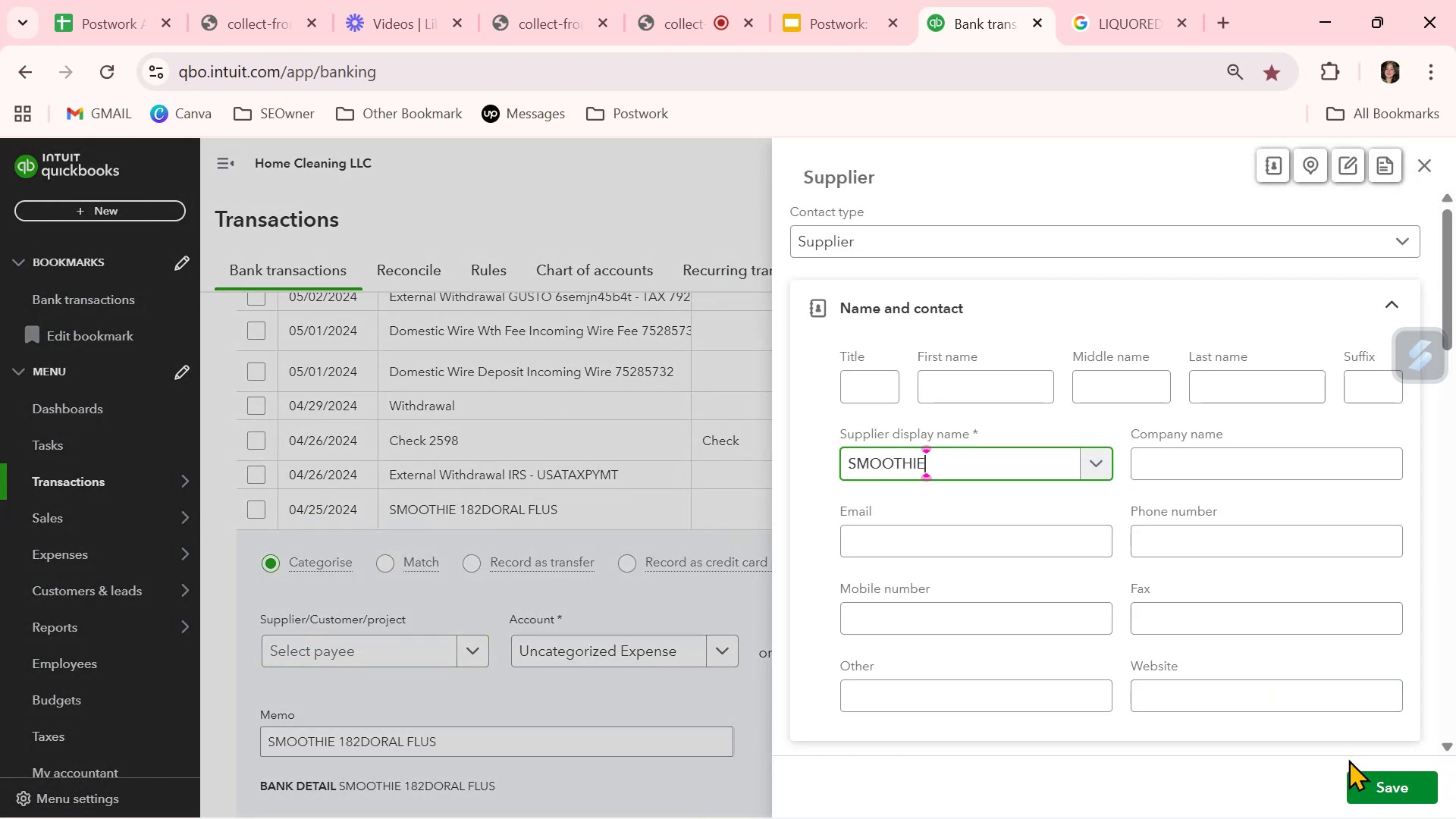 
left_click([1385, 790])
 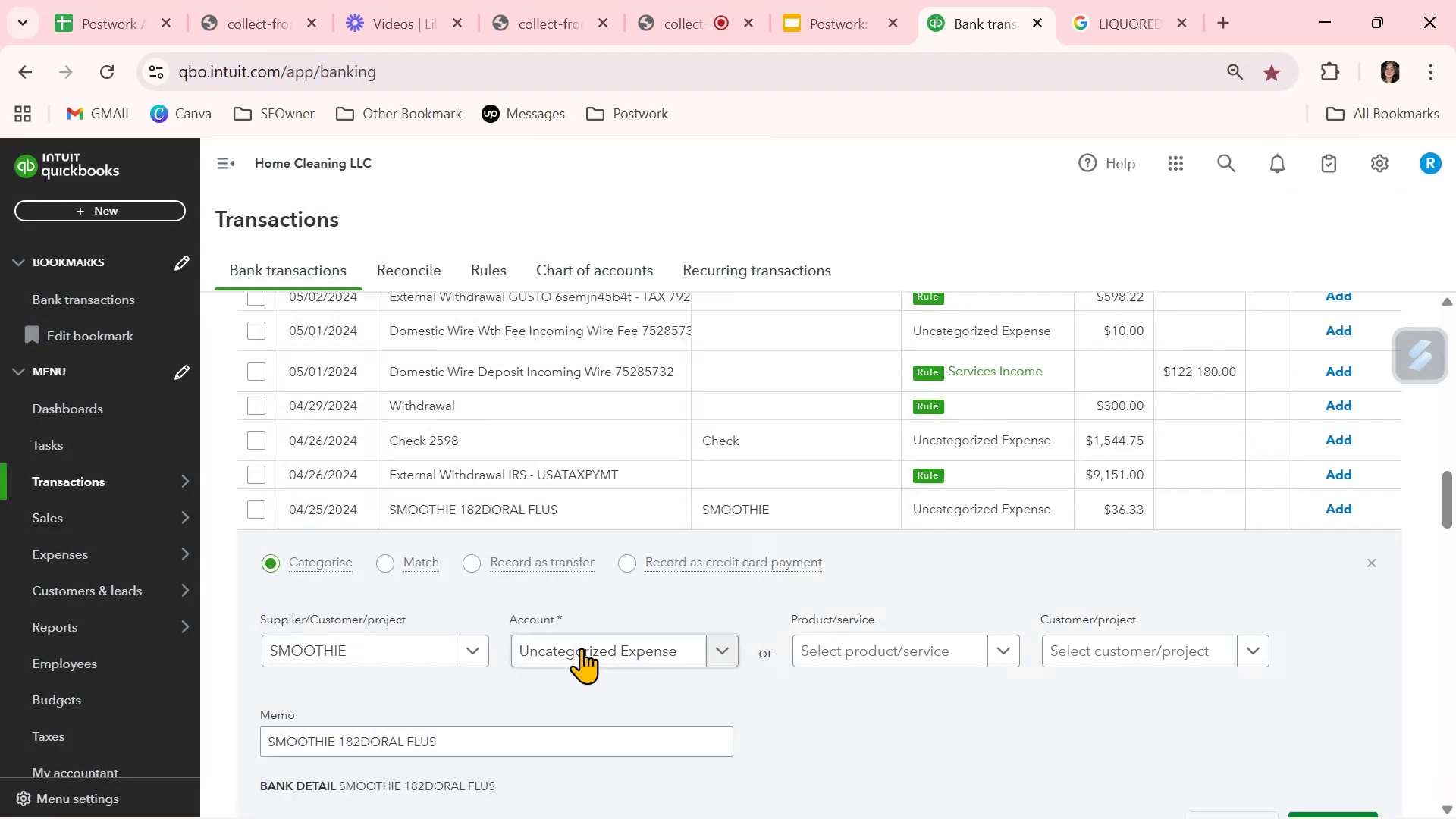 
left_click([581, 648])
 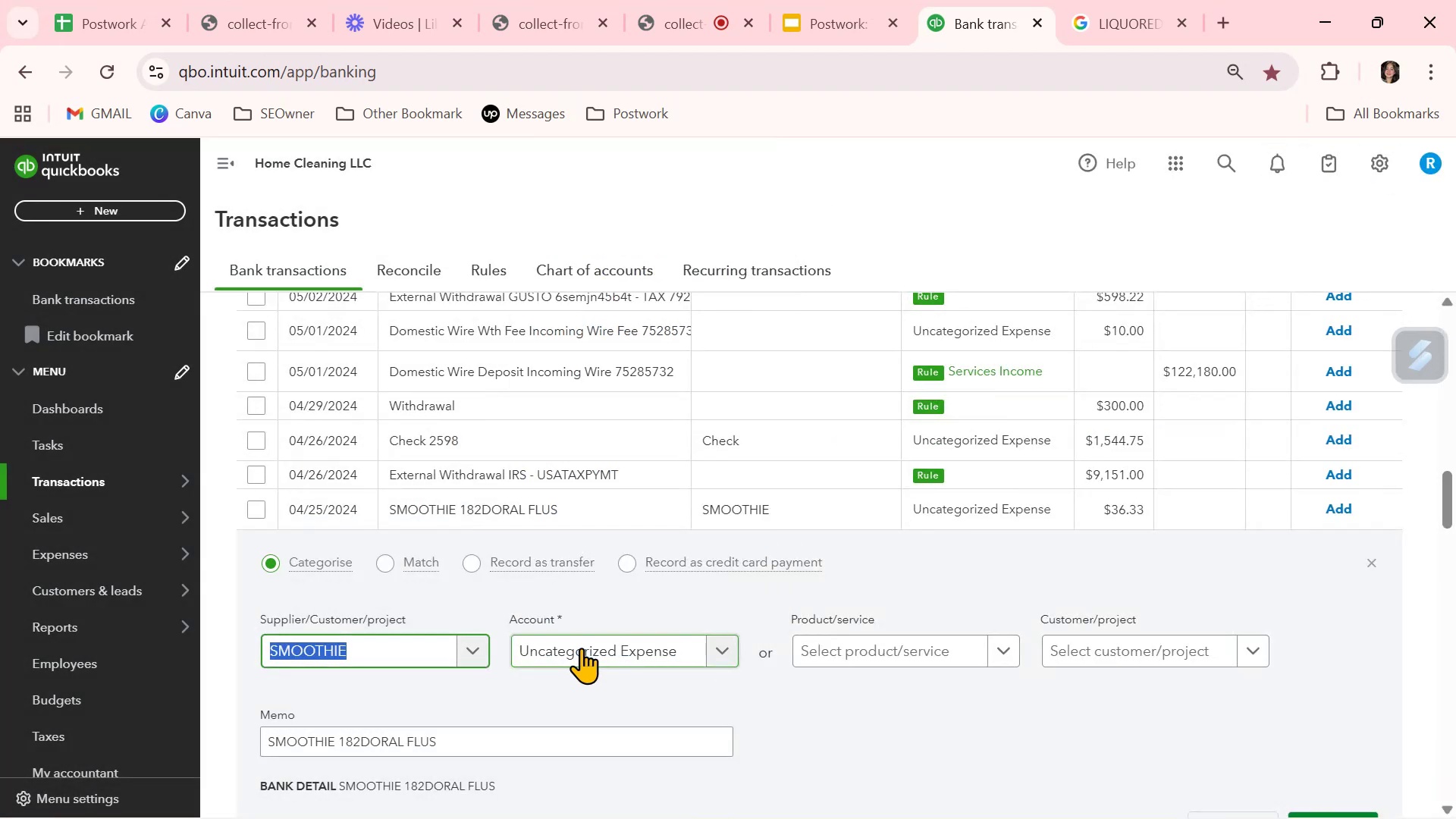 
type(FOOD)
 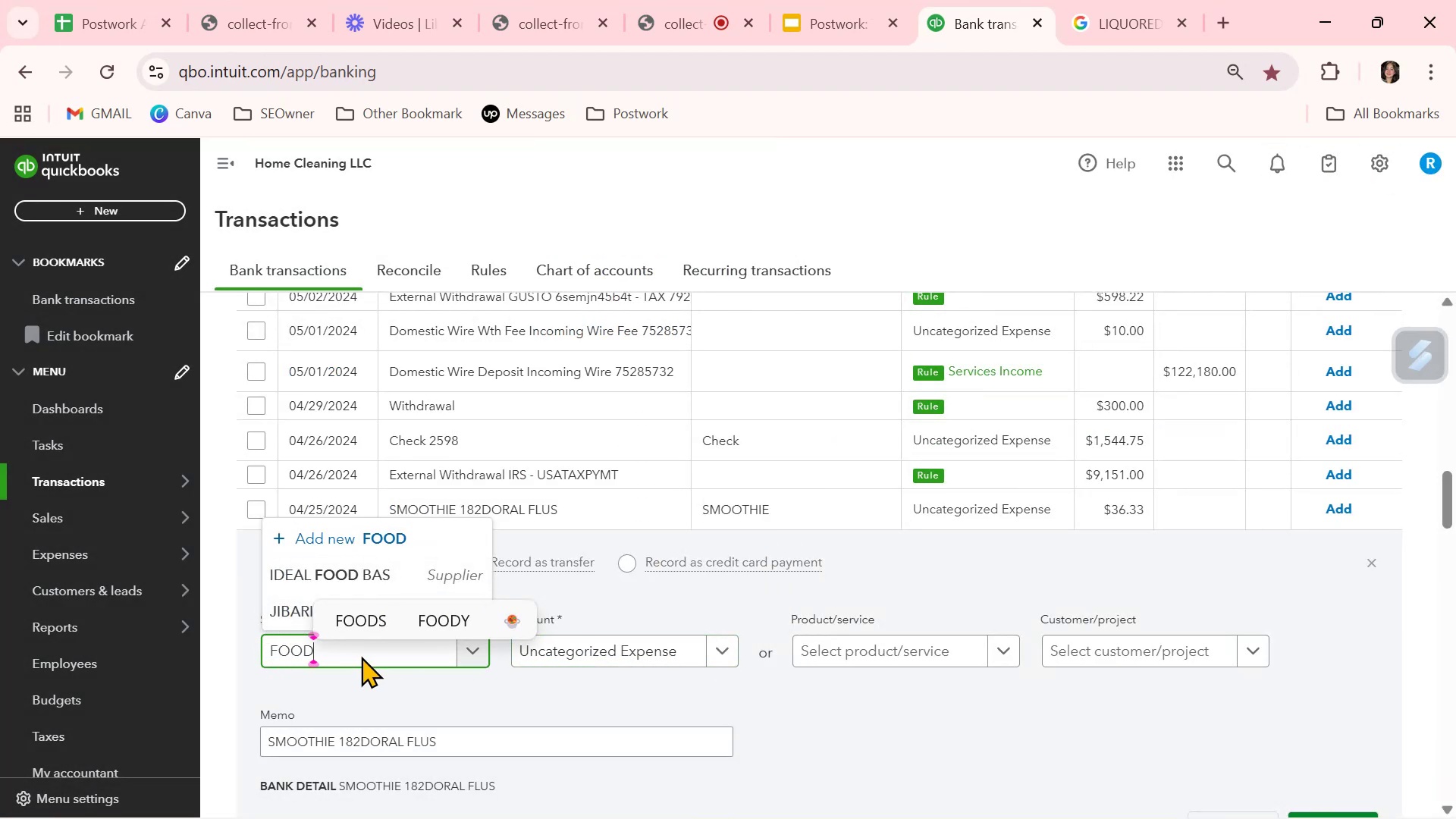 
key(Control+A)
 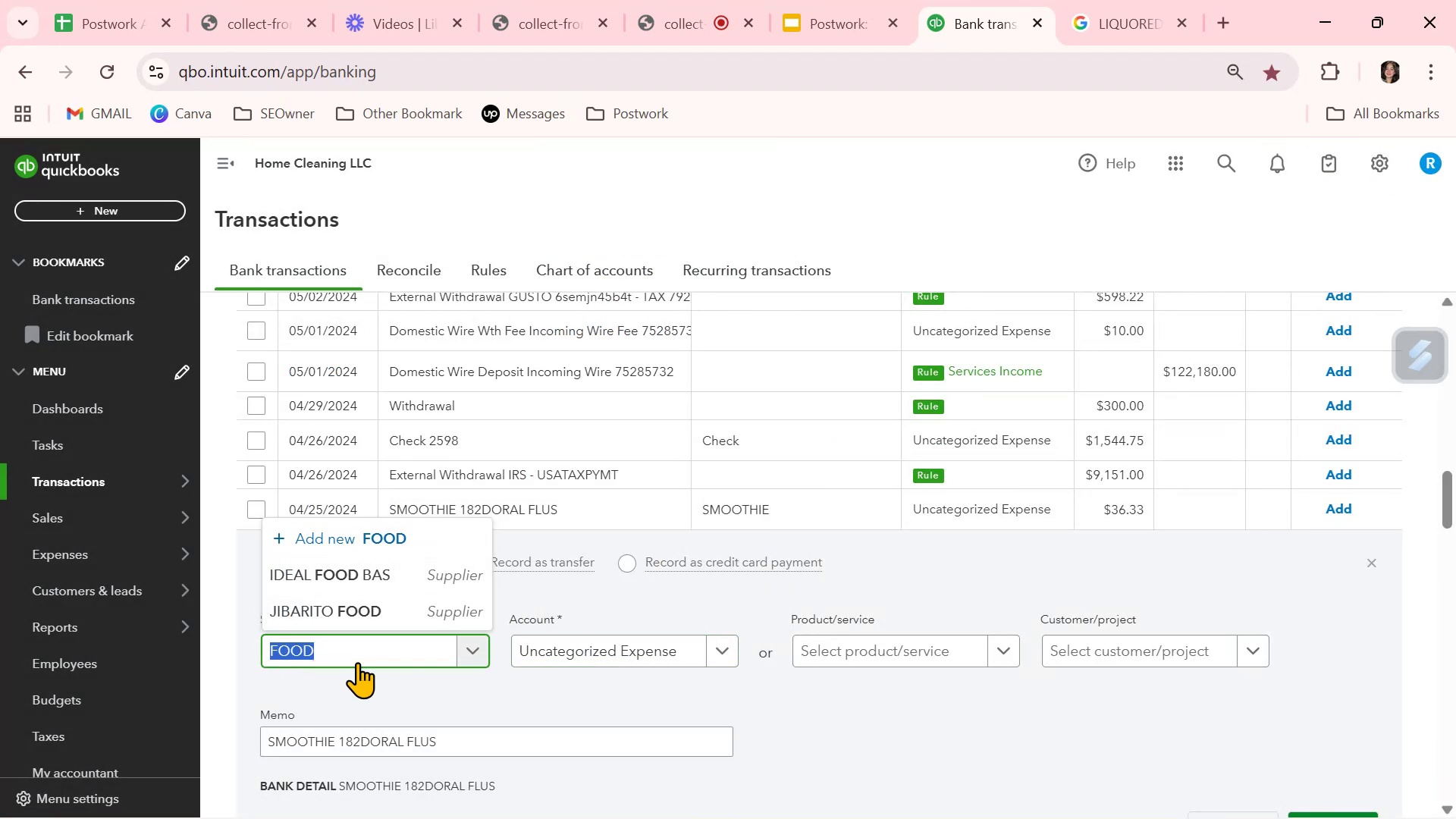 
type(SM)
 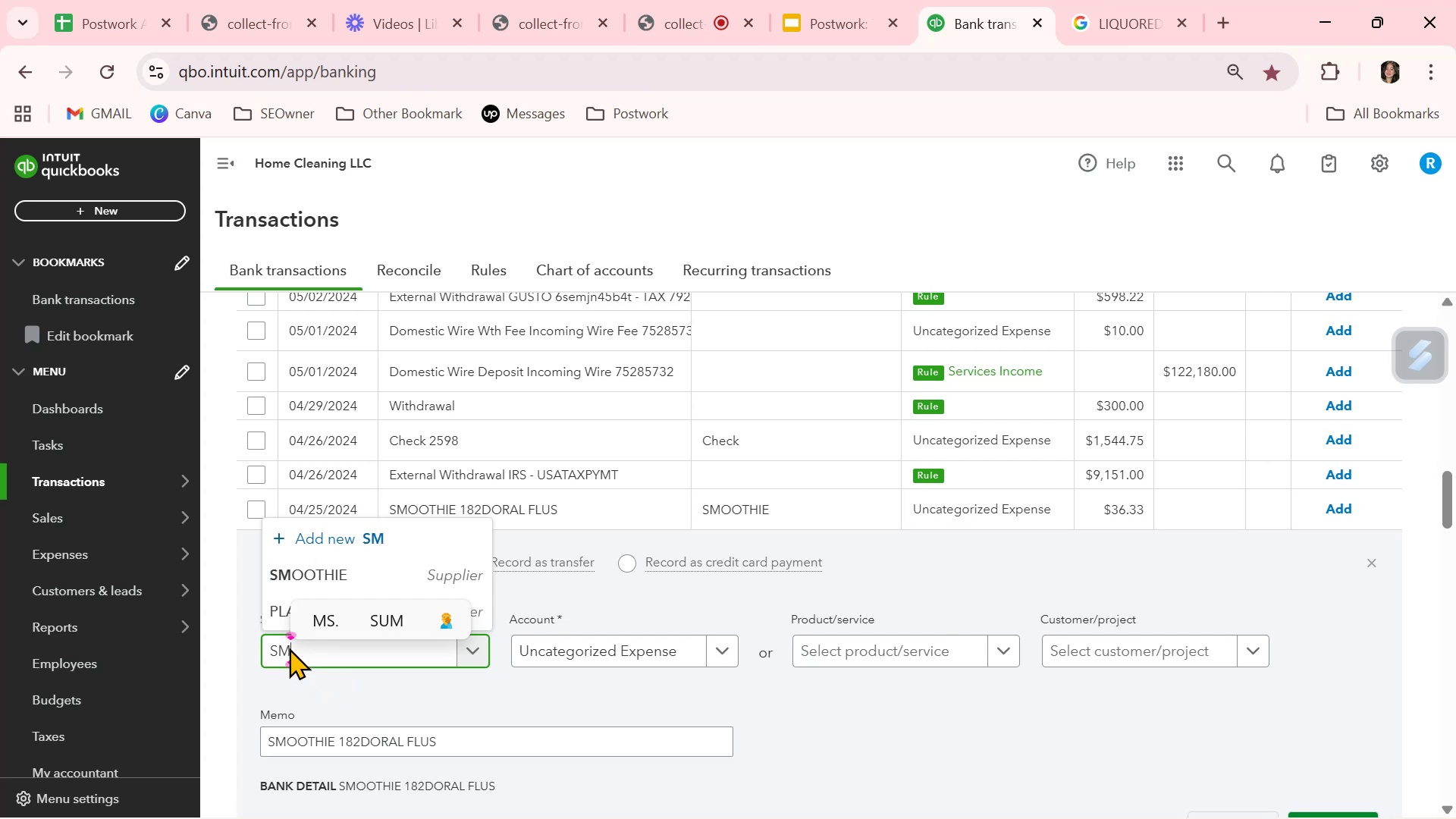 
left_click([286, 572])
 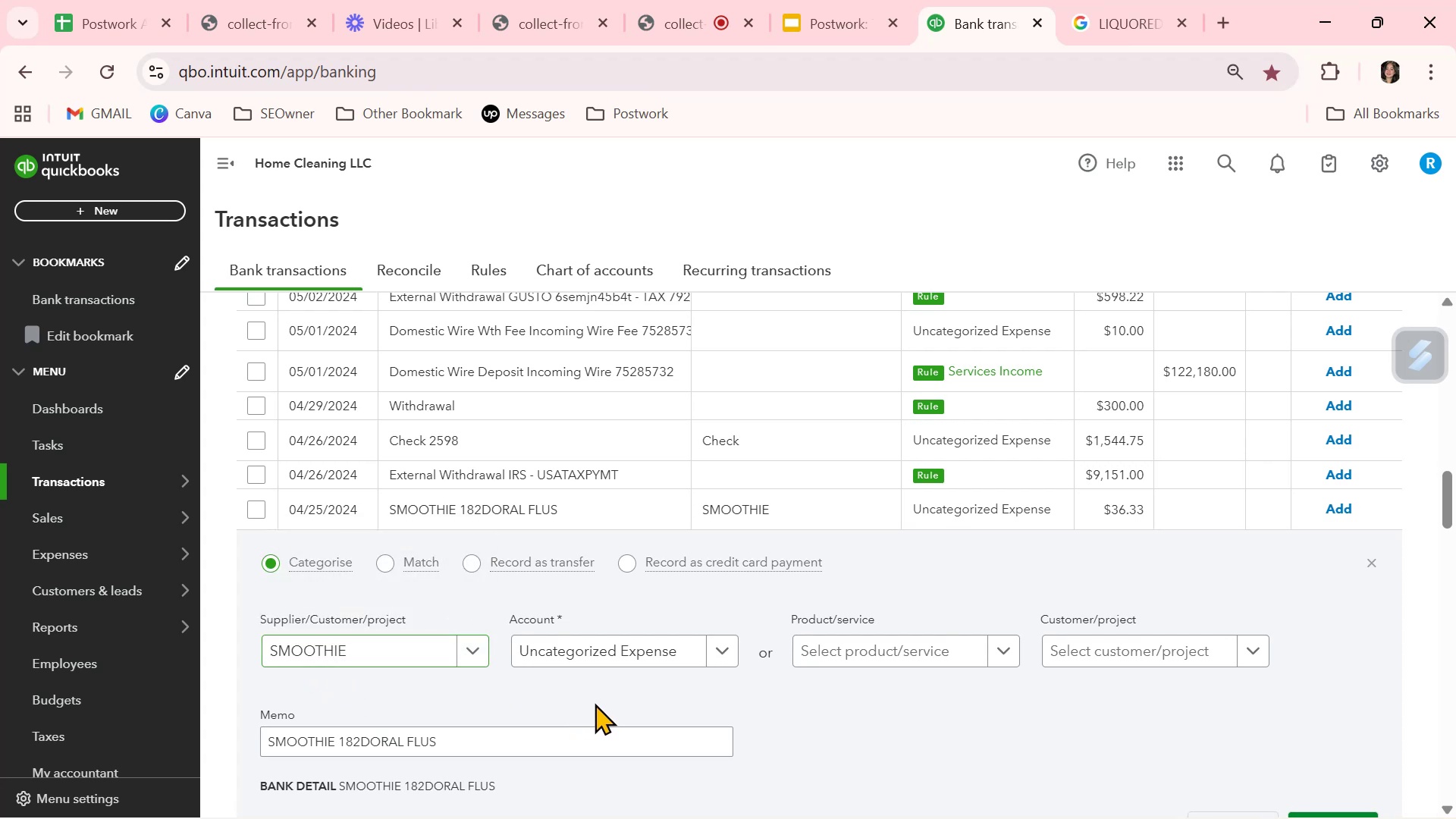 
double_click([590, 644])
 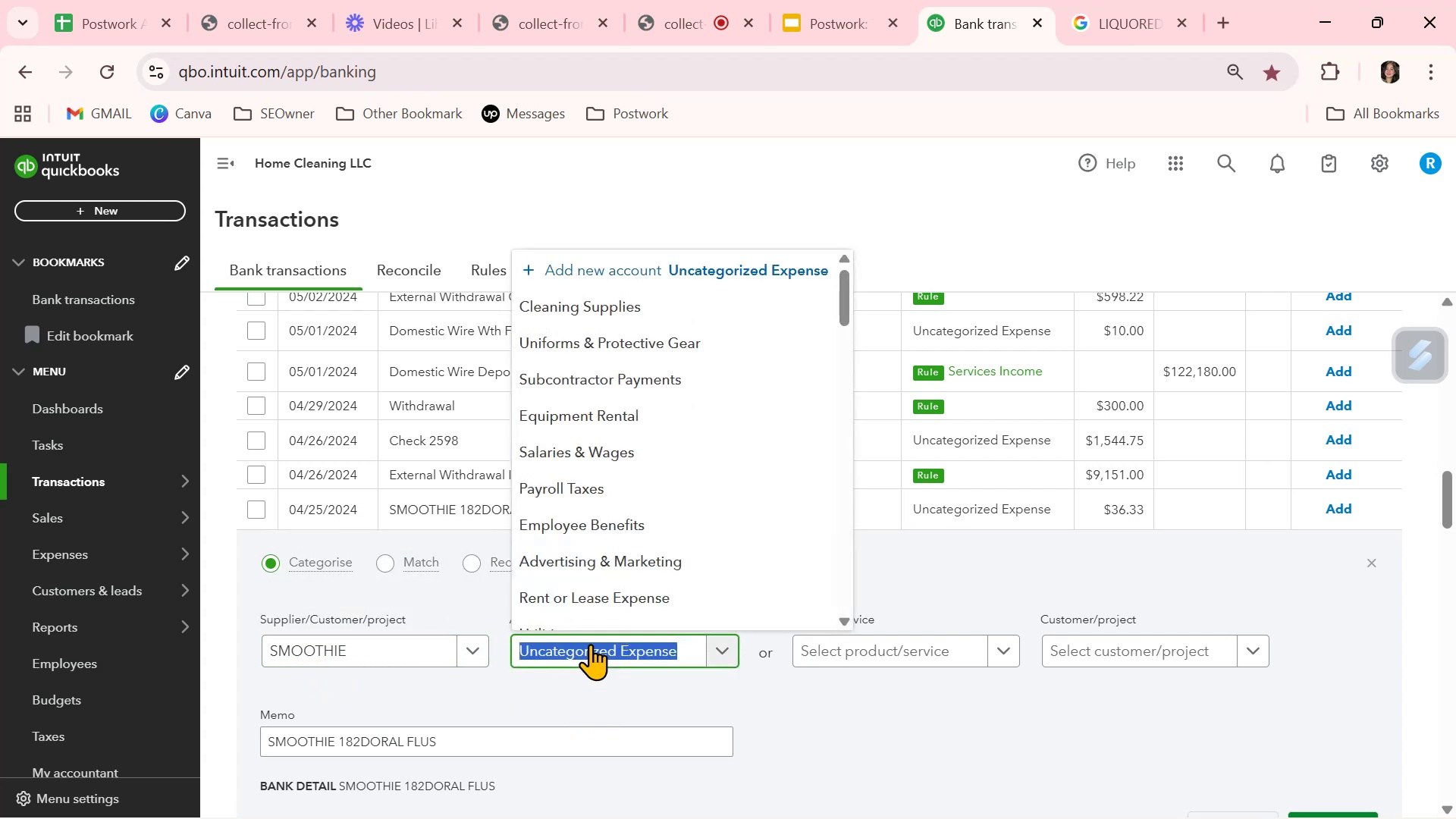 
type(FOO)
 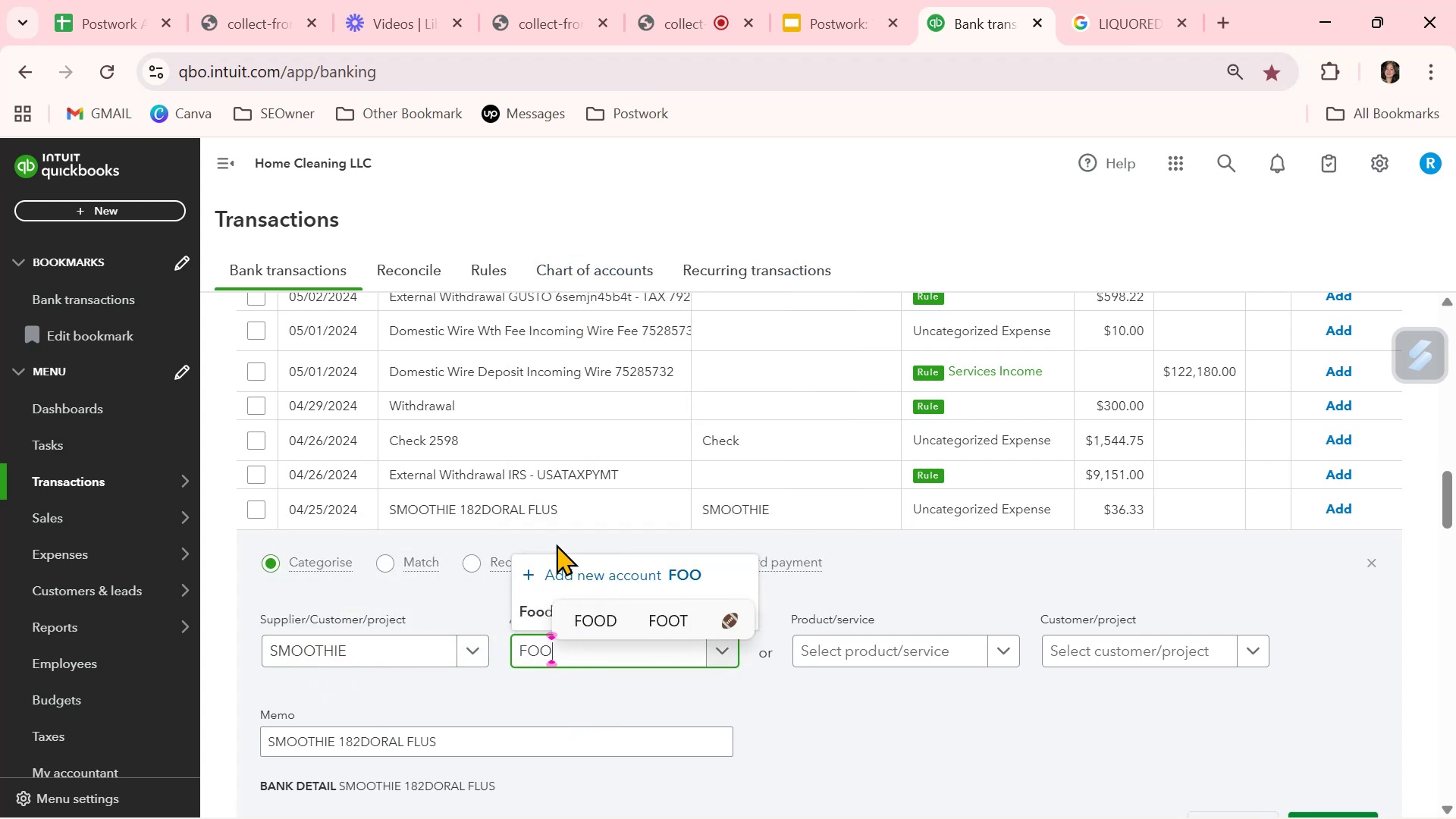 
left_click([536, 618])
 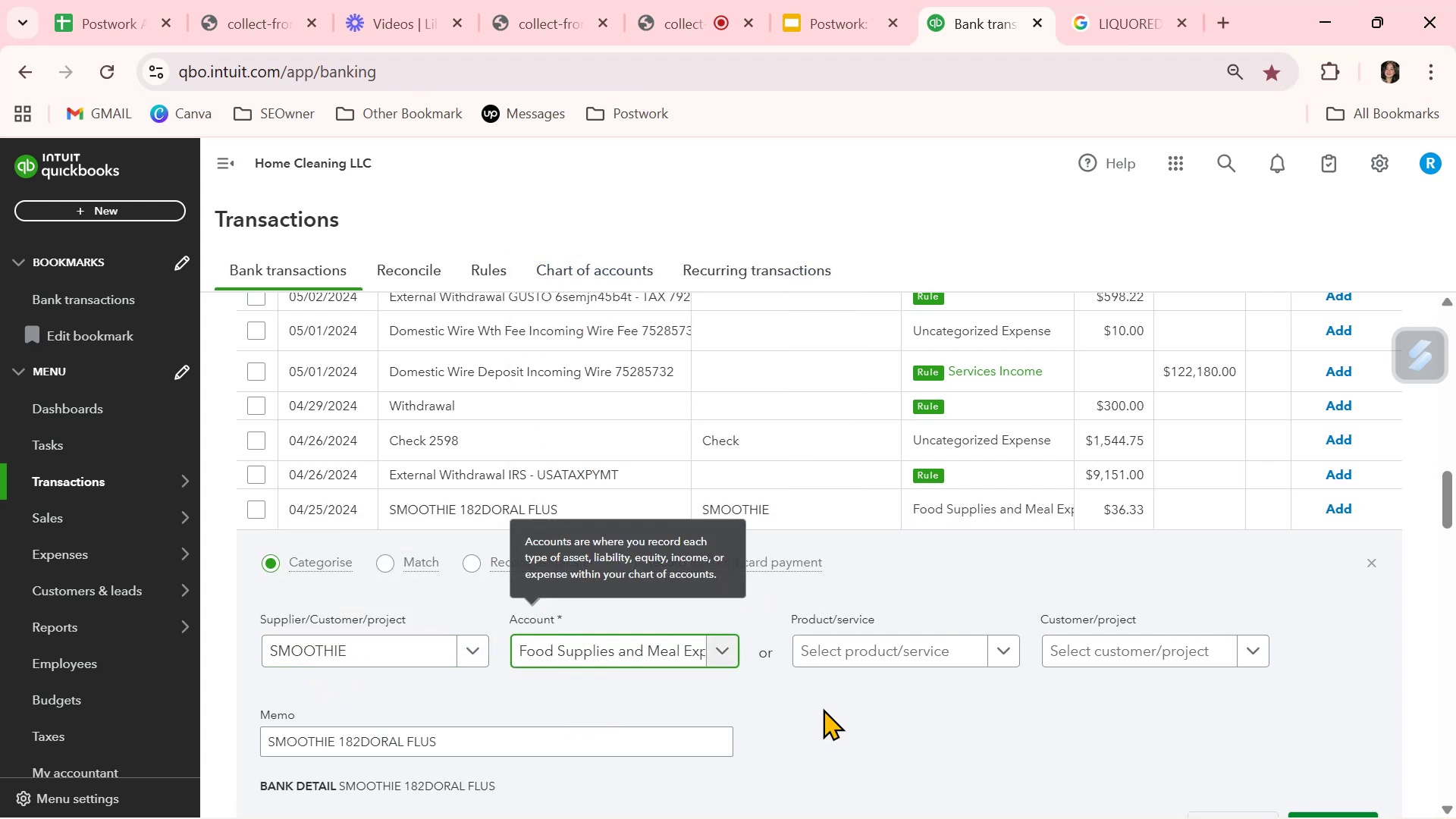 
left_click([960, 742])
 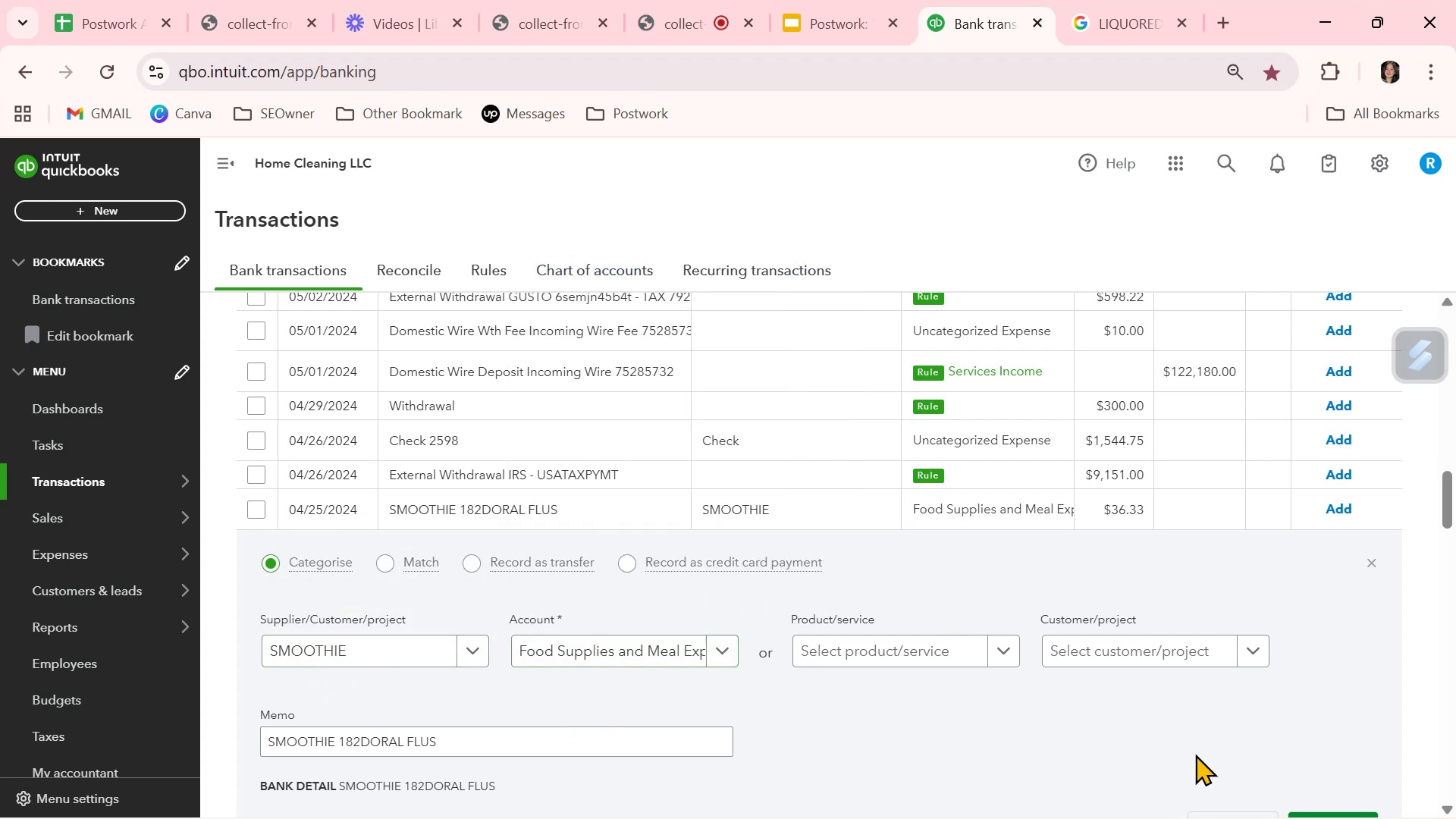 
scroll: coordinate [1391, 786], scroll_direction: down, amount: 1.0
 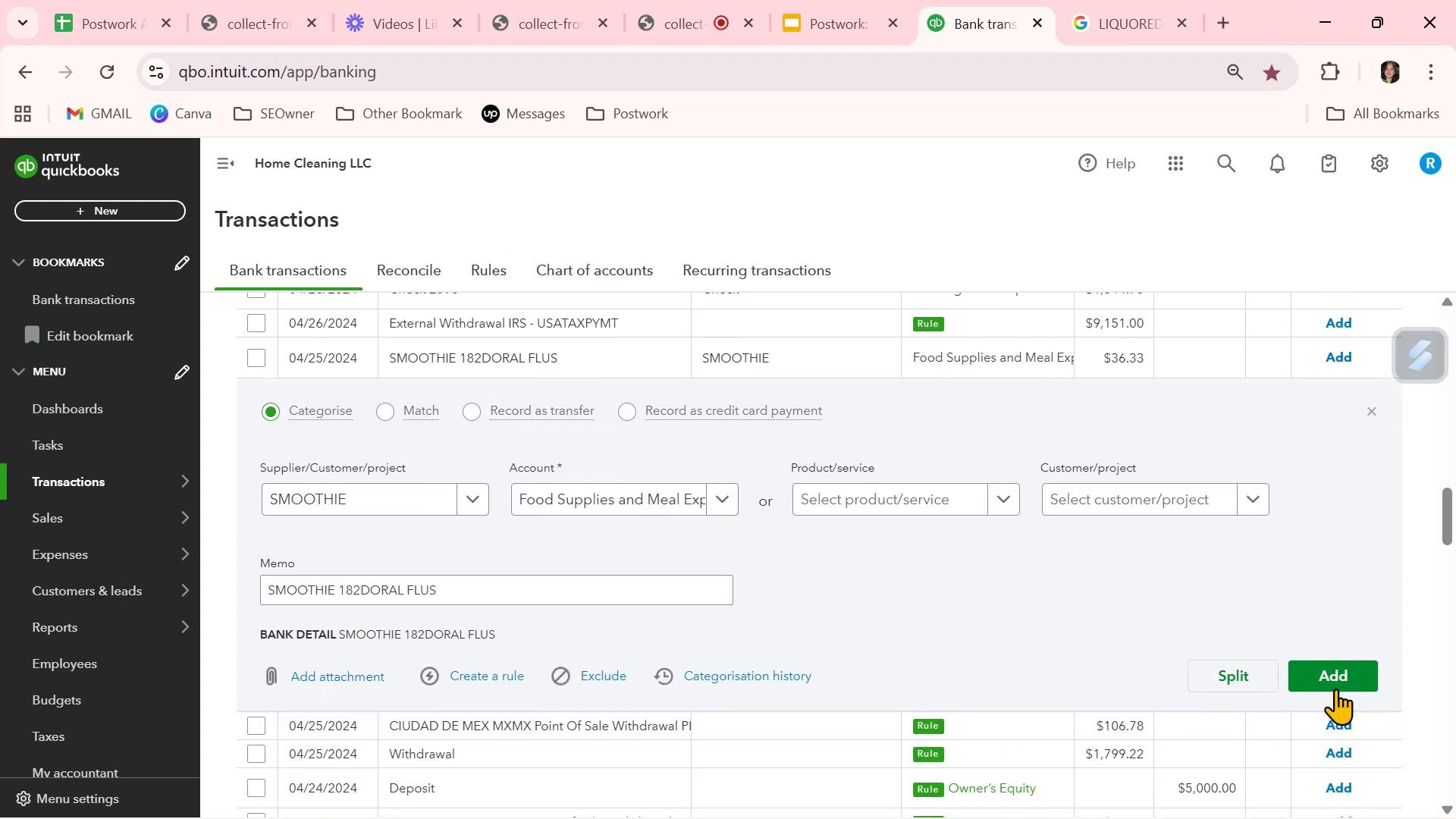 
left_click([1335, 676])
 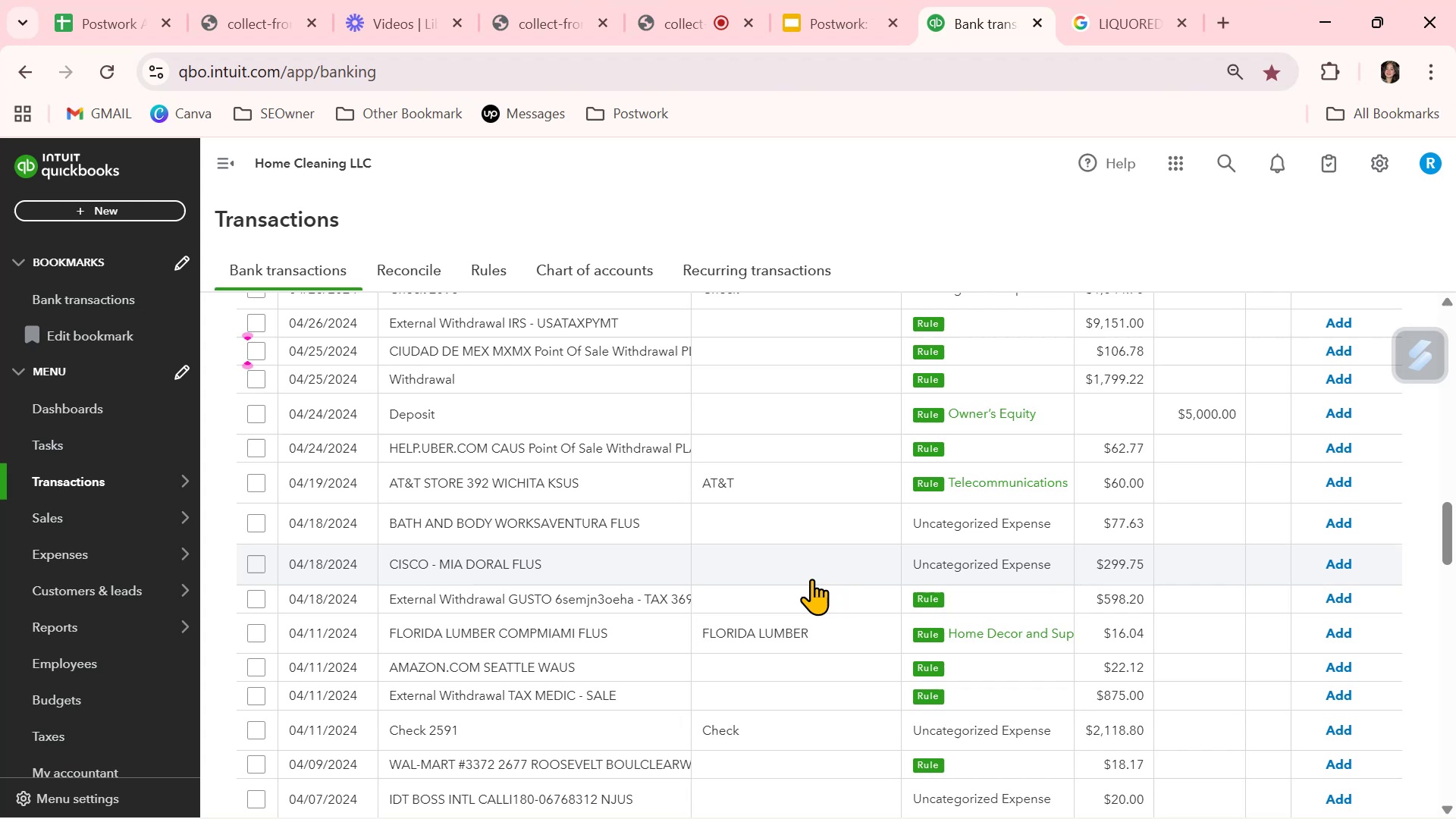 
wait(47.19)
 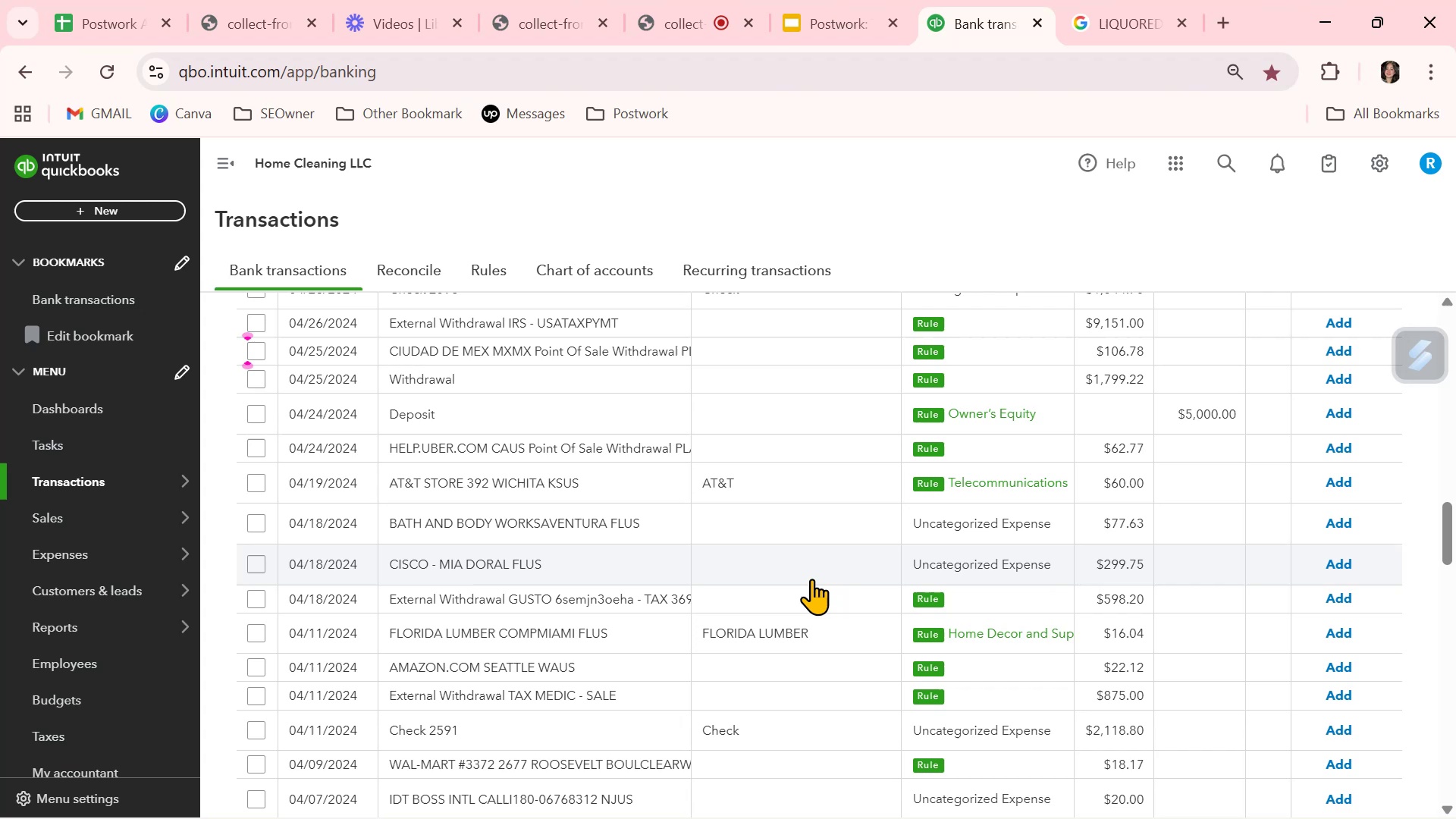 
scroll: coordinate [859, 698], scroll_direction: down, amount: 1.0
 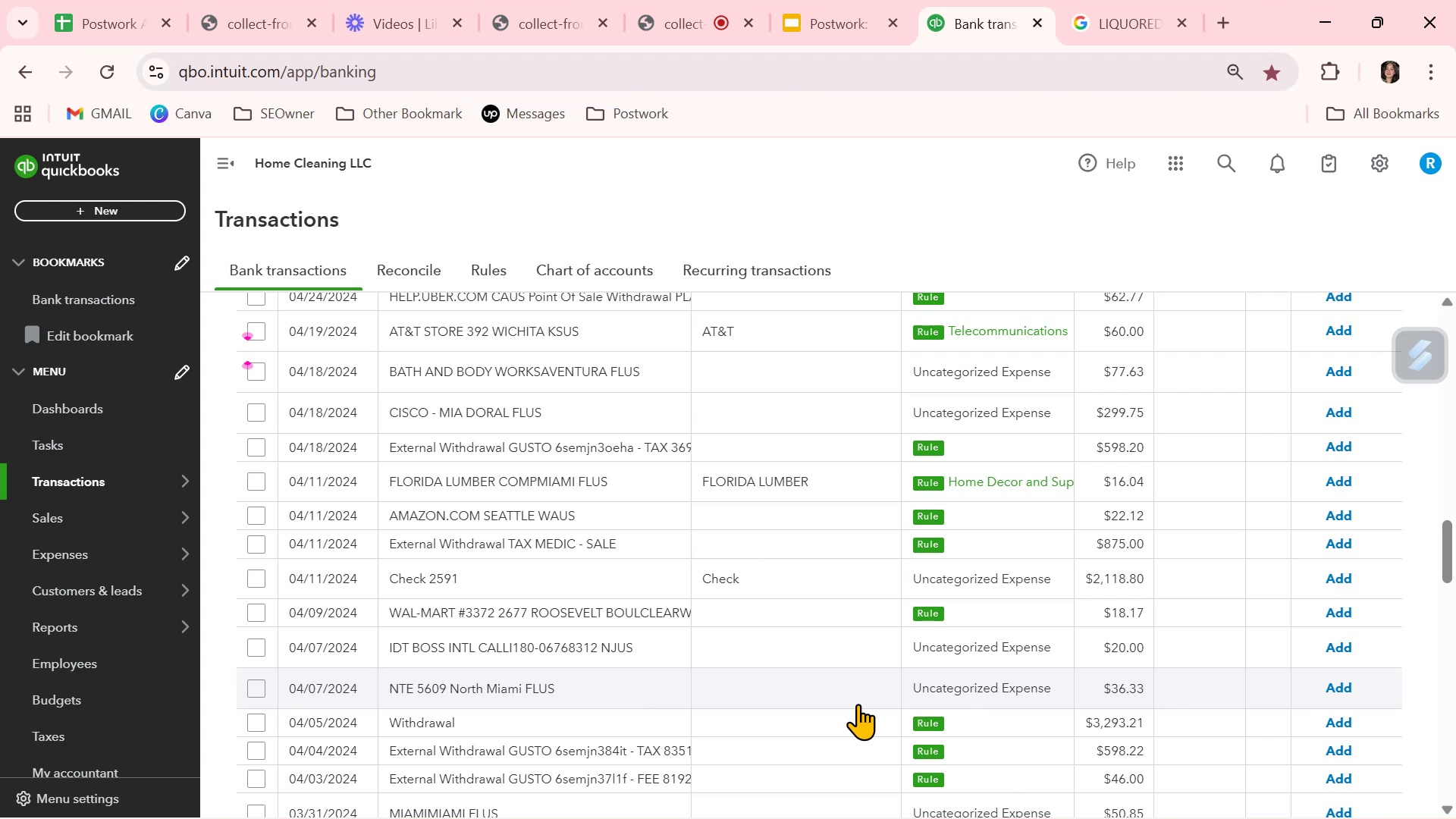 